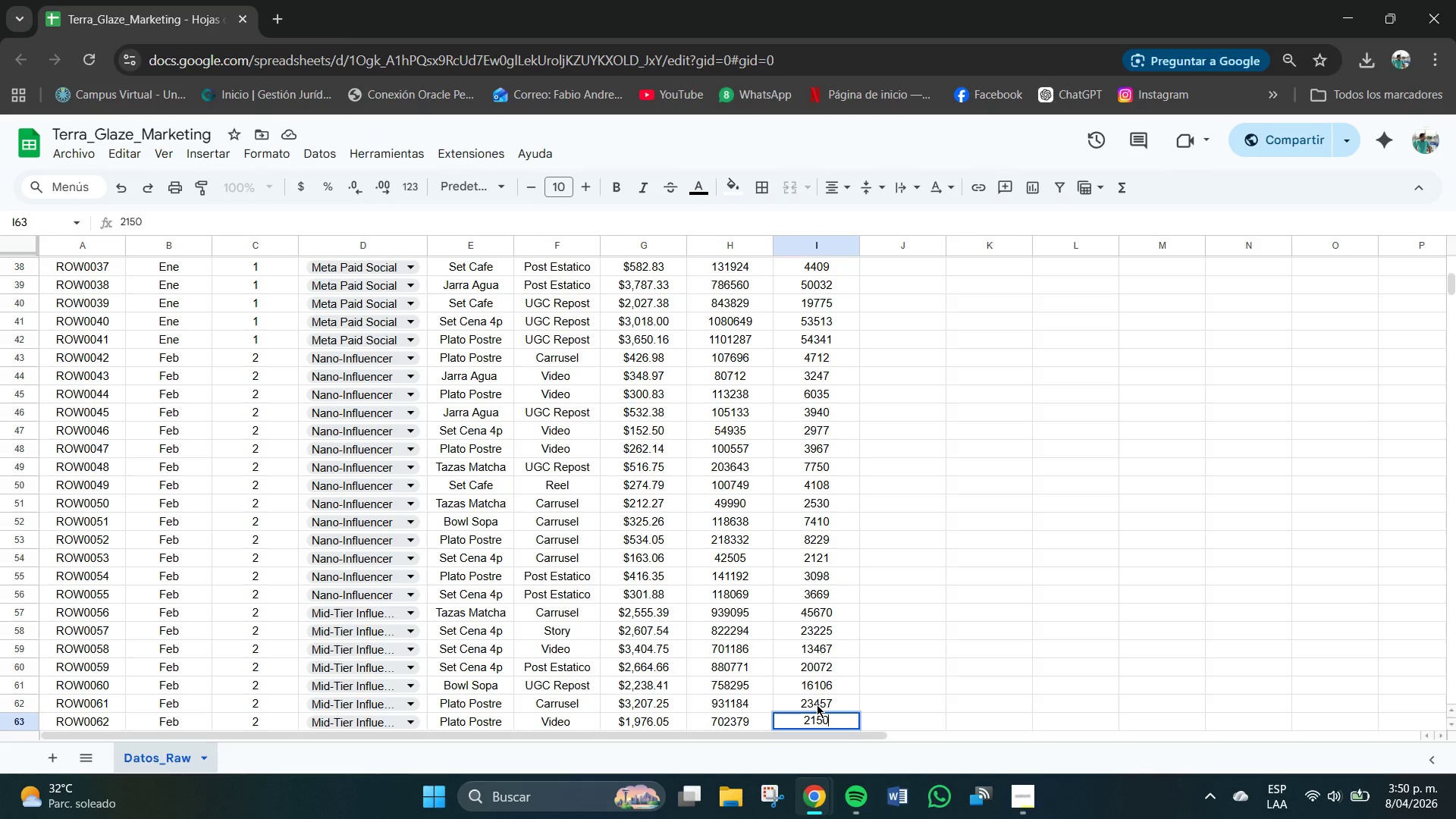 
key(Numpad3)
 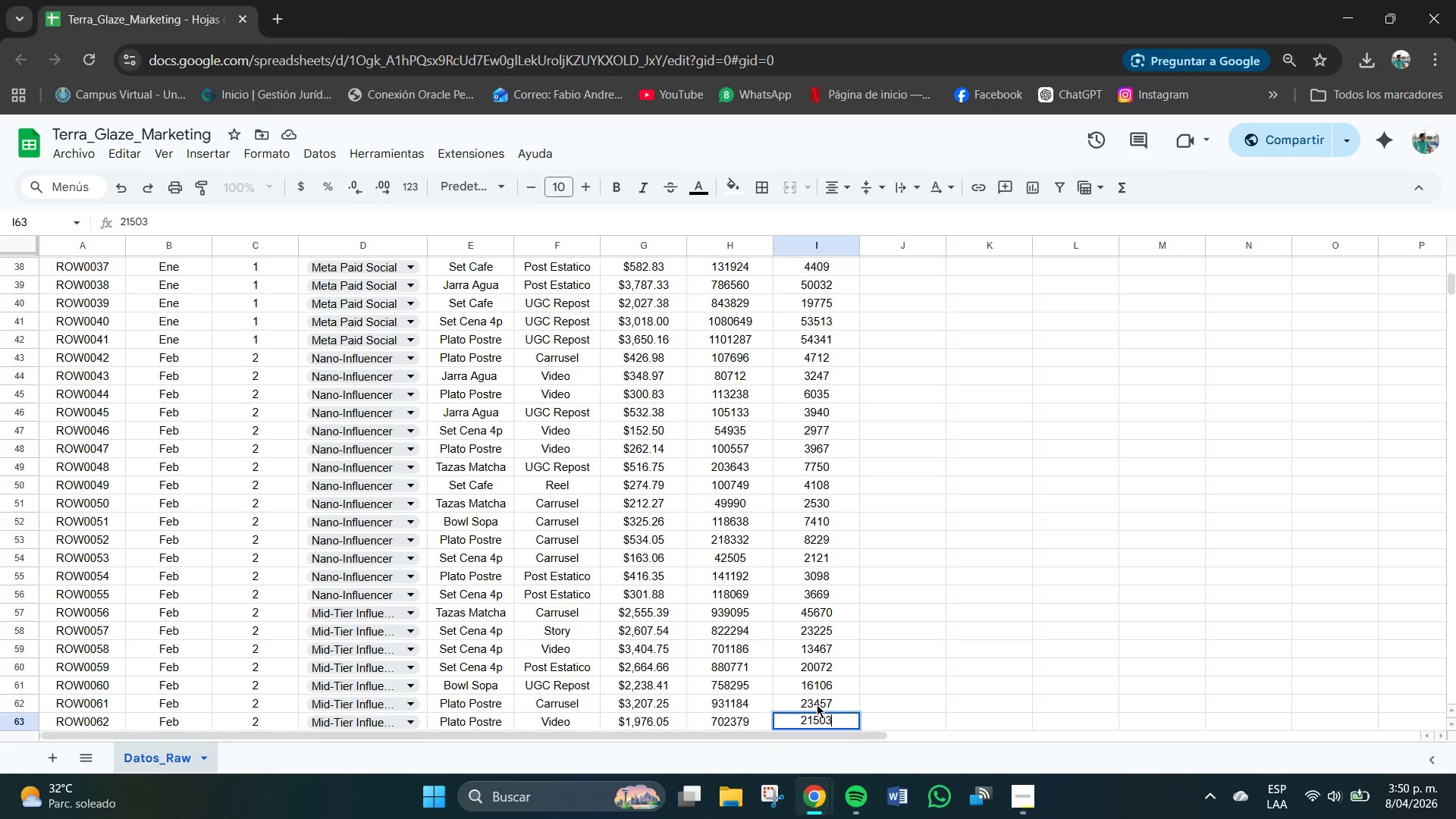 
key(NumpadEnter)
 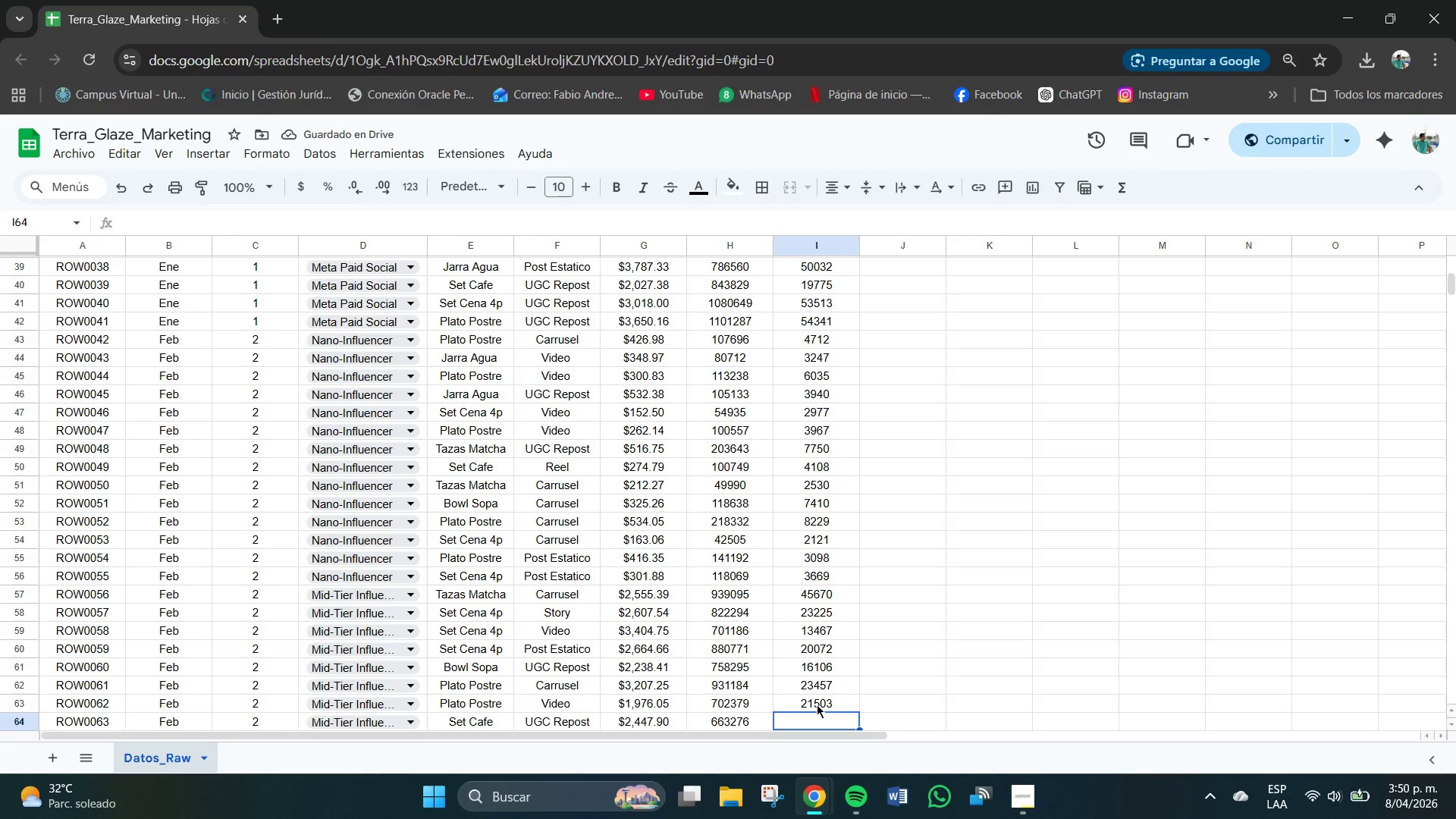 
wait(5.19)
 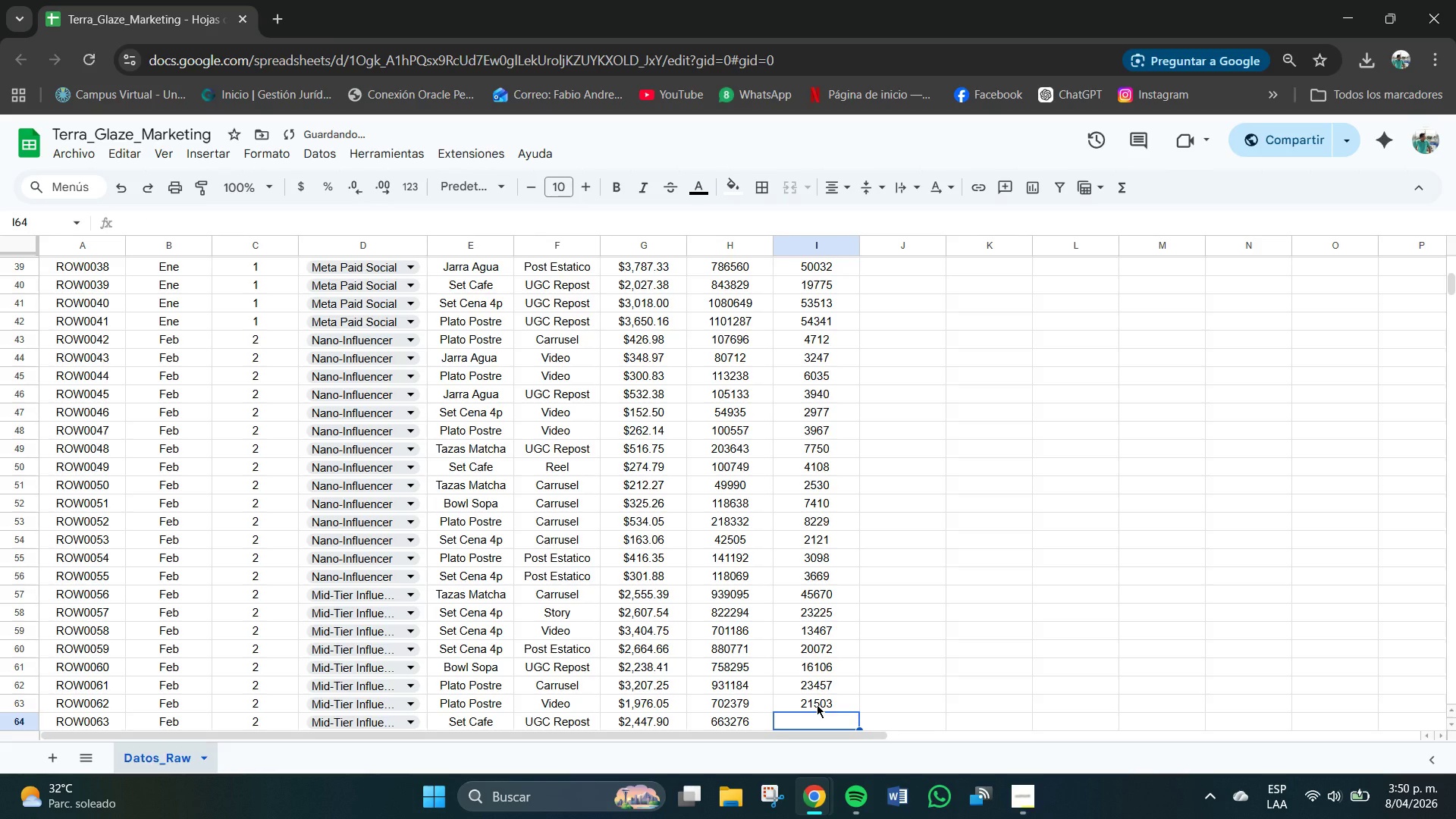 
key(Numpad1)
 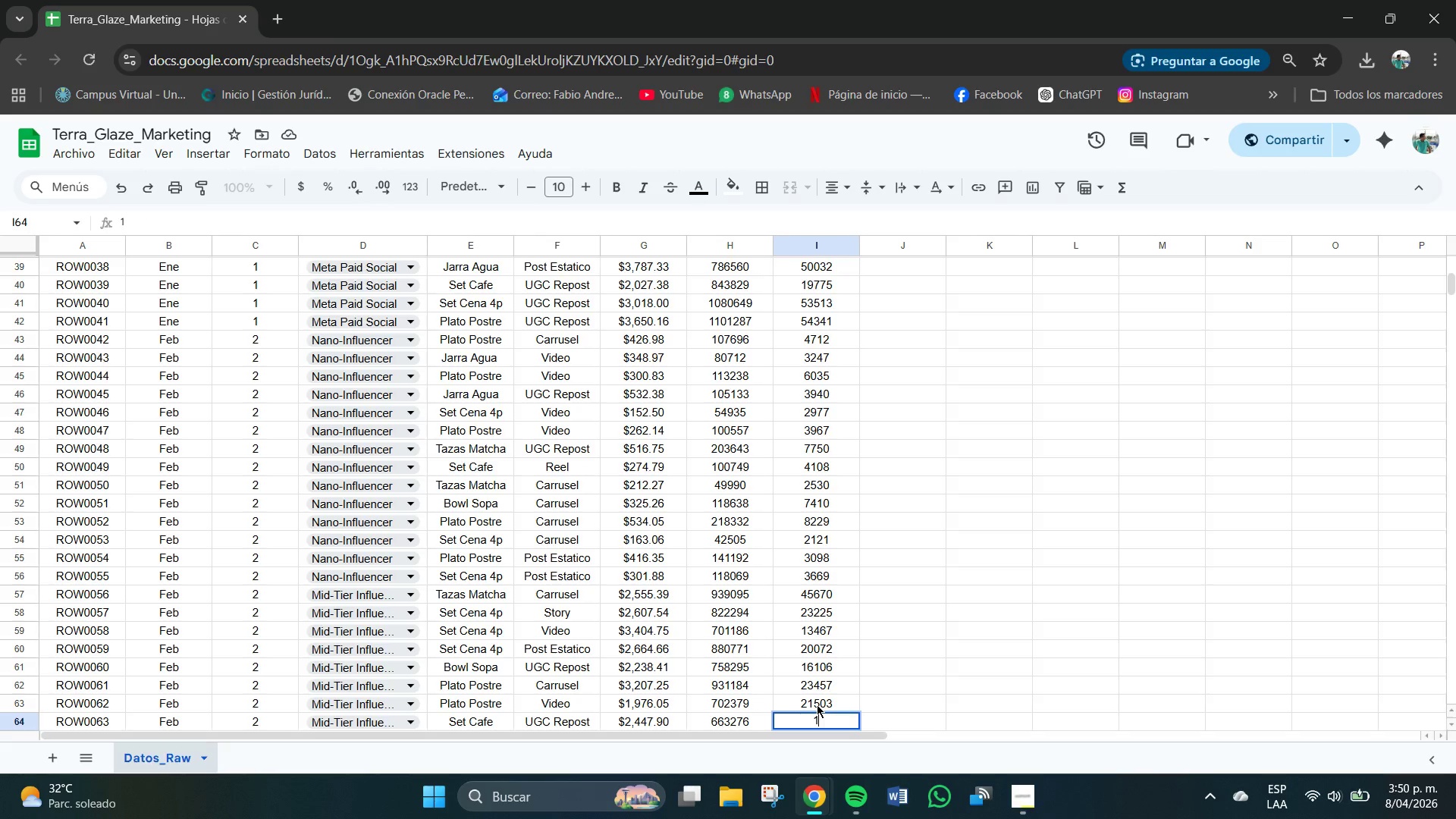 
key(Numpad2)
 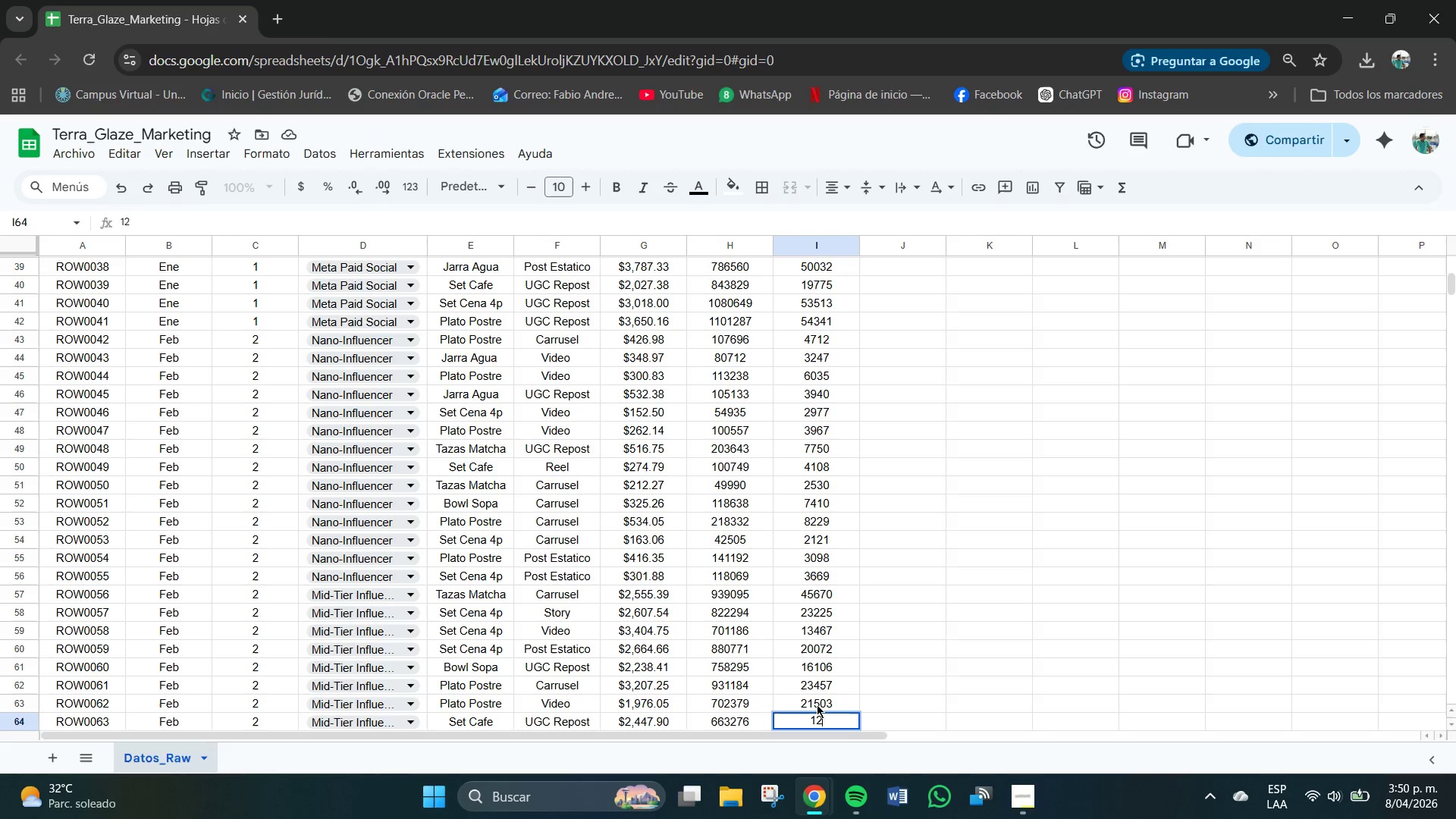 
key(Numpad8)
 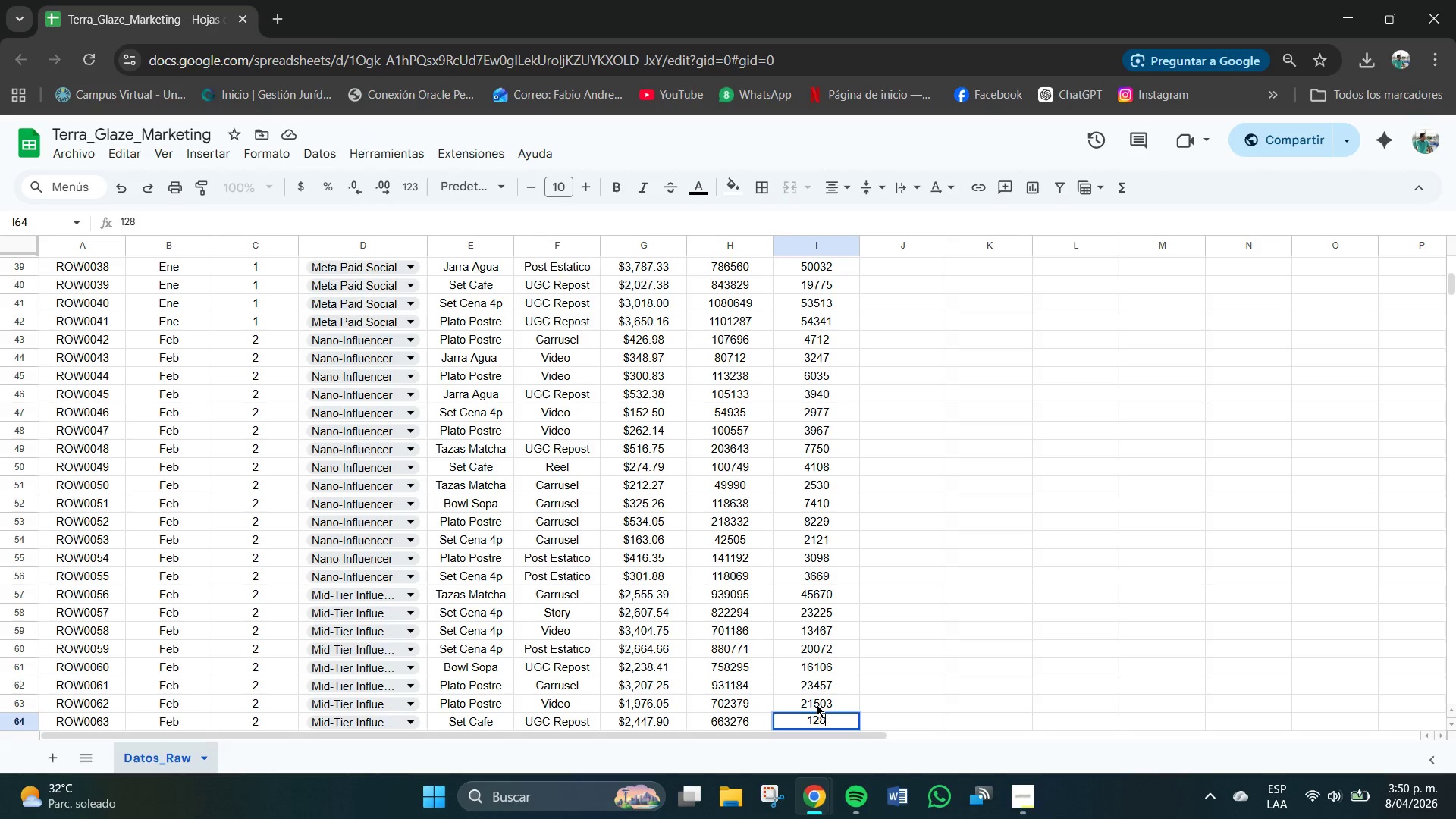 
key(Numpad3)
 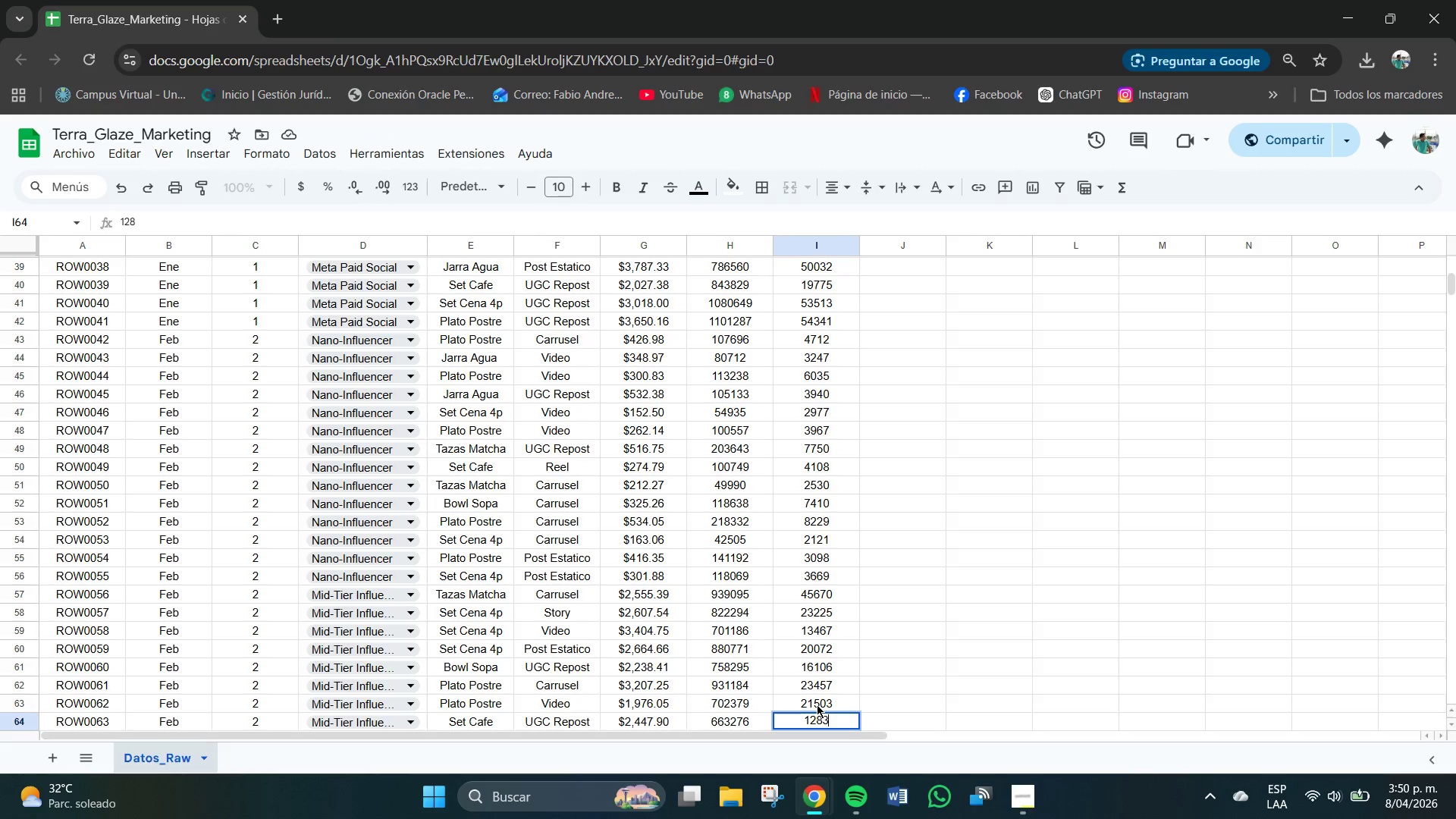 
key(Numpad3)
 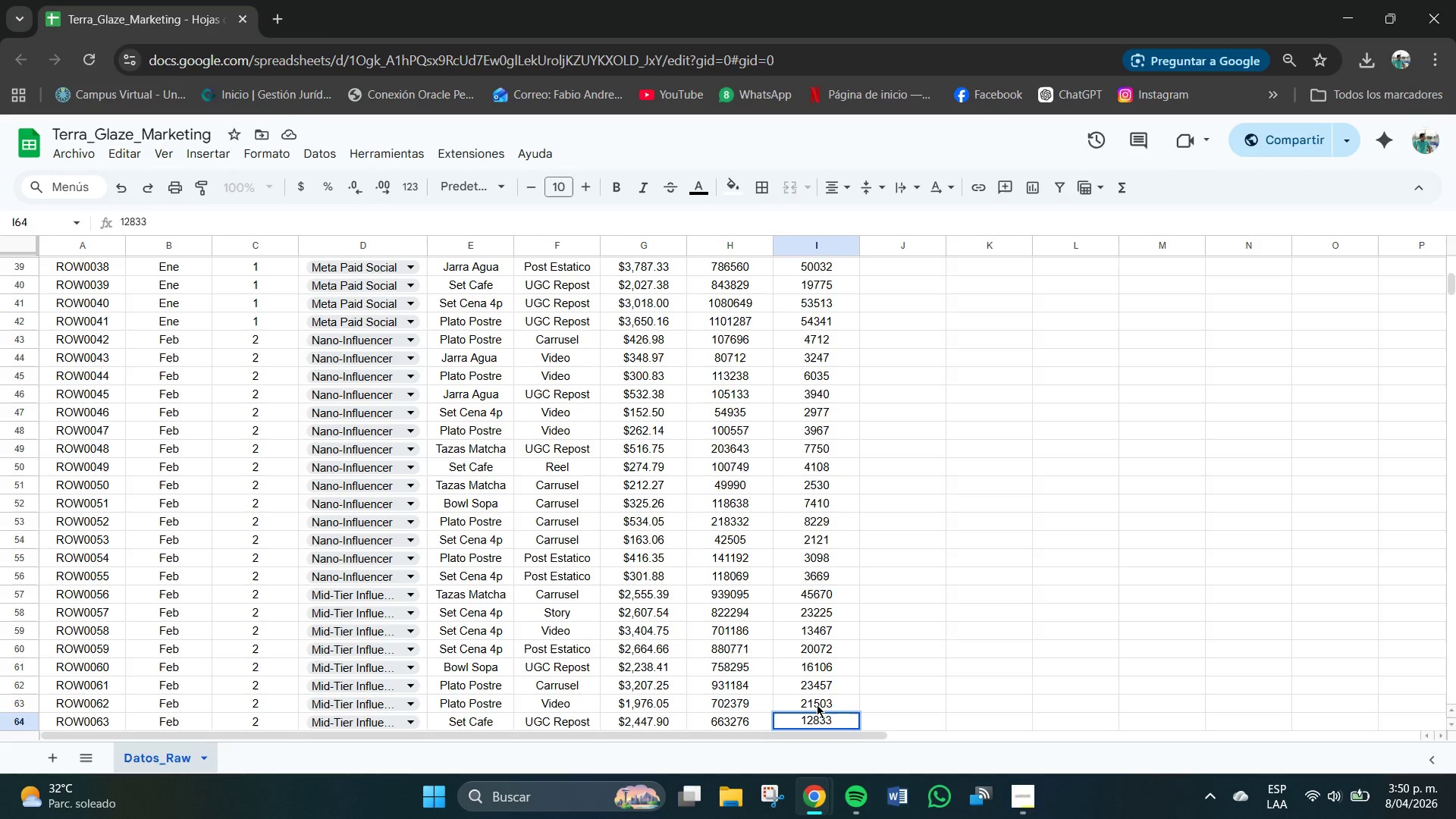 
key(NumpadEnter)
 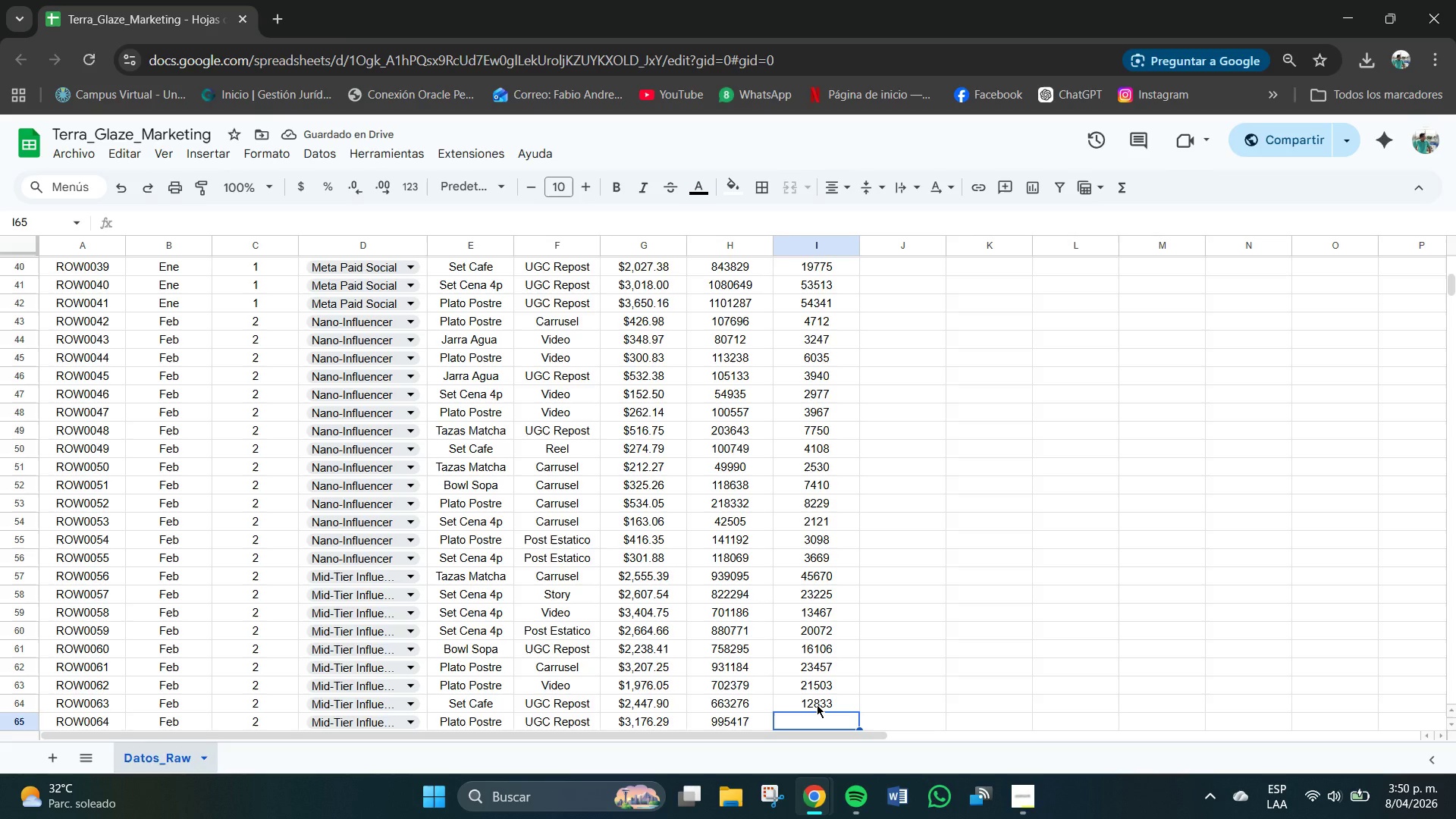 
key(Numpad4)
 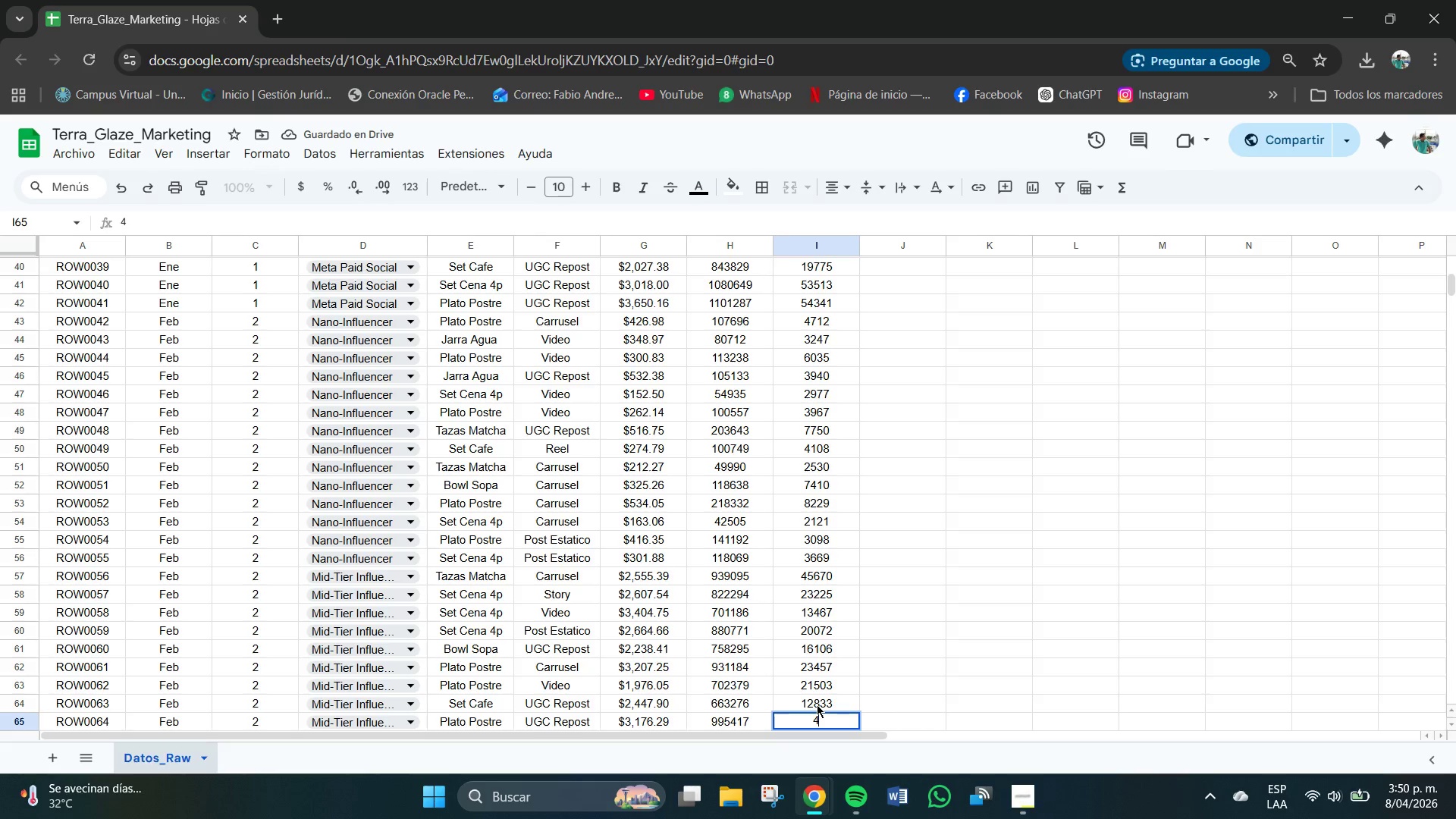 
key(Numpad2)
 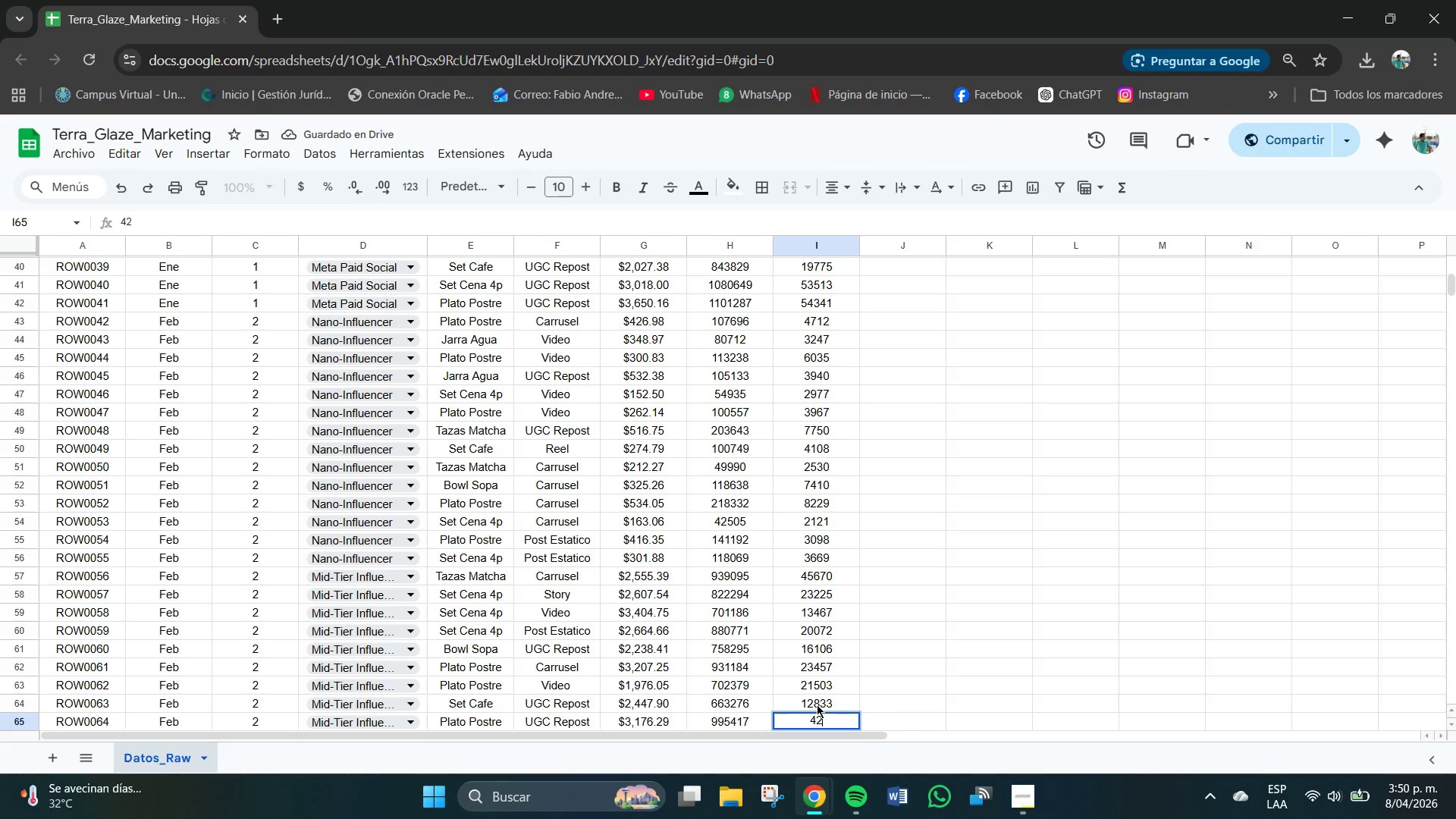 
key(Numpad0)
 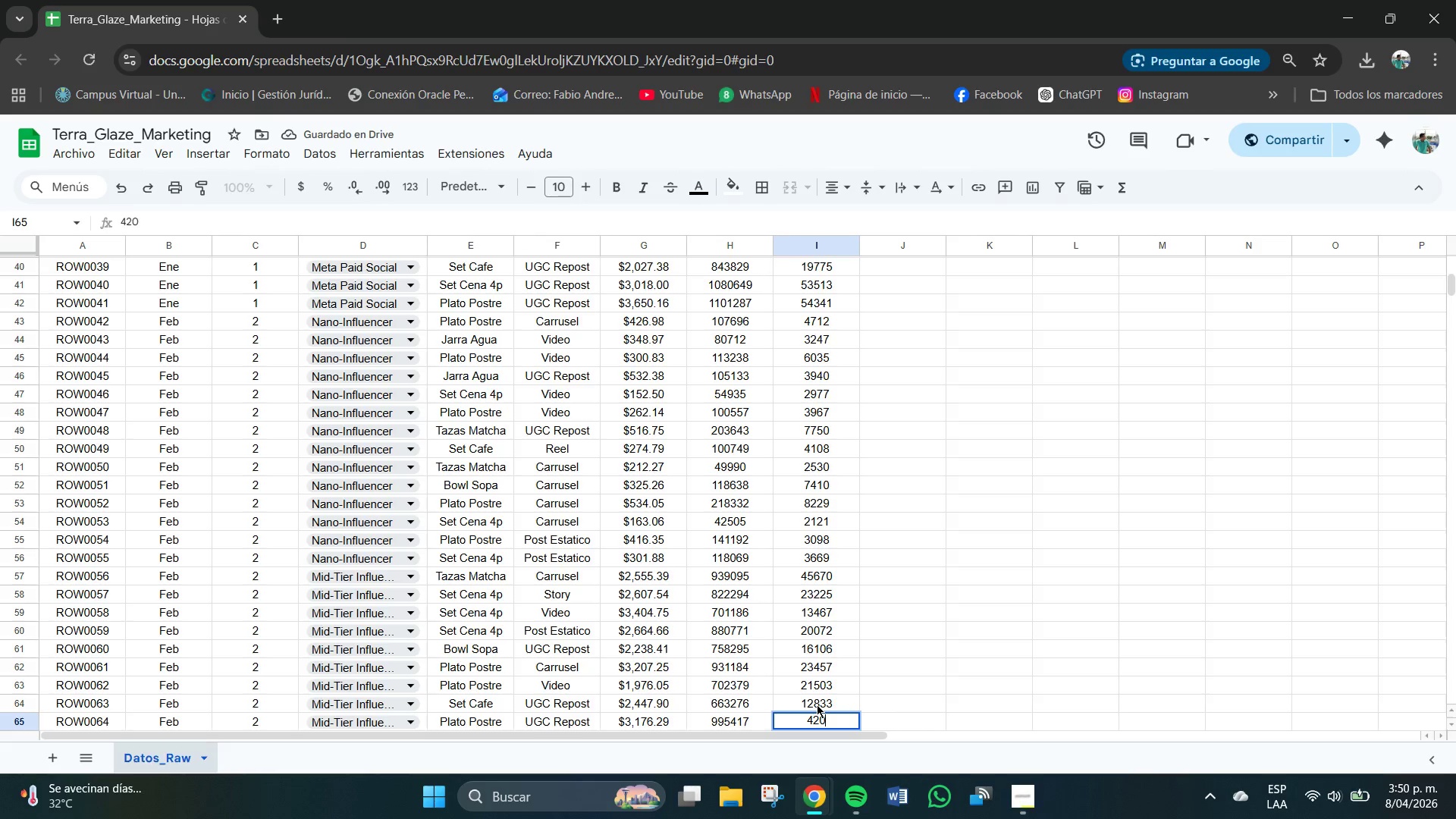 
key(Numpad8)
 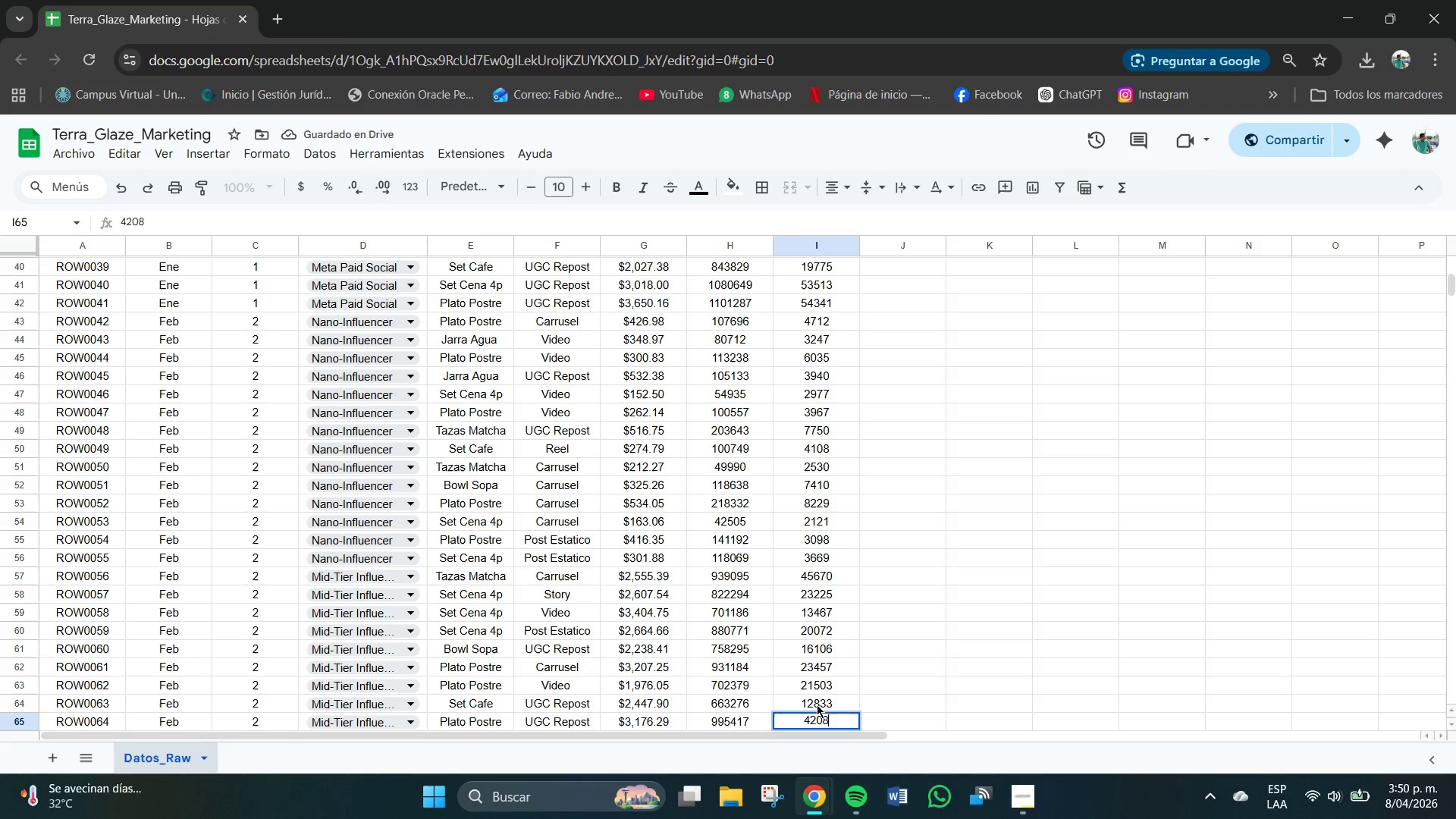 
key(Numpad7)
 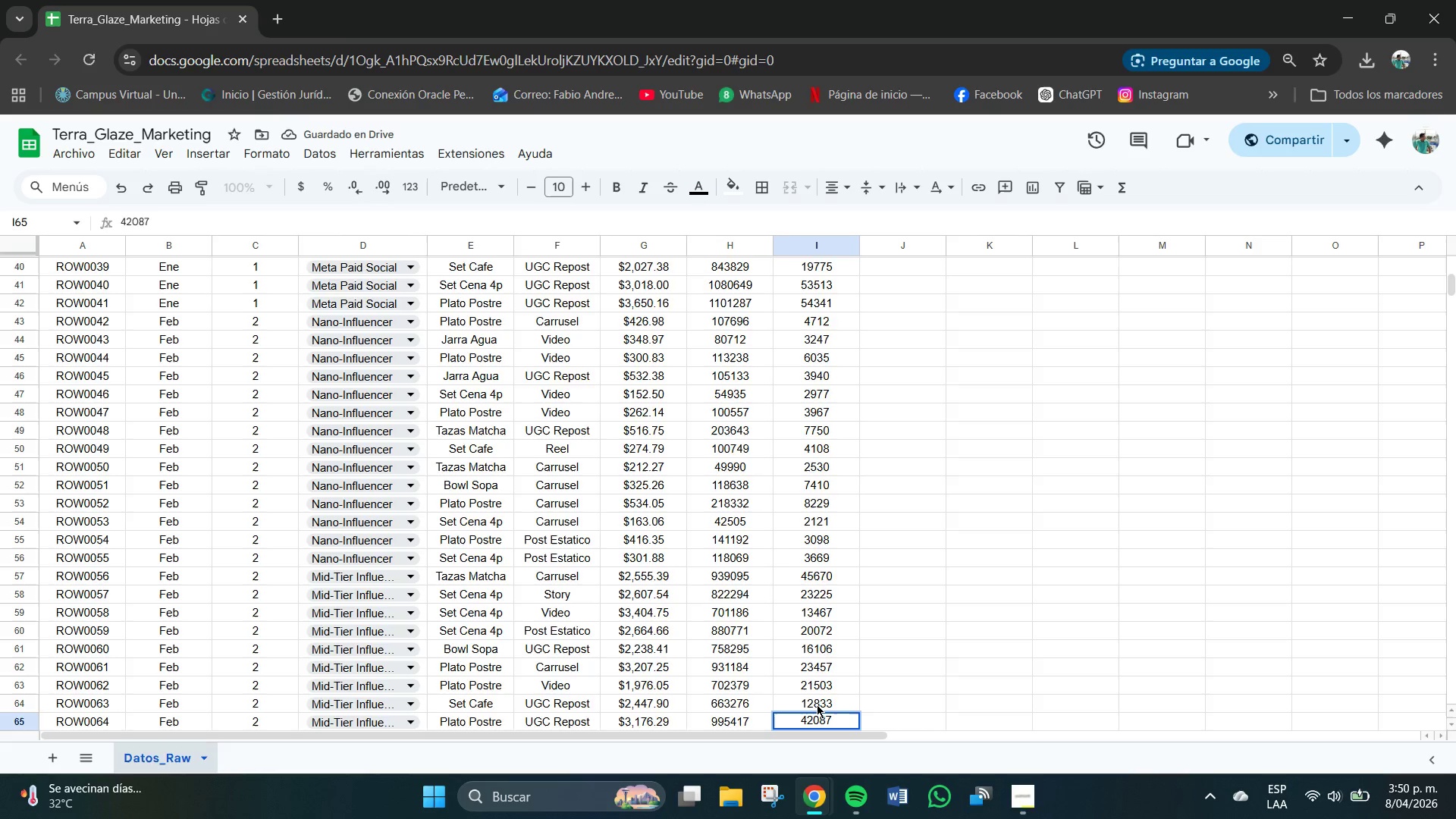 
key(NumpadEnter)
 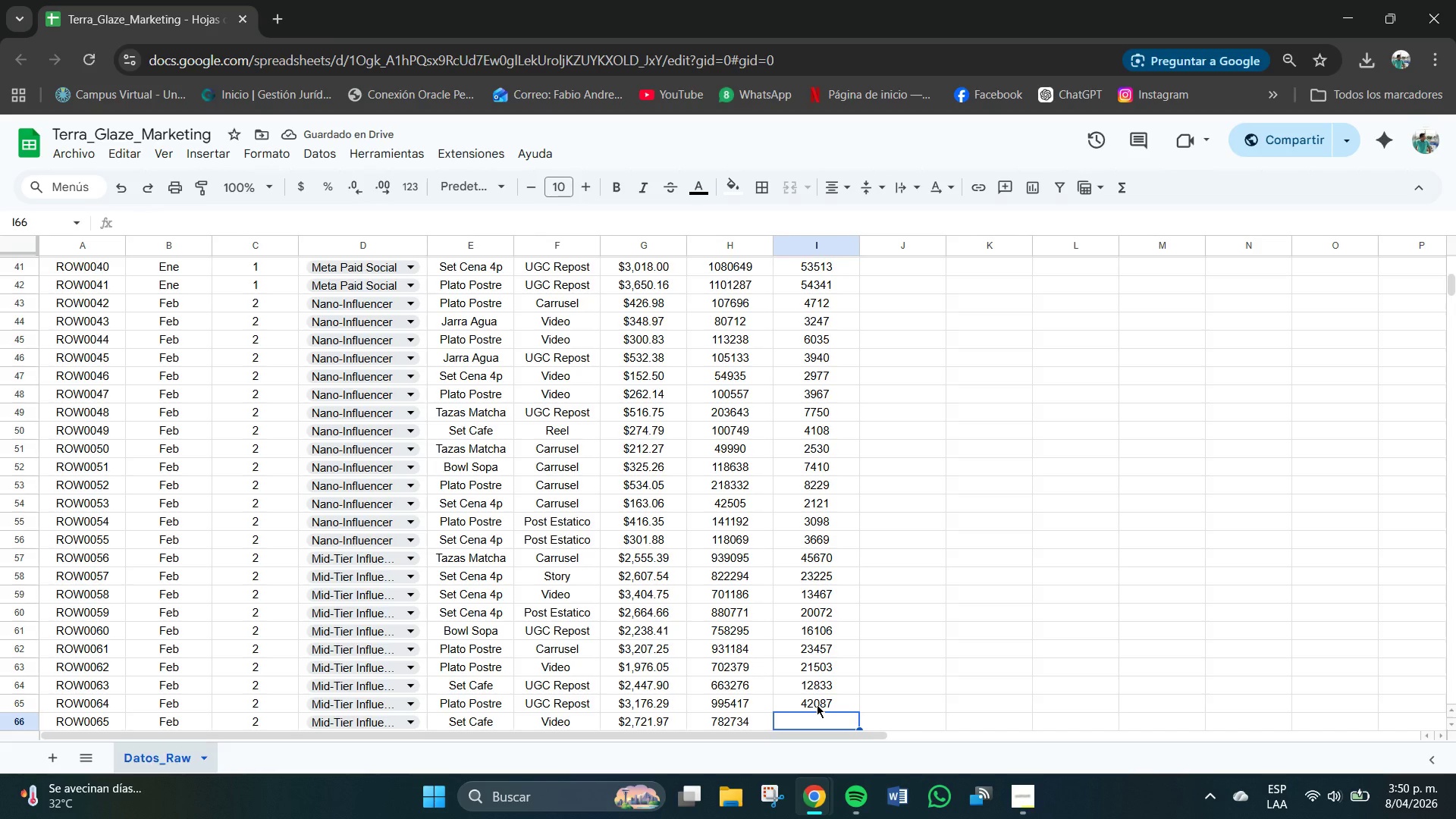 
key(Numpad1)
 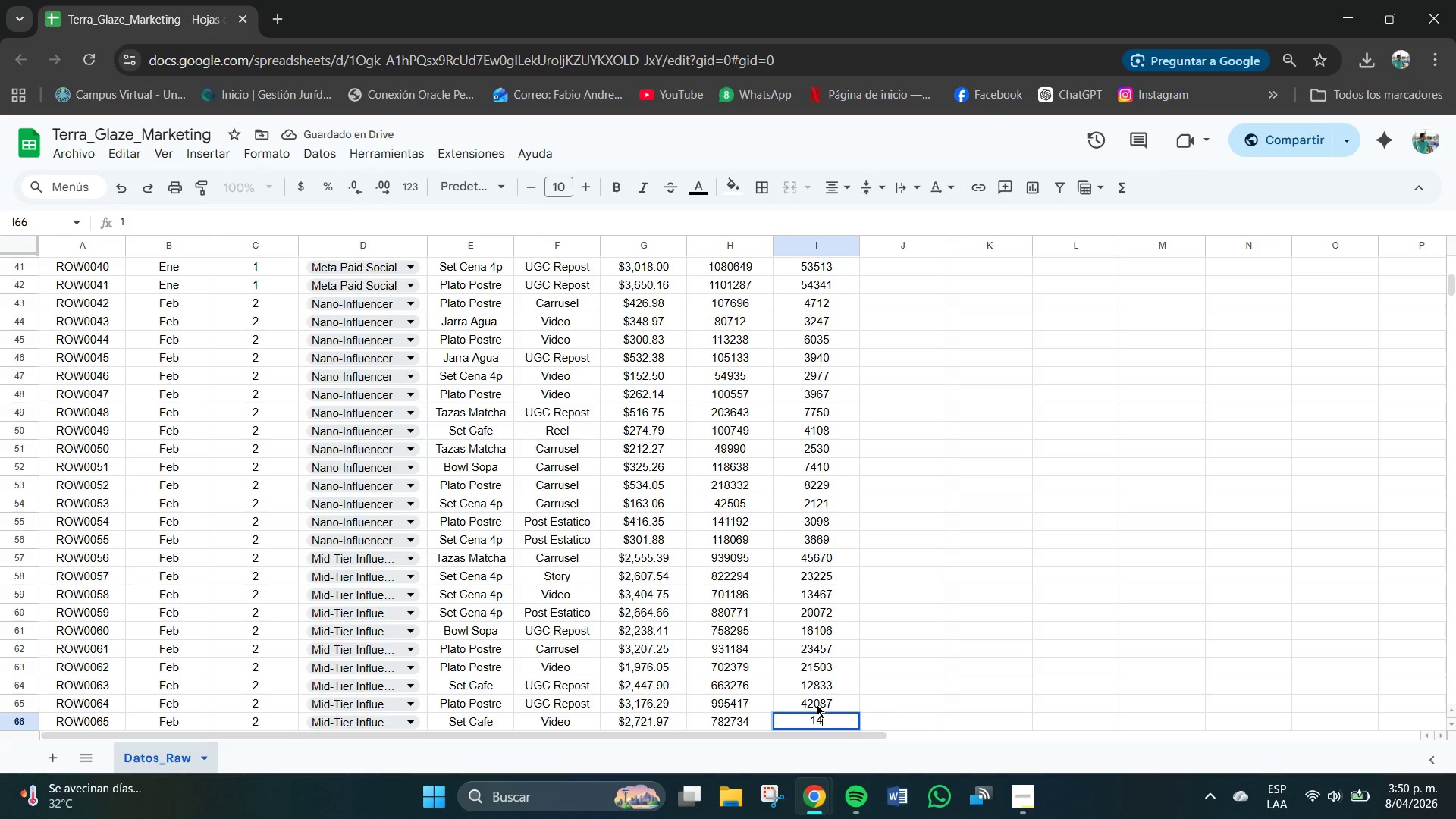 
key(Numpad4)
 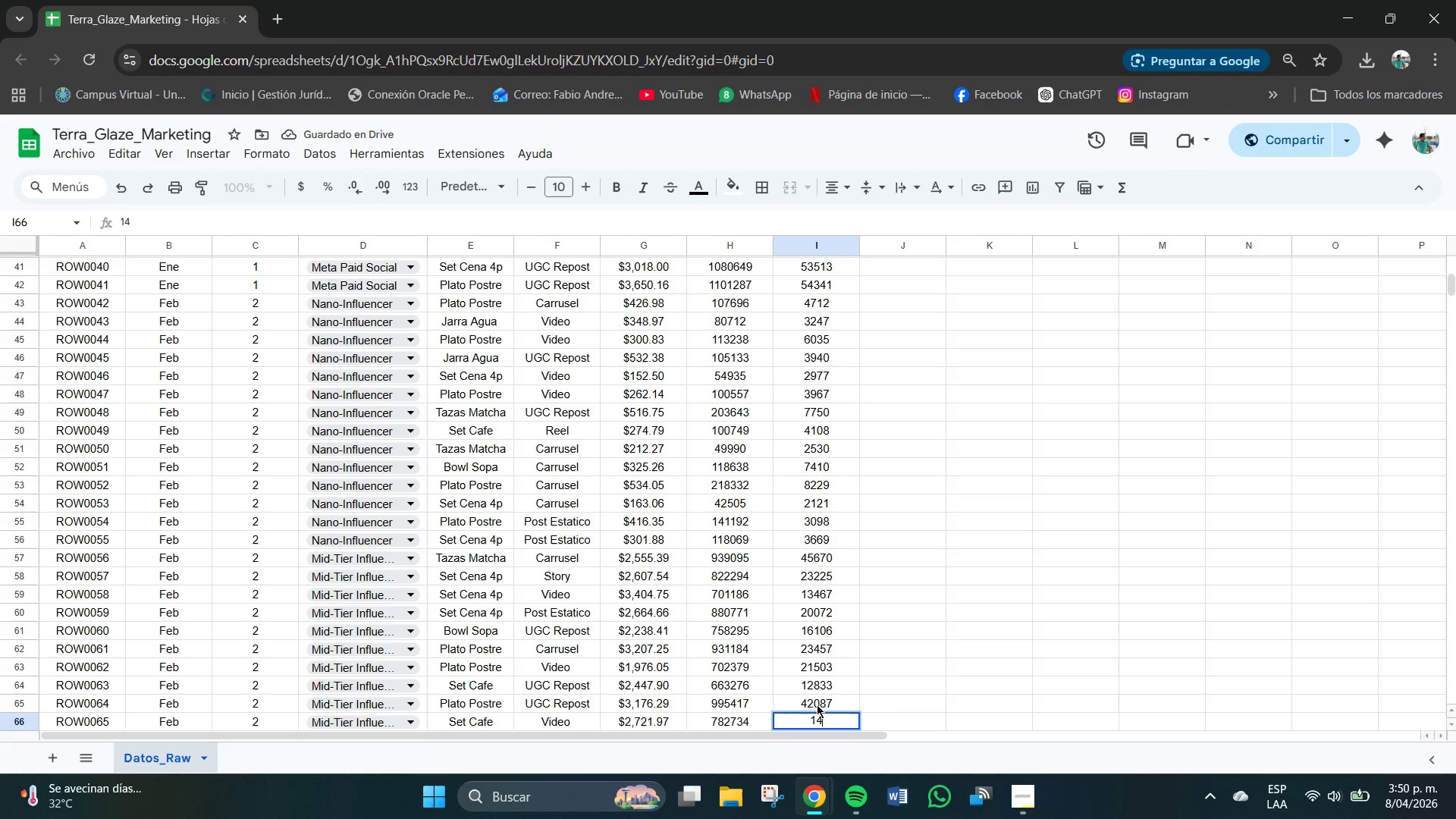 
key(Numpad7)
 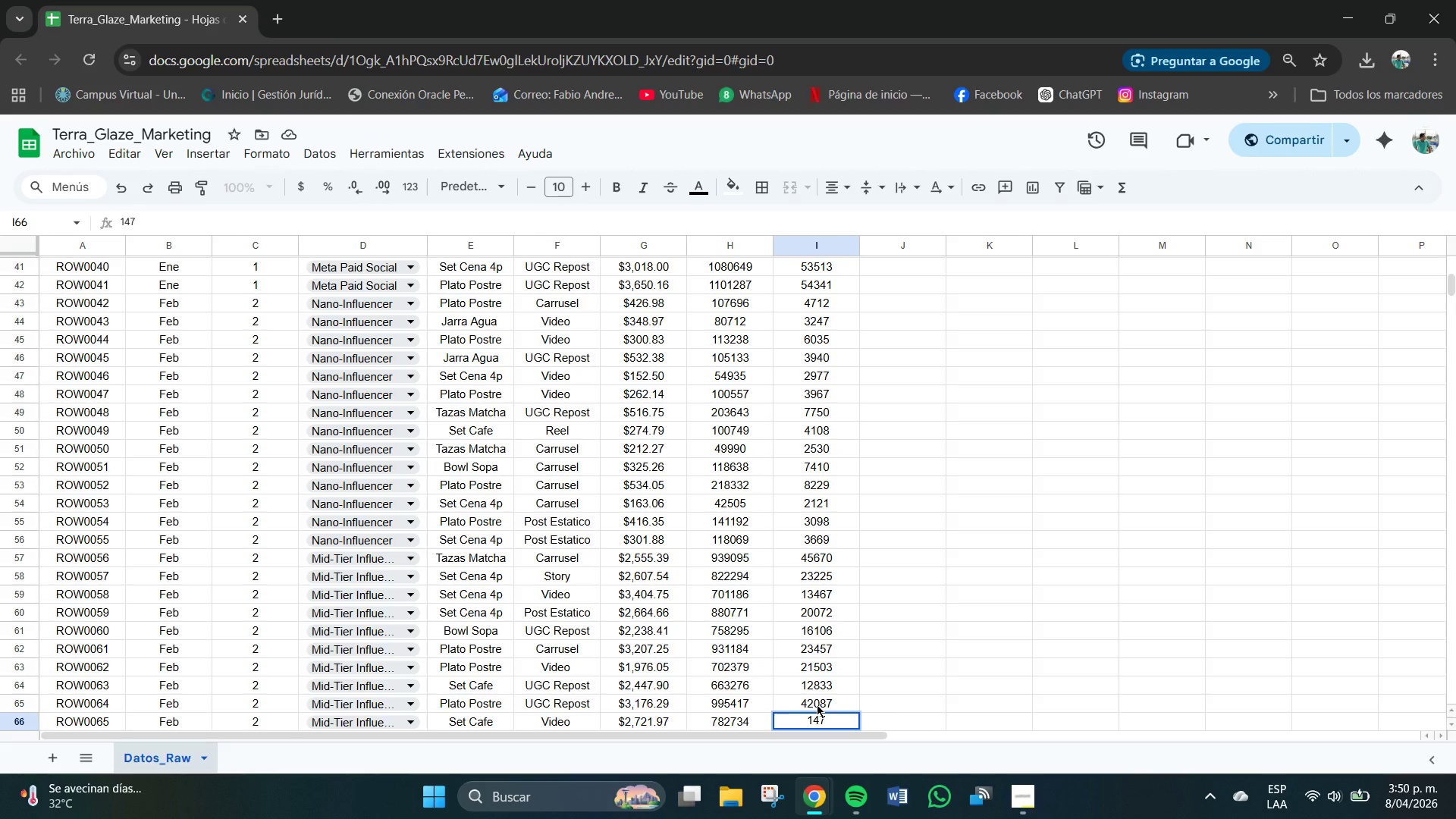 
key(Numpad2)
 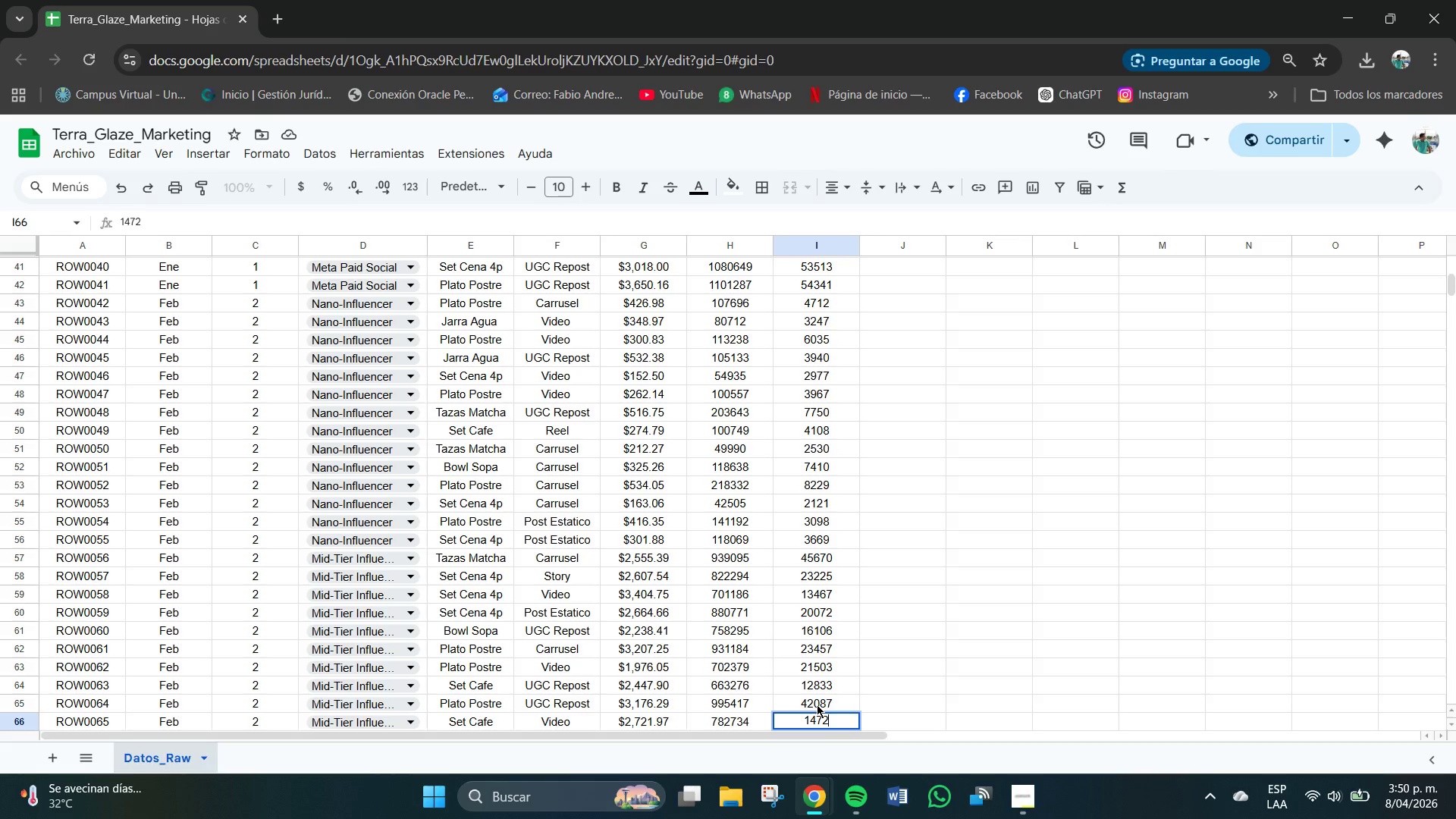 
key(Numpad3)
 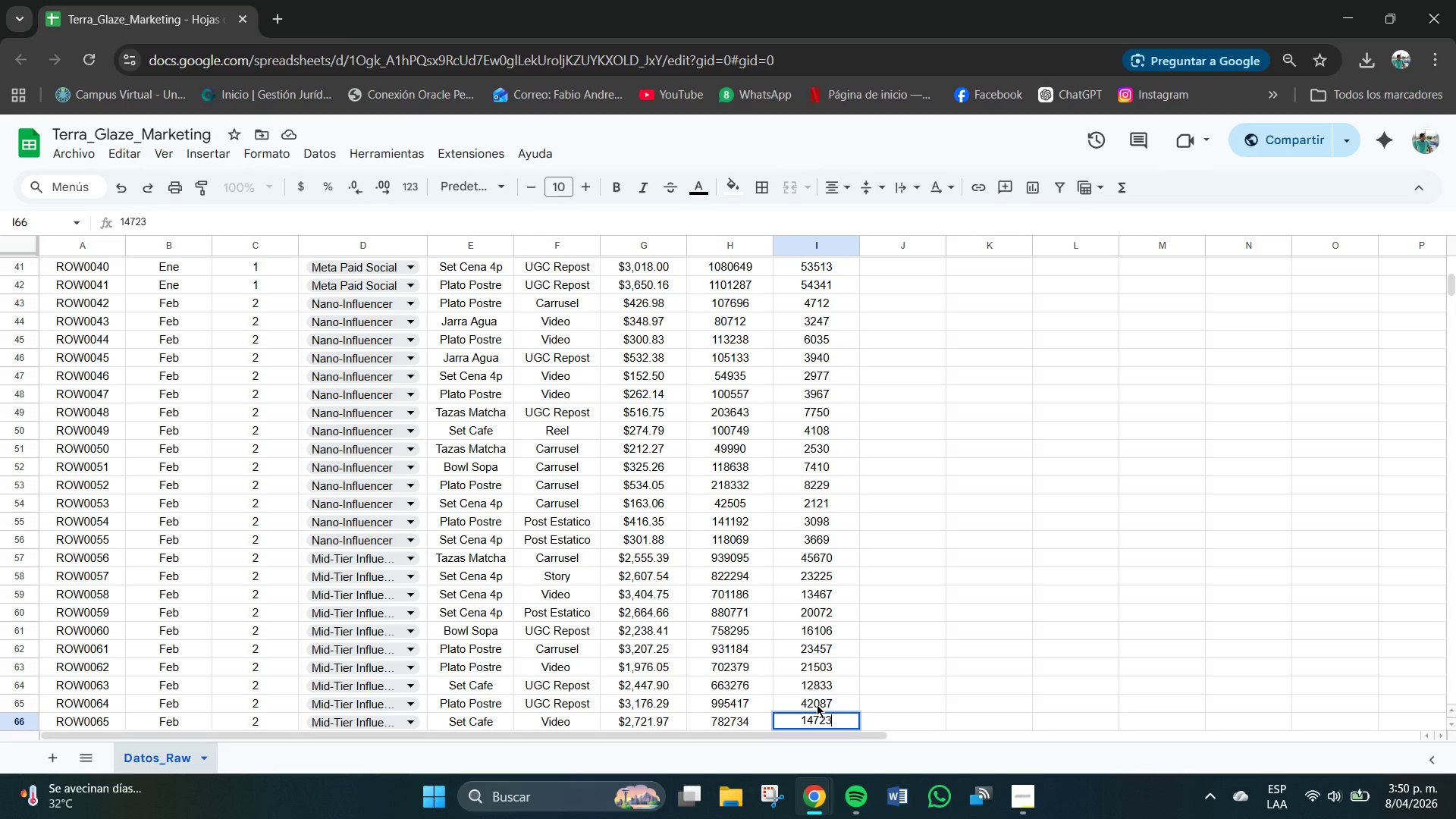 
key(NumpadEnter)
 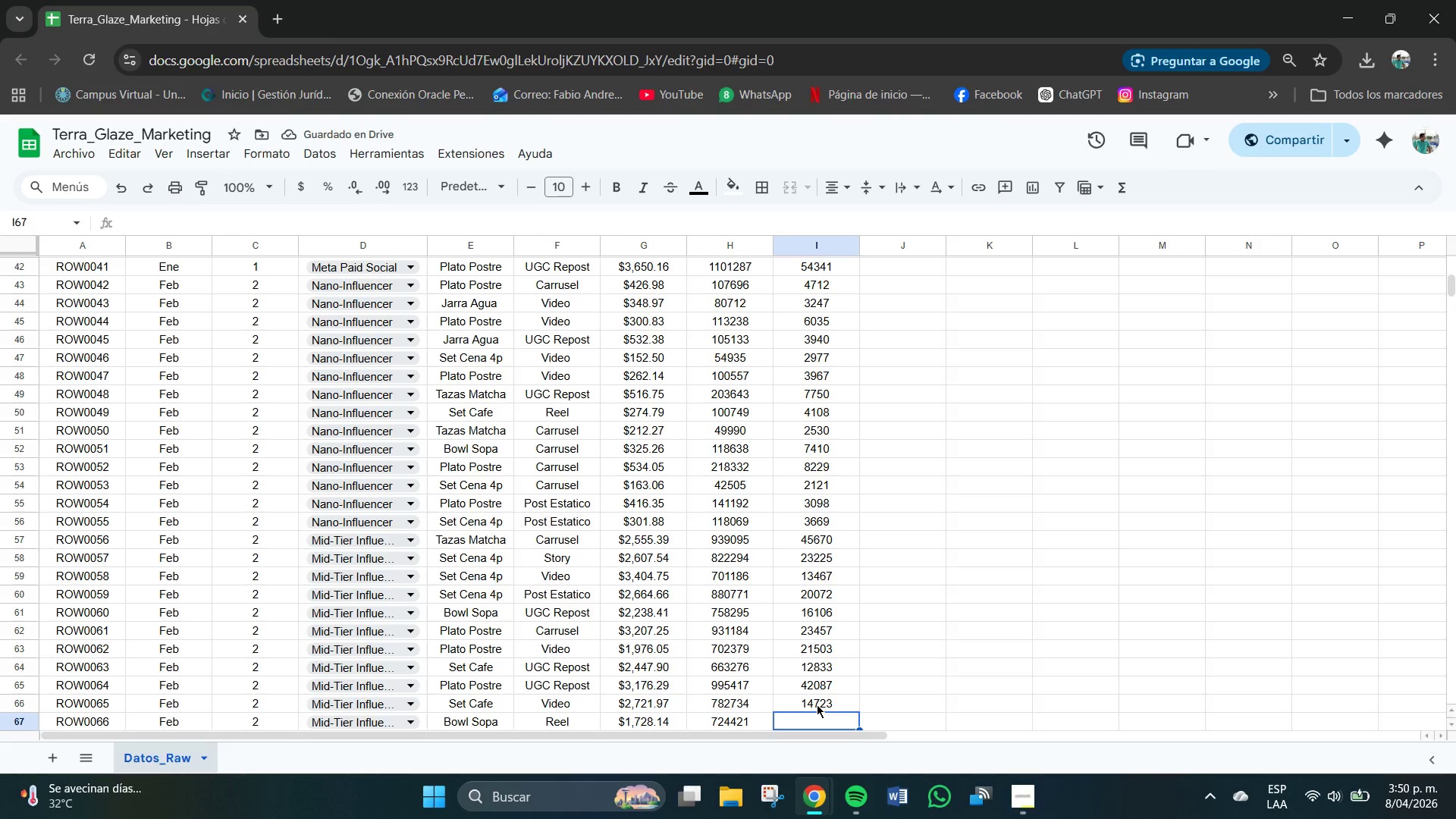 
key(Numpad3)
 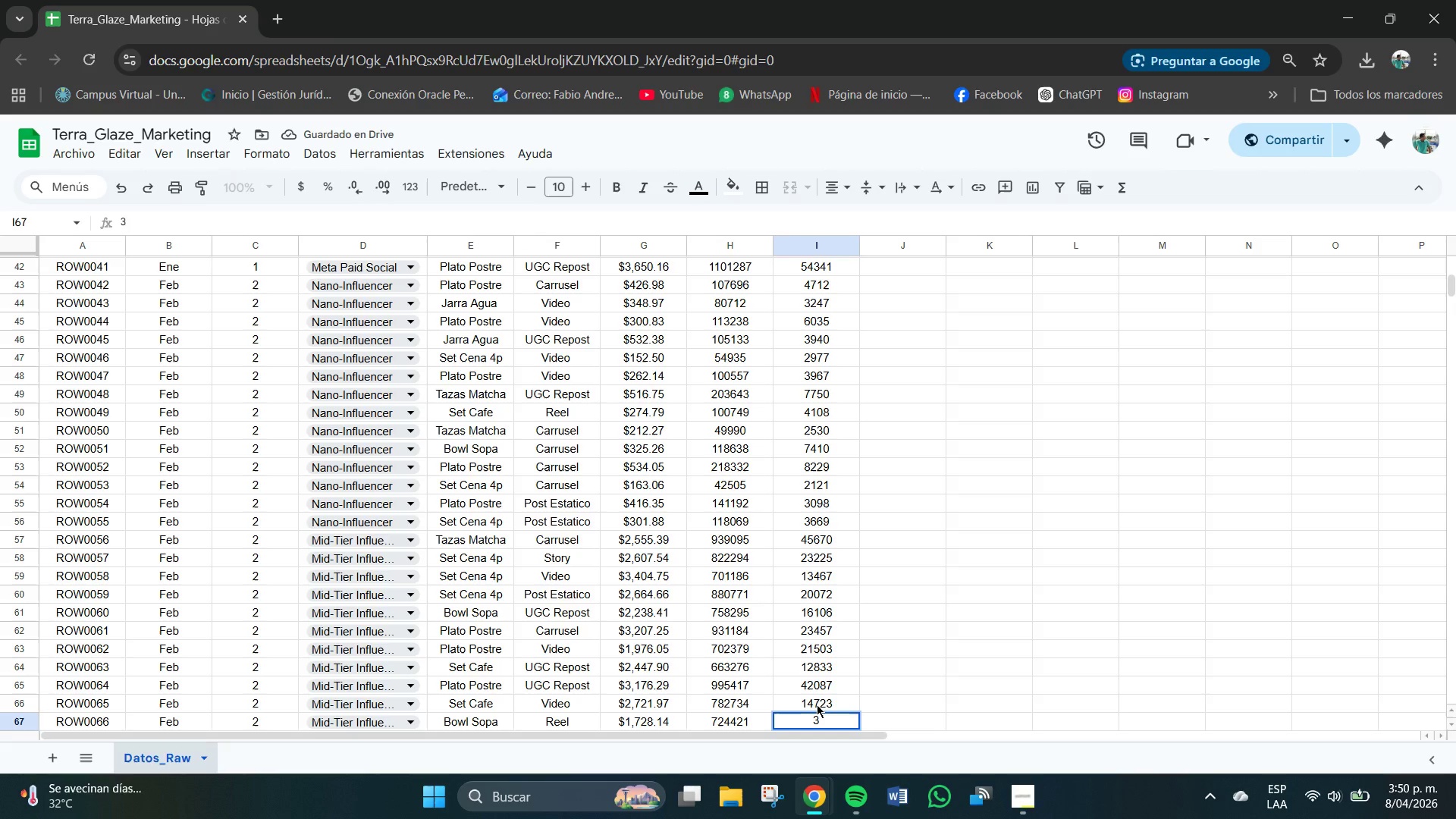 
key(Numpad1)
 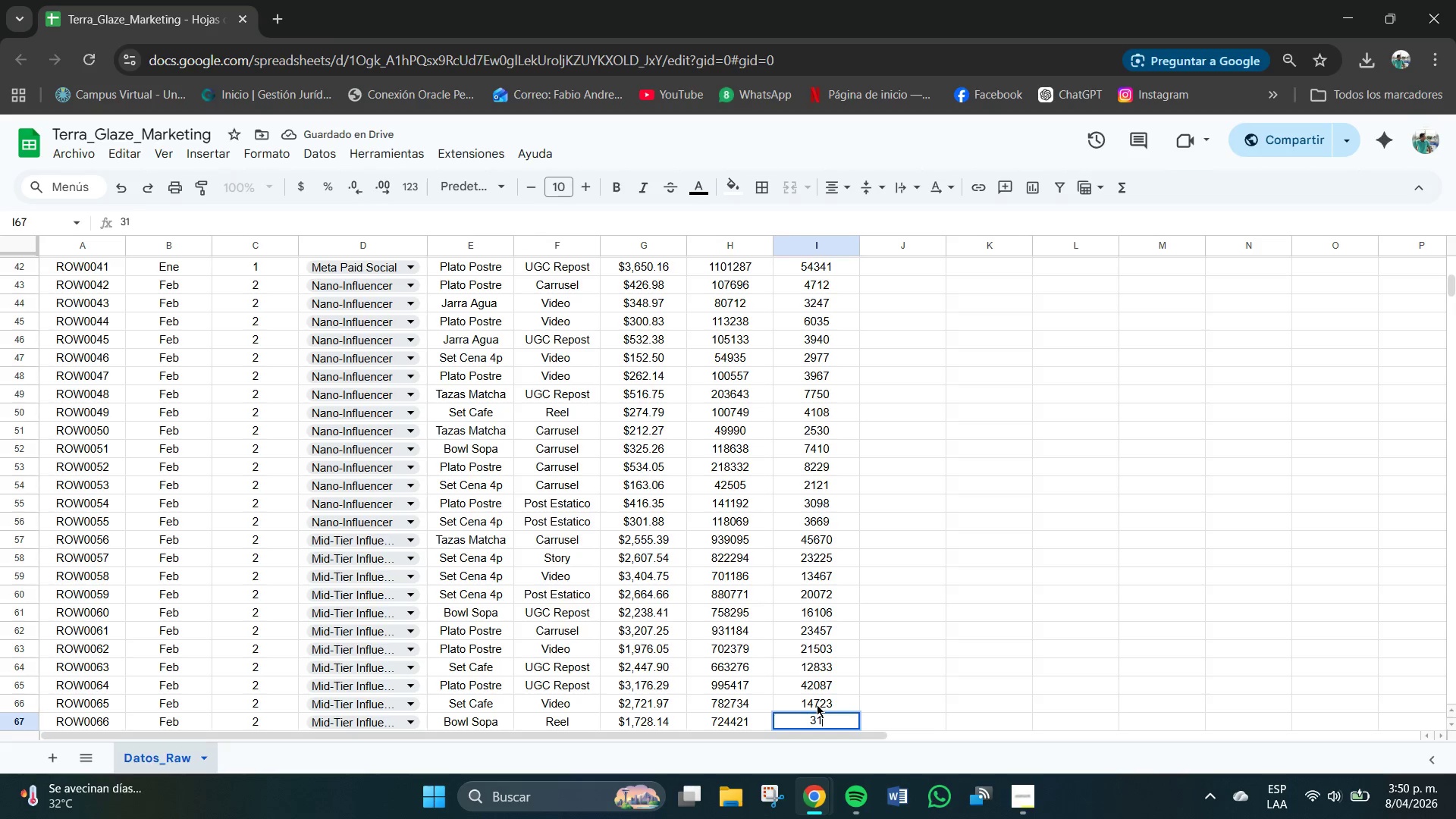 
key(Numpad7)
 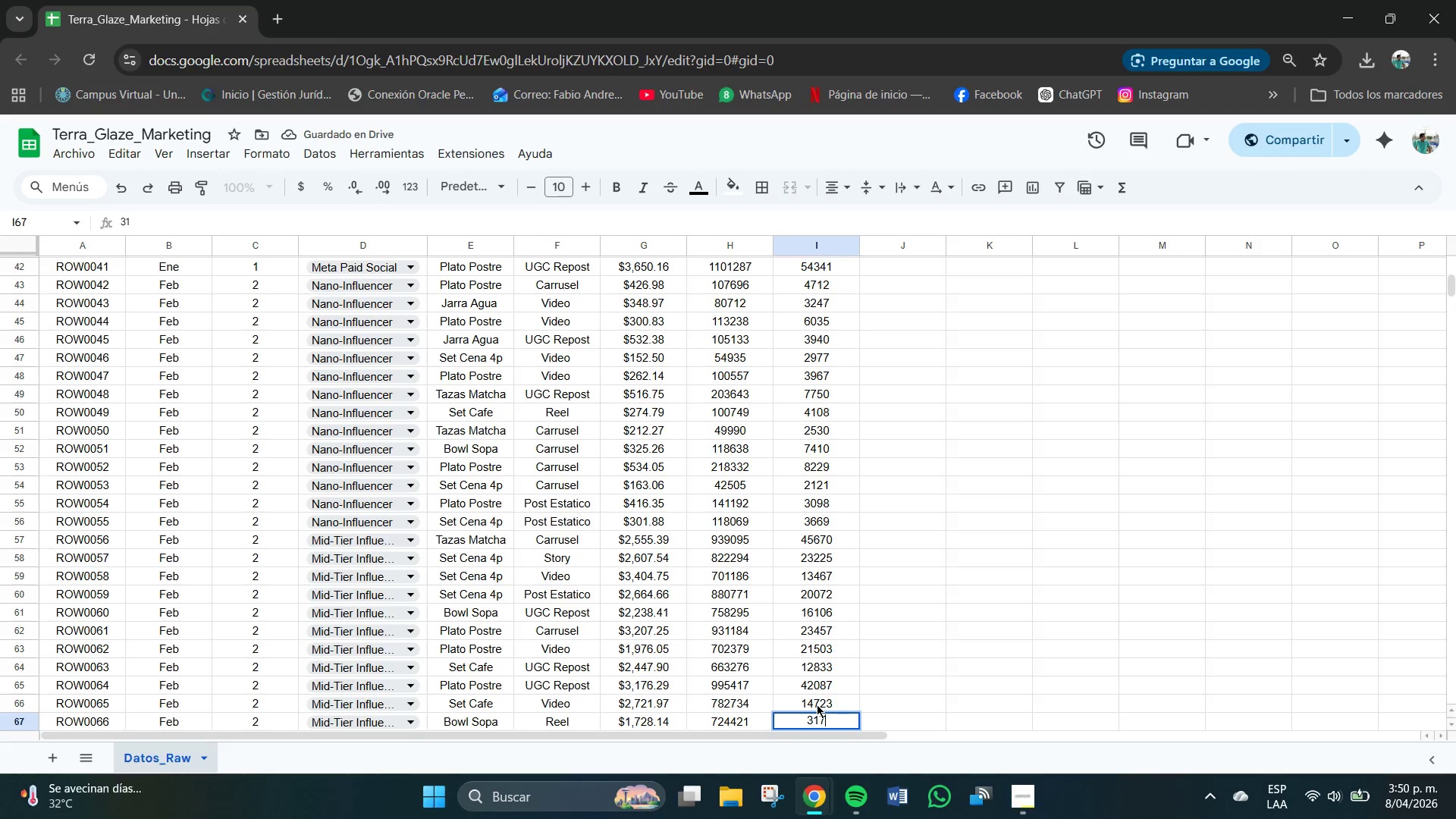 
key(Numpad7)
 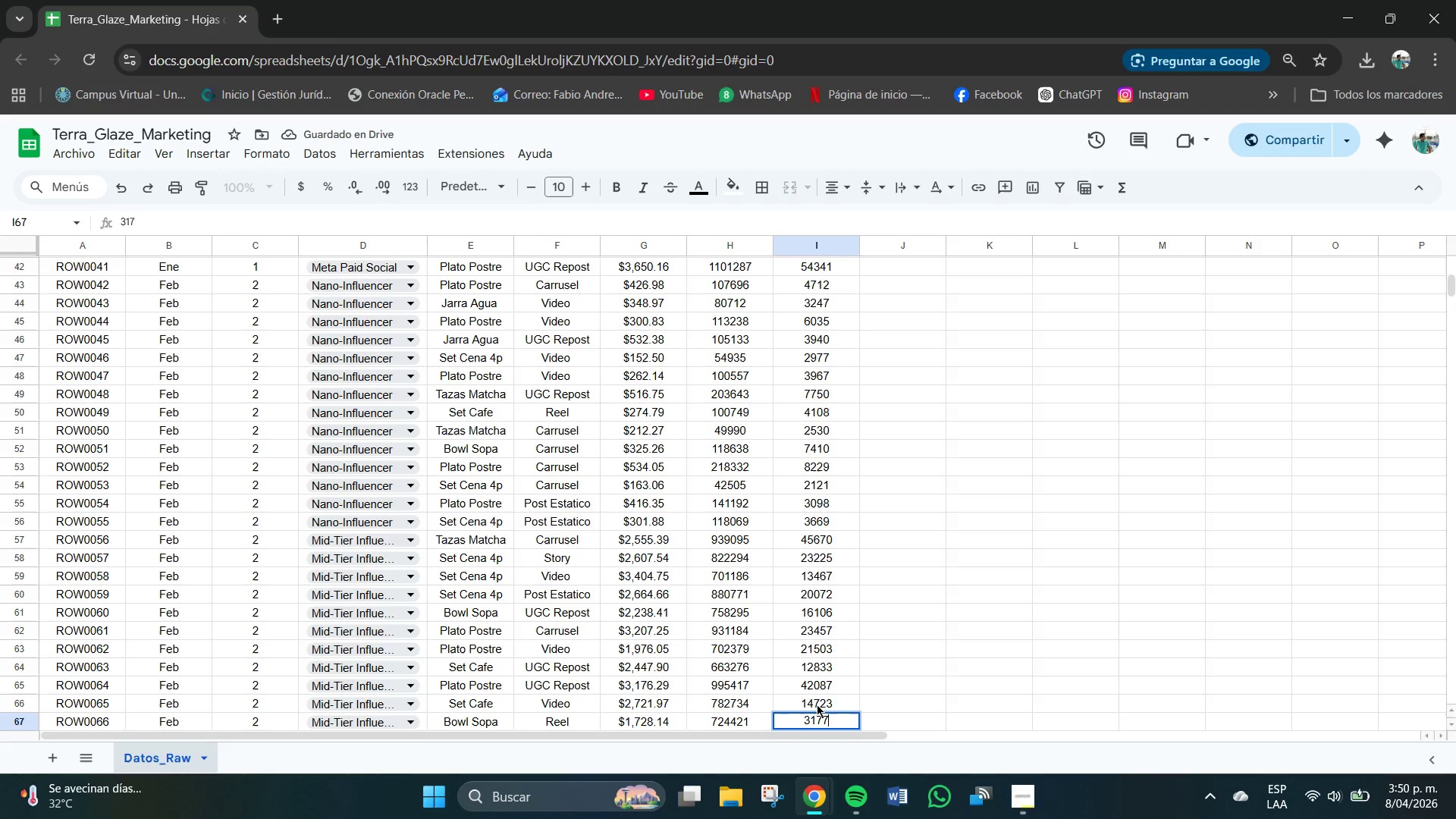 
key(Numpad9)
 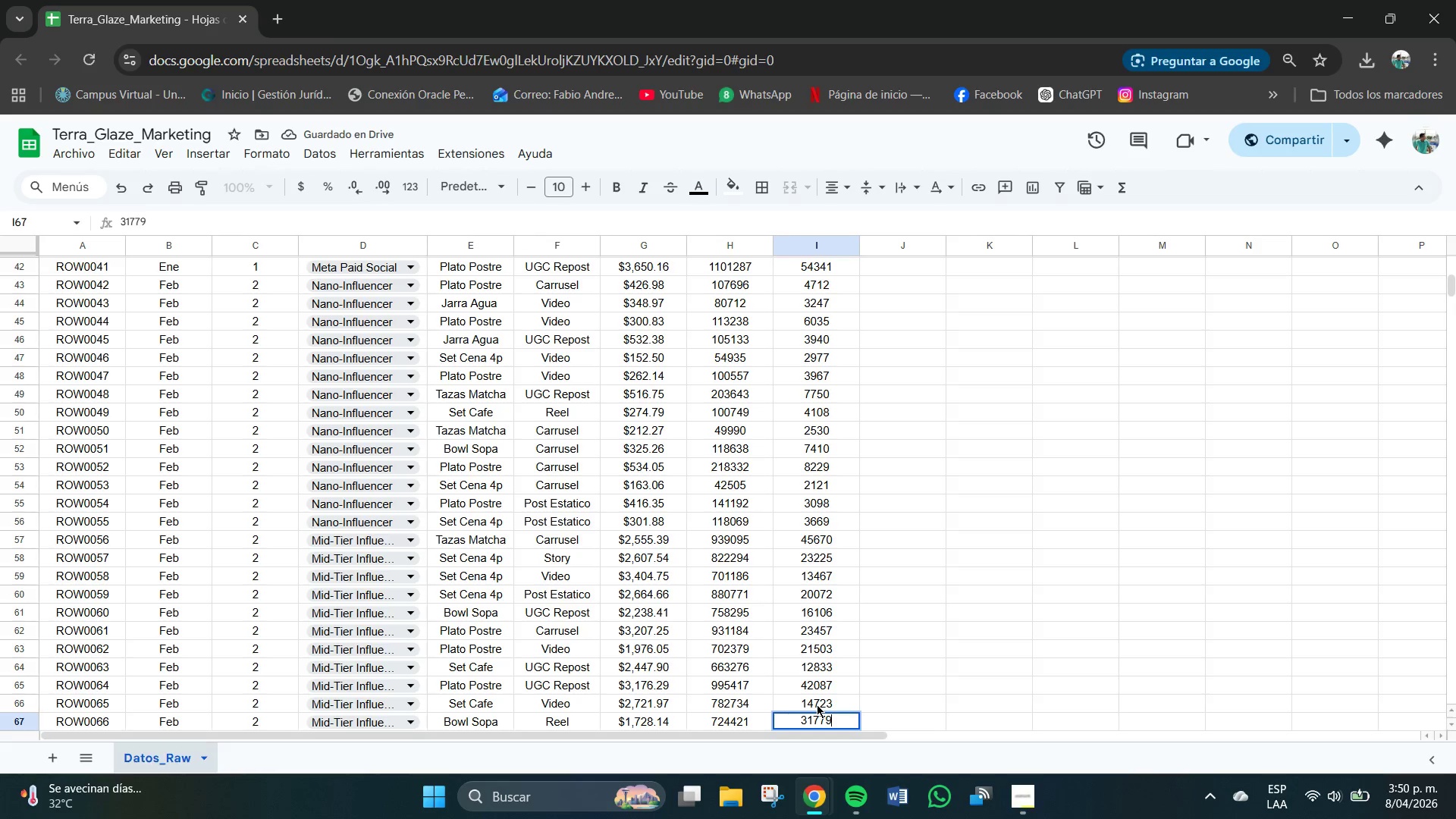 
key(NumpadEnter)
 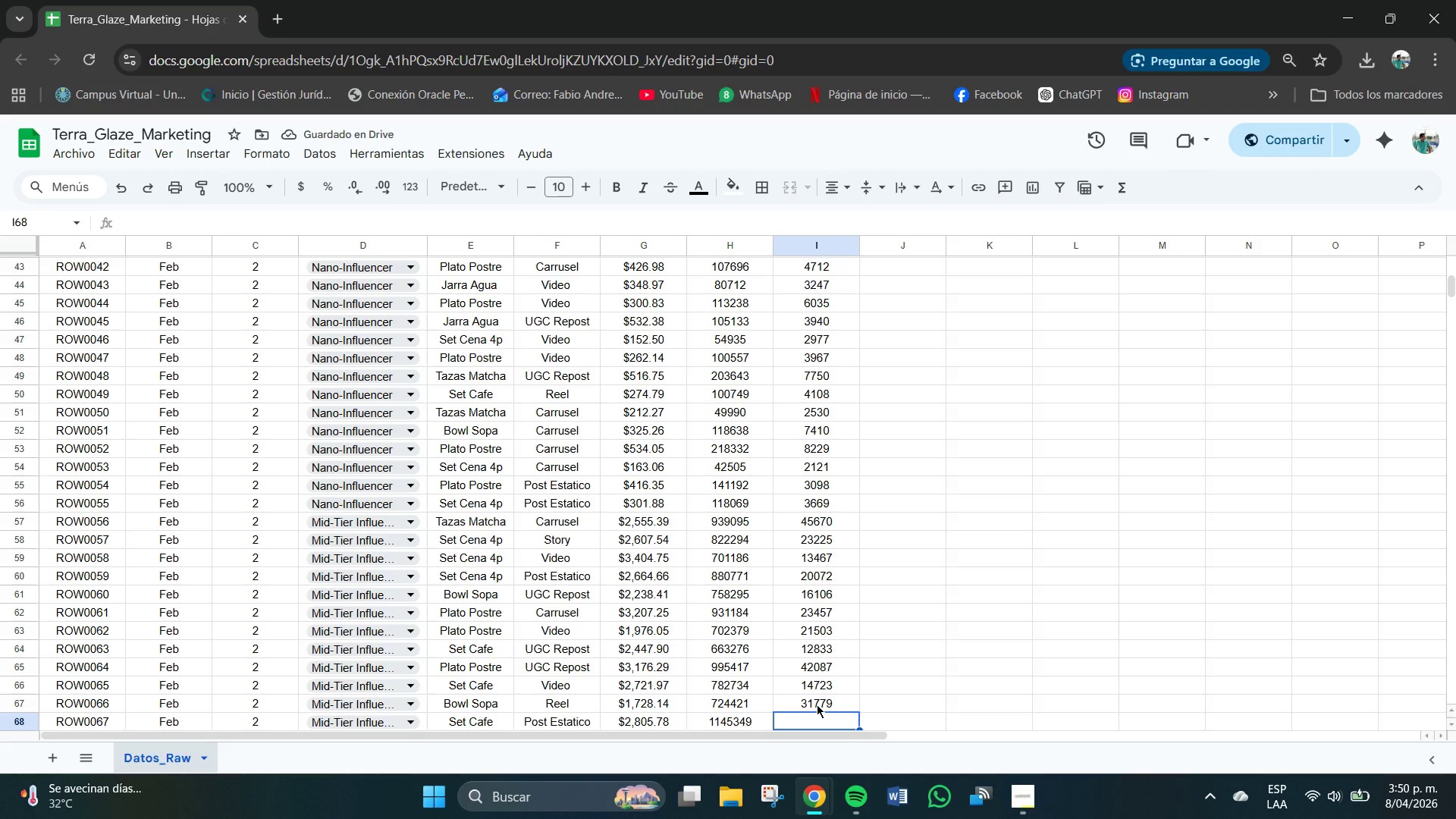 
wait(6.03)
 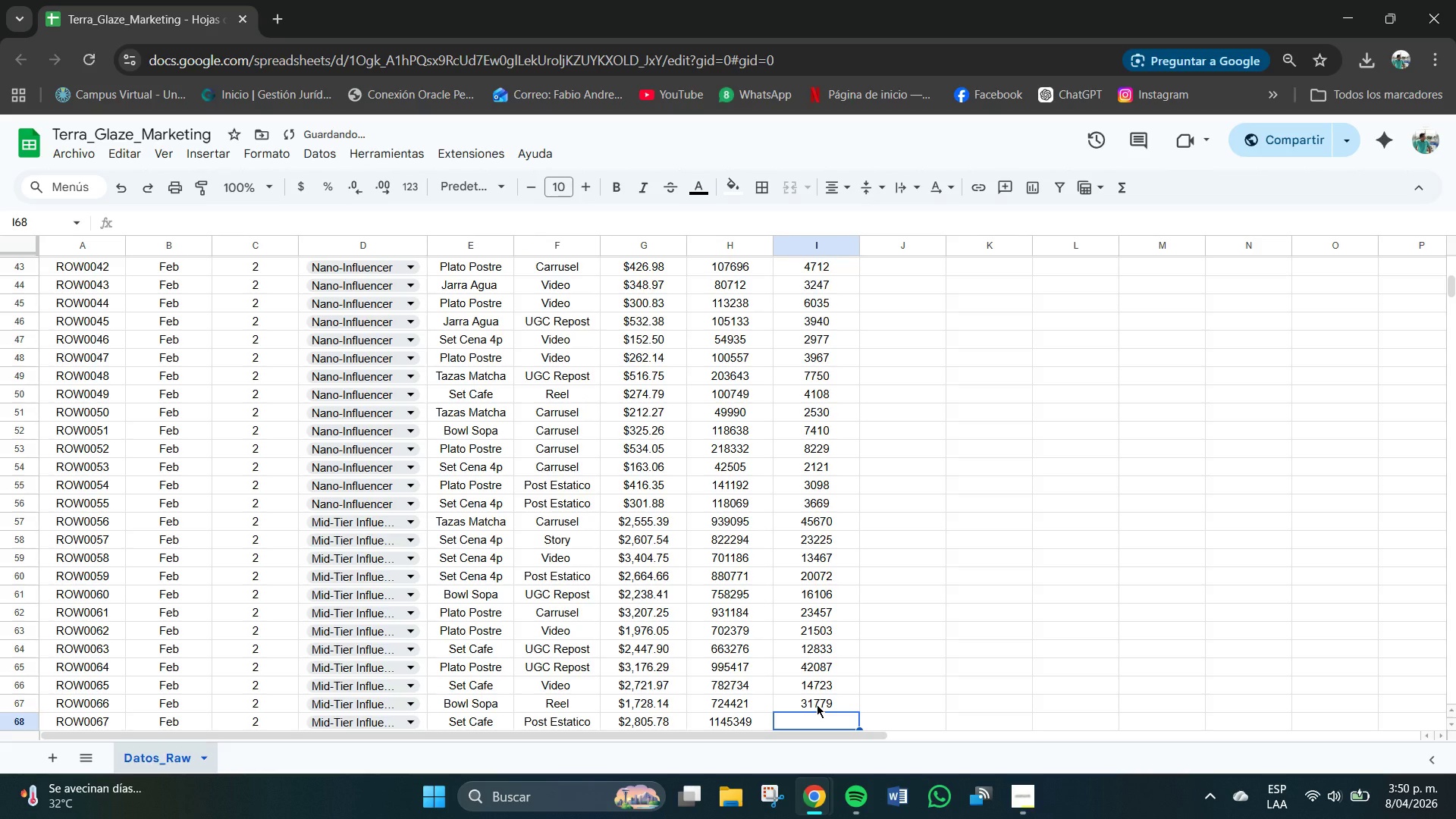 
key(Numpad5)
 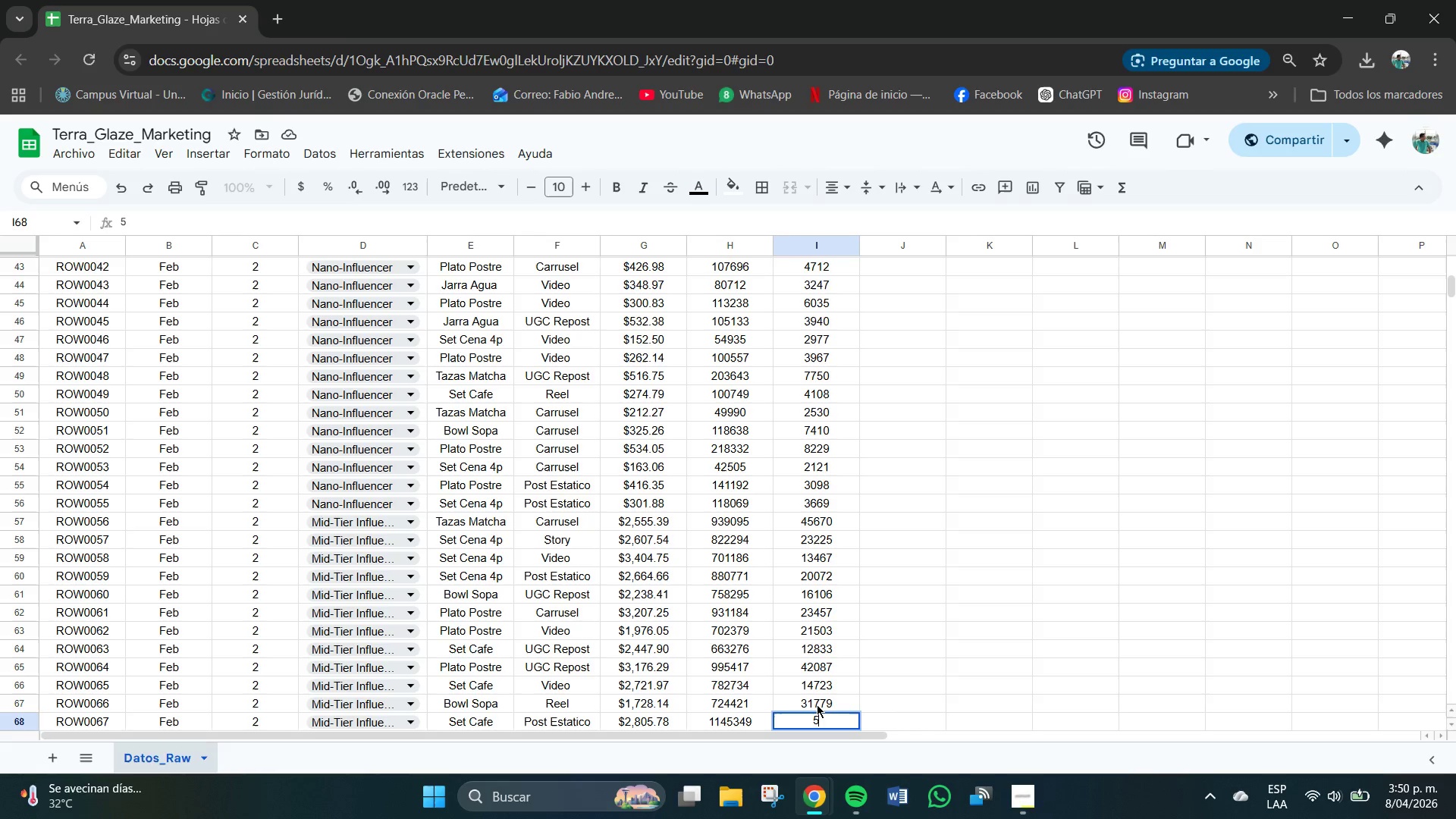 
key(Numpad7)
 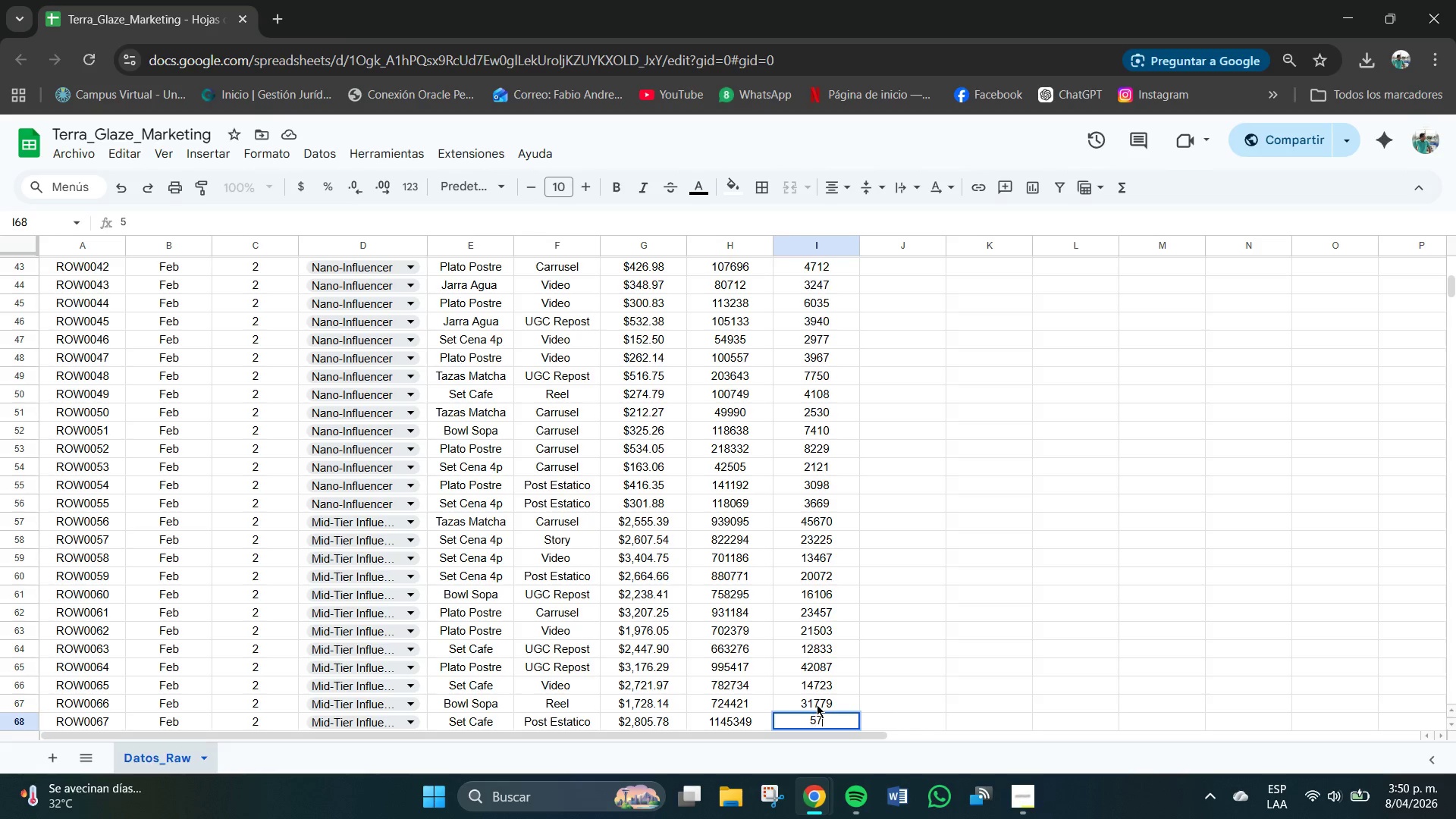 
key(Numpad7)
 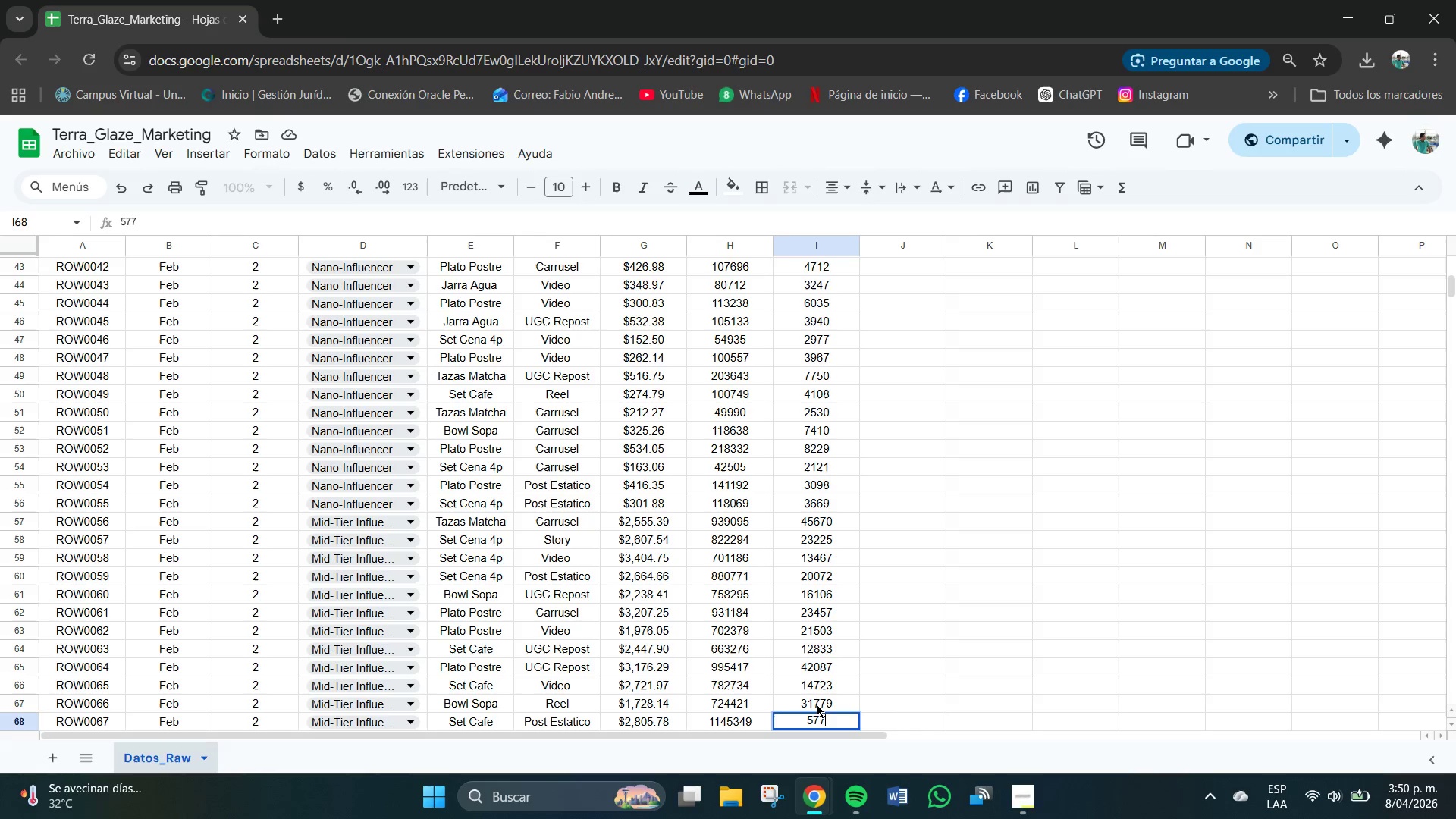 
key(Numpad6)
 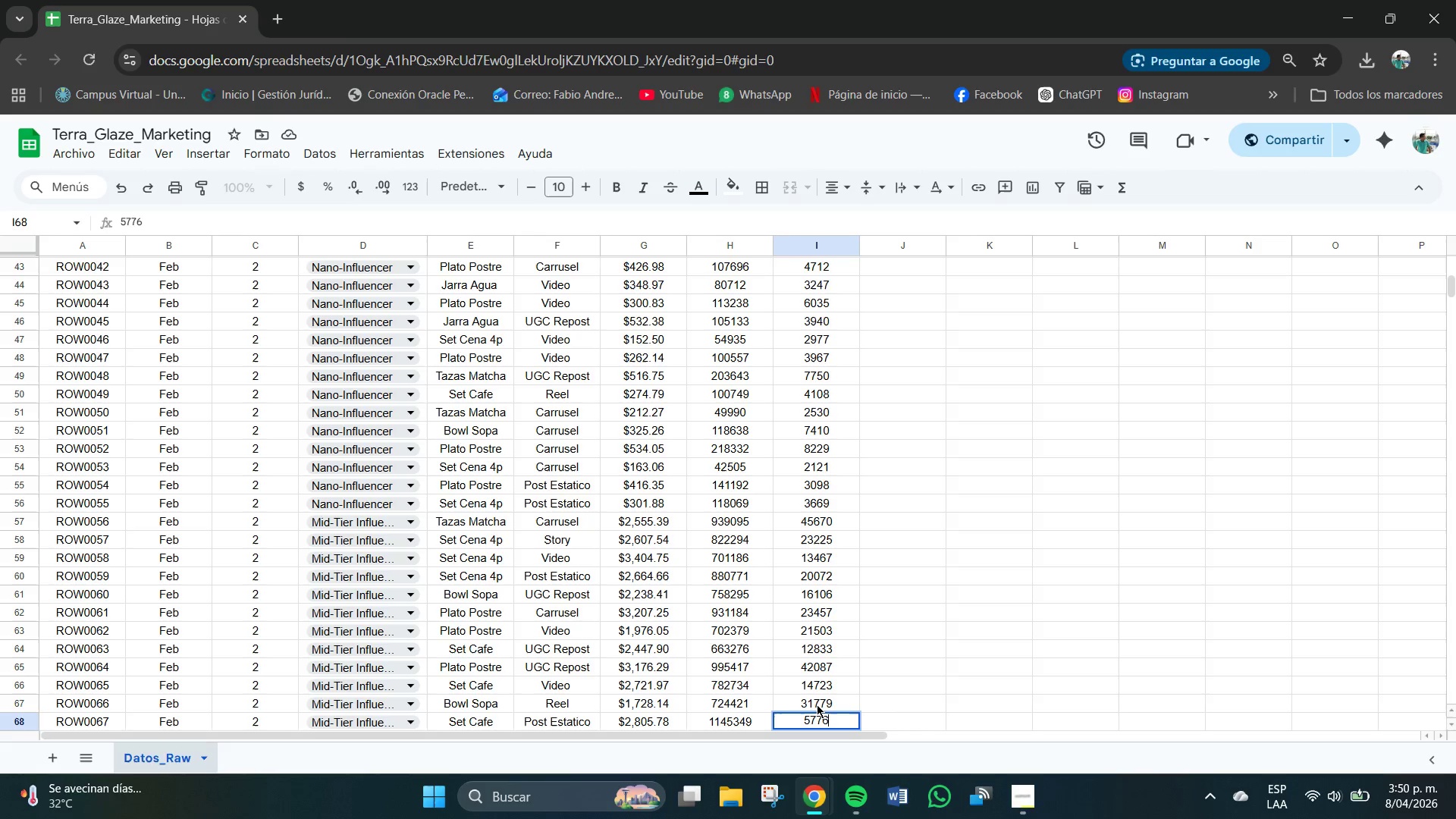 
key(Numpad8)
 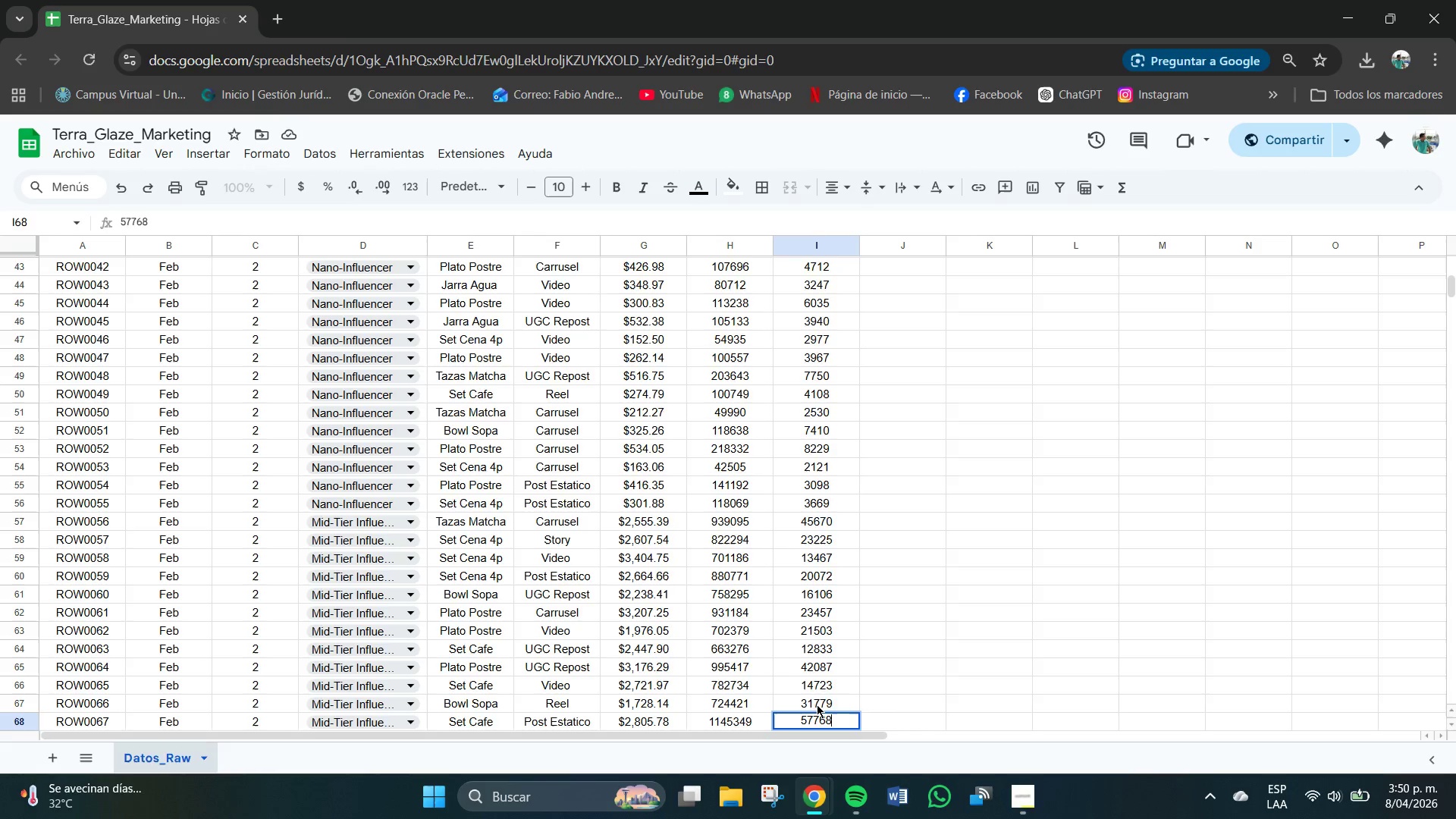 
key(NumpadEnter)
 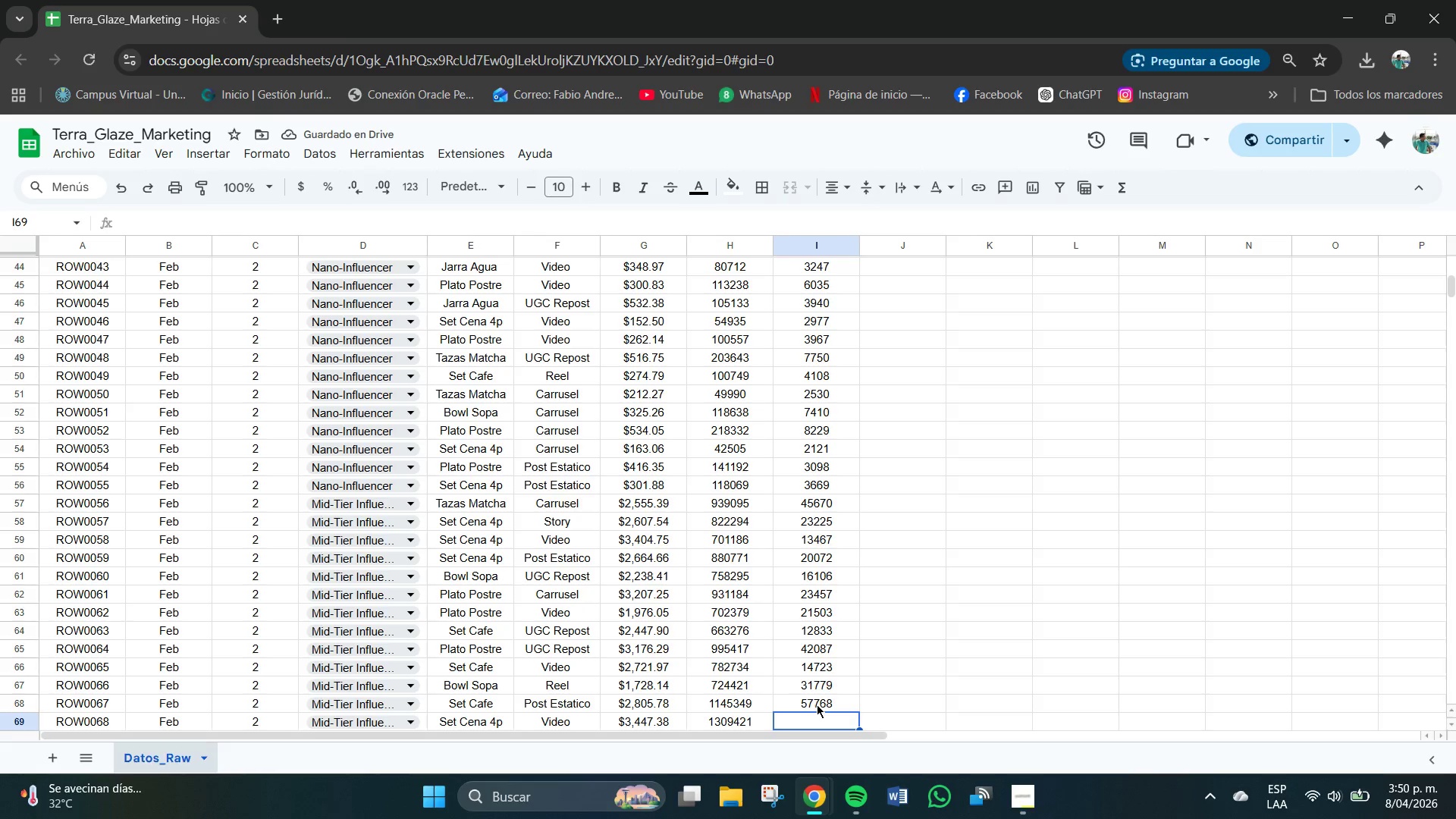 
key(Numpad4)
 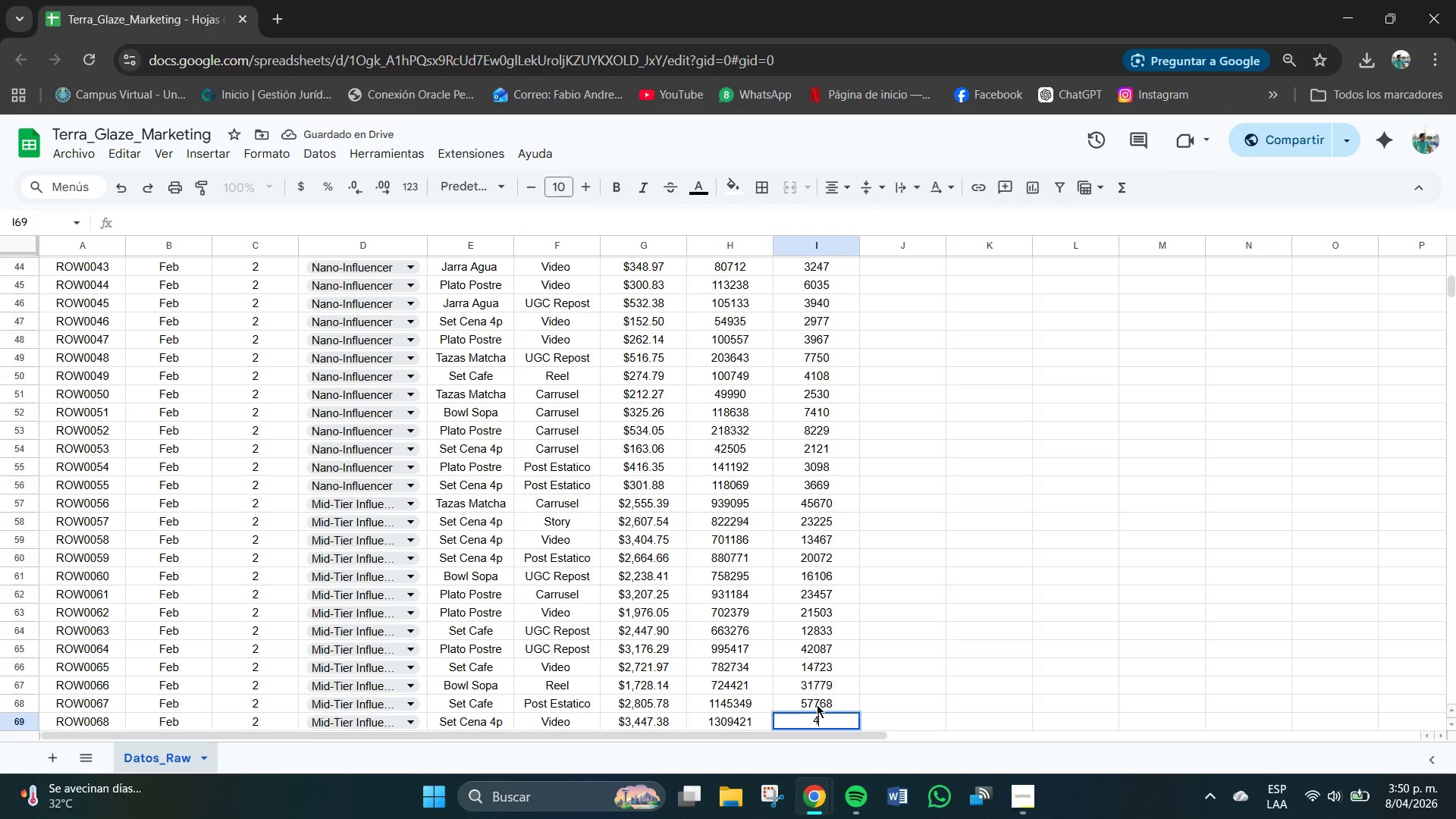 
key(Numpad1)
 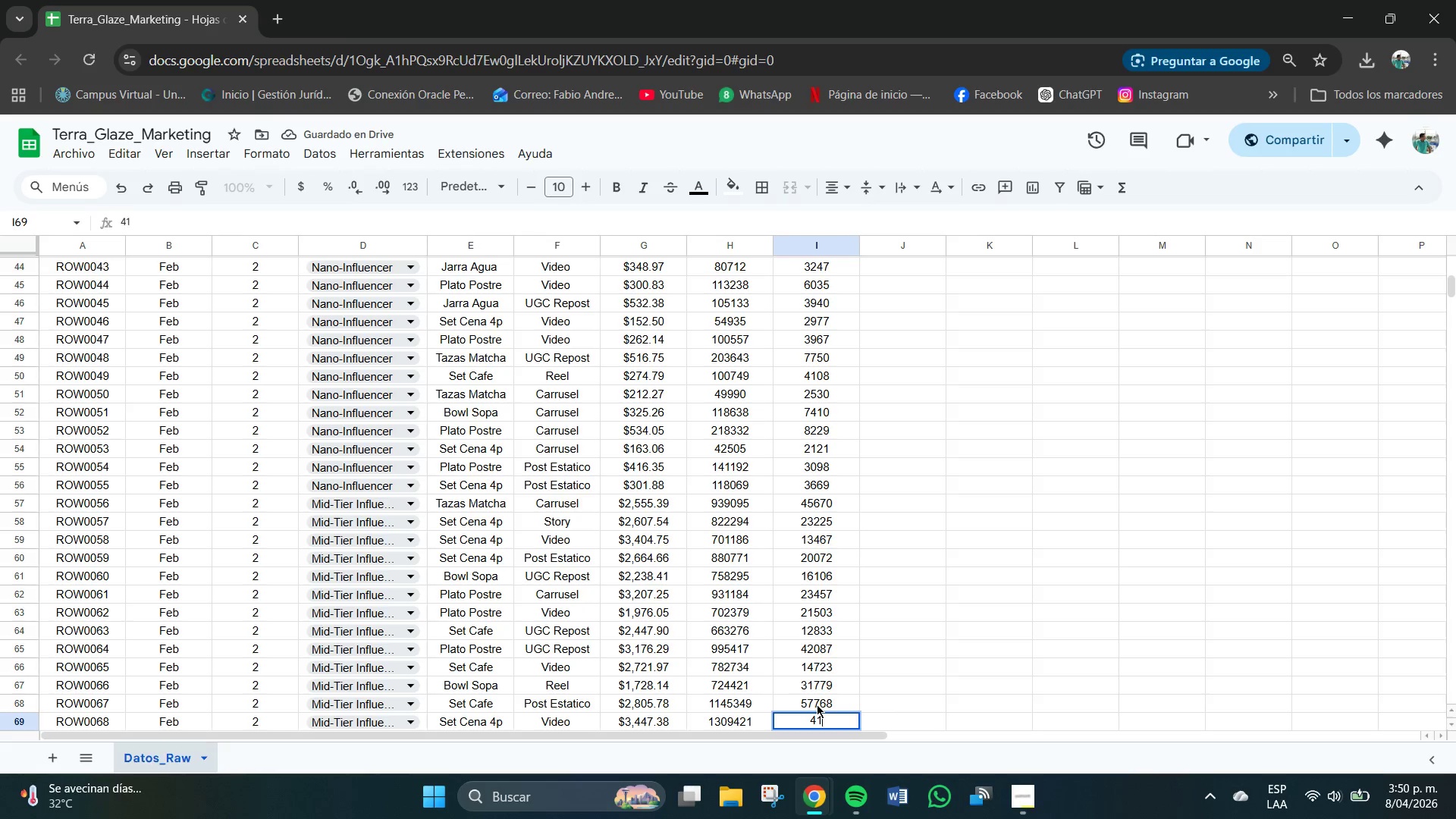 
key(Numpad8)
 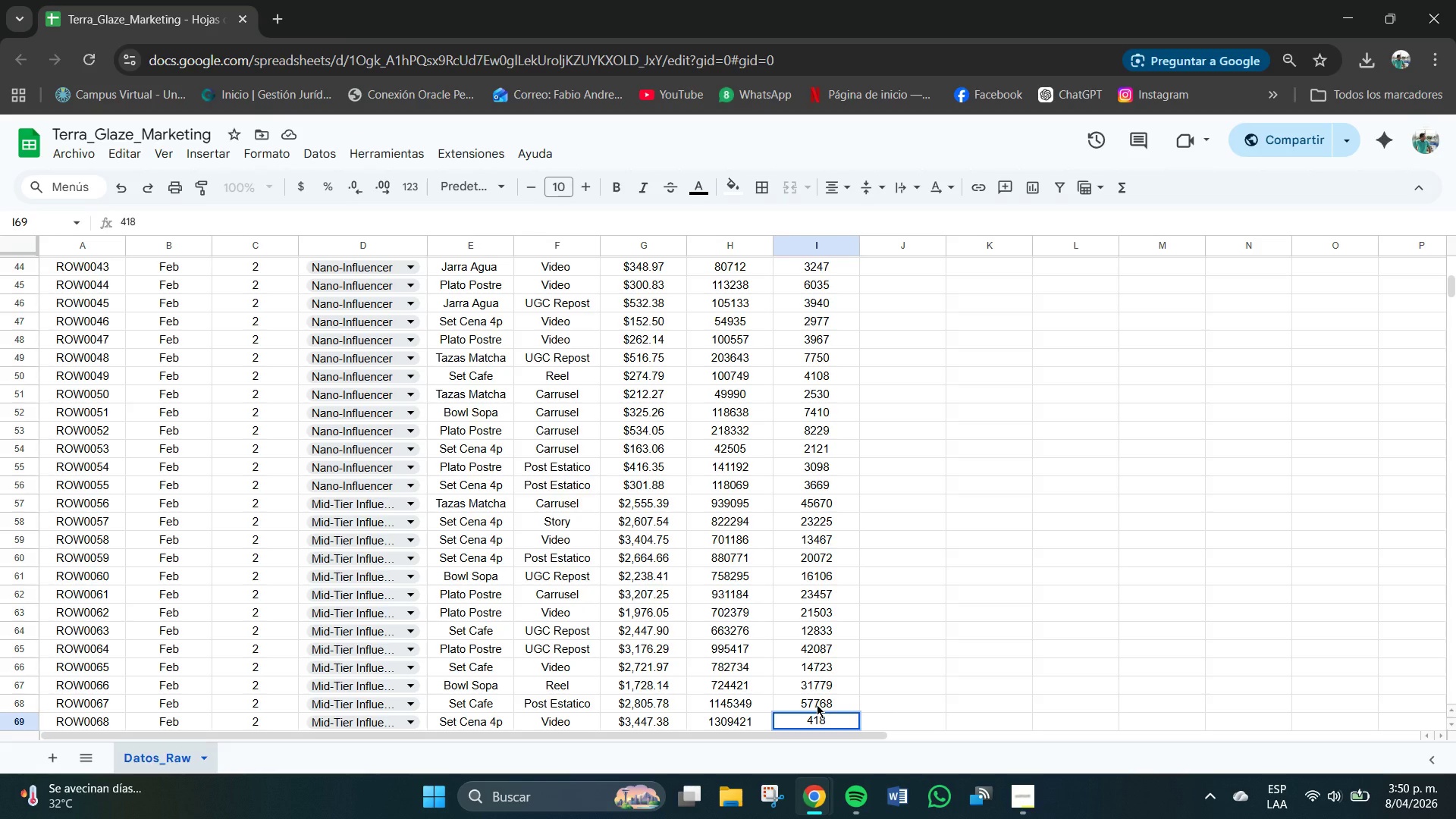 
key(Numpad0)
 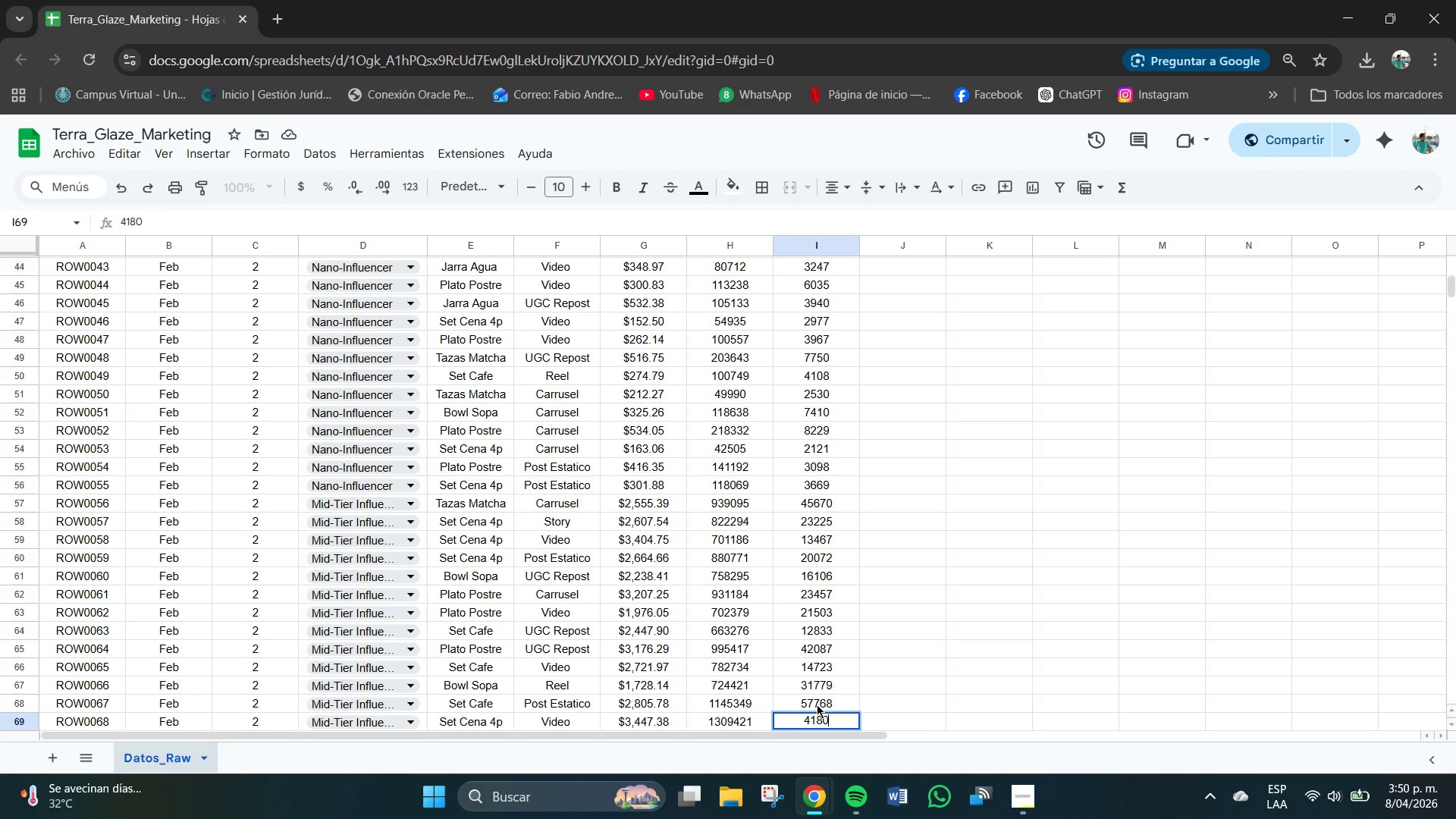 
key(Numpad1)
 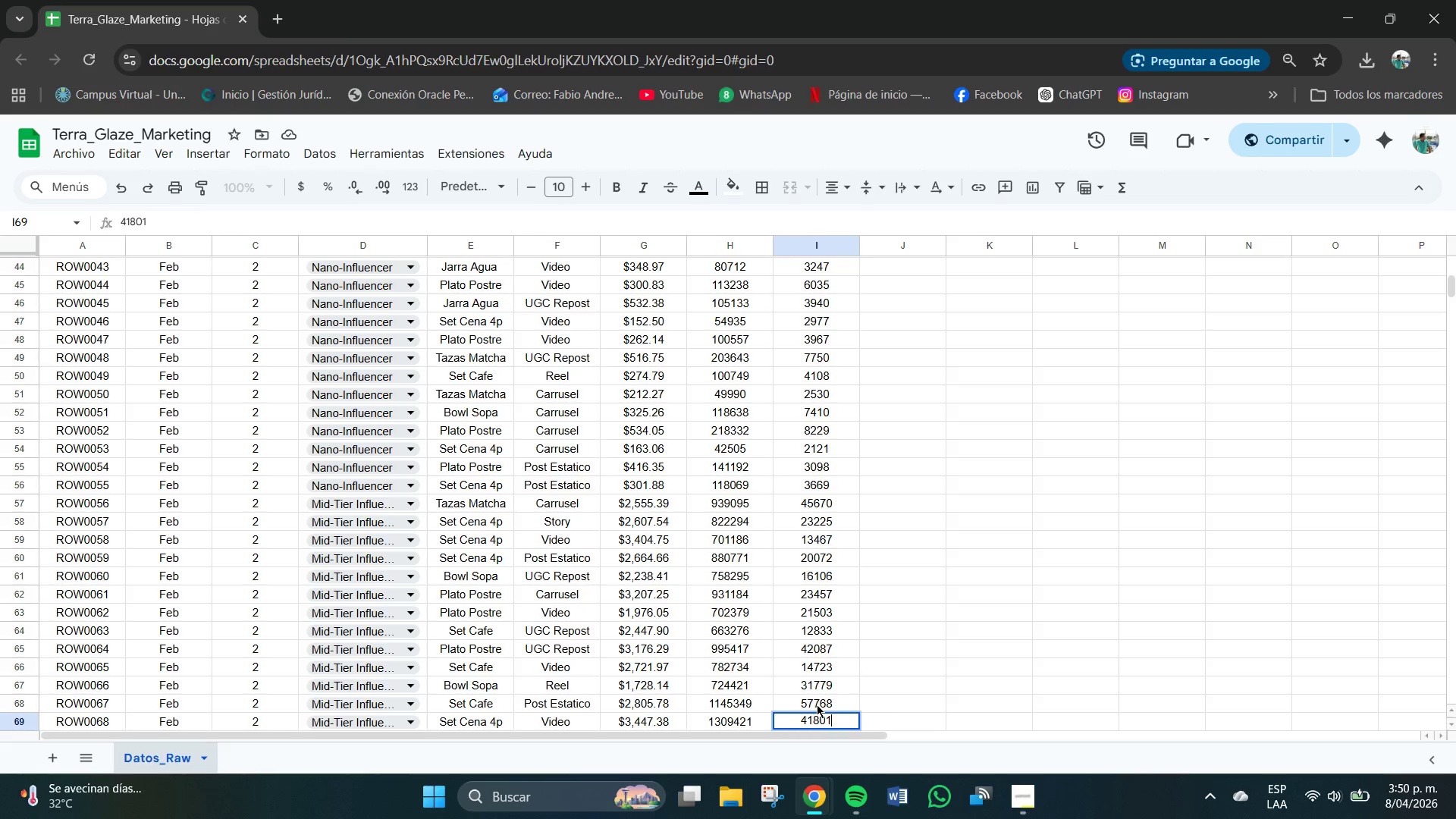 
key(NumpadEnter)
 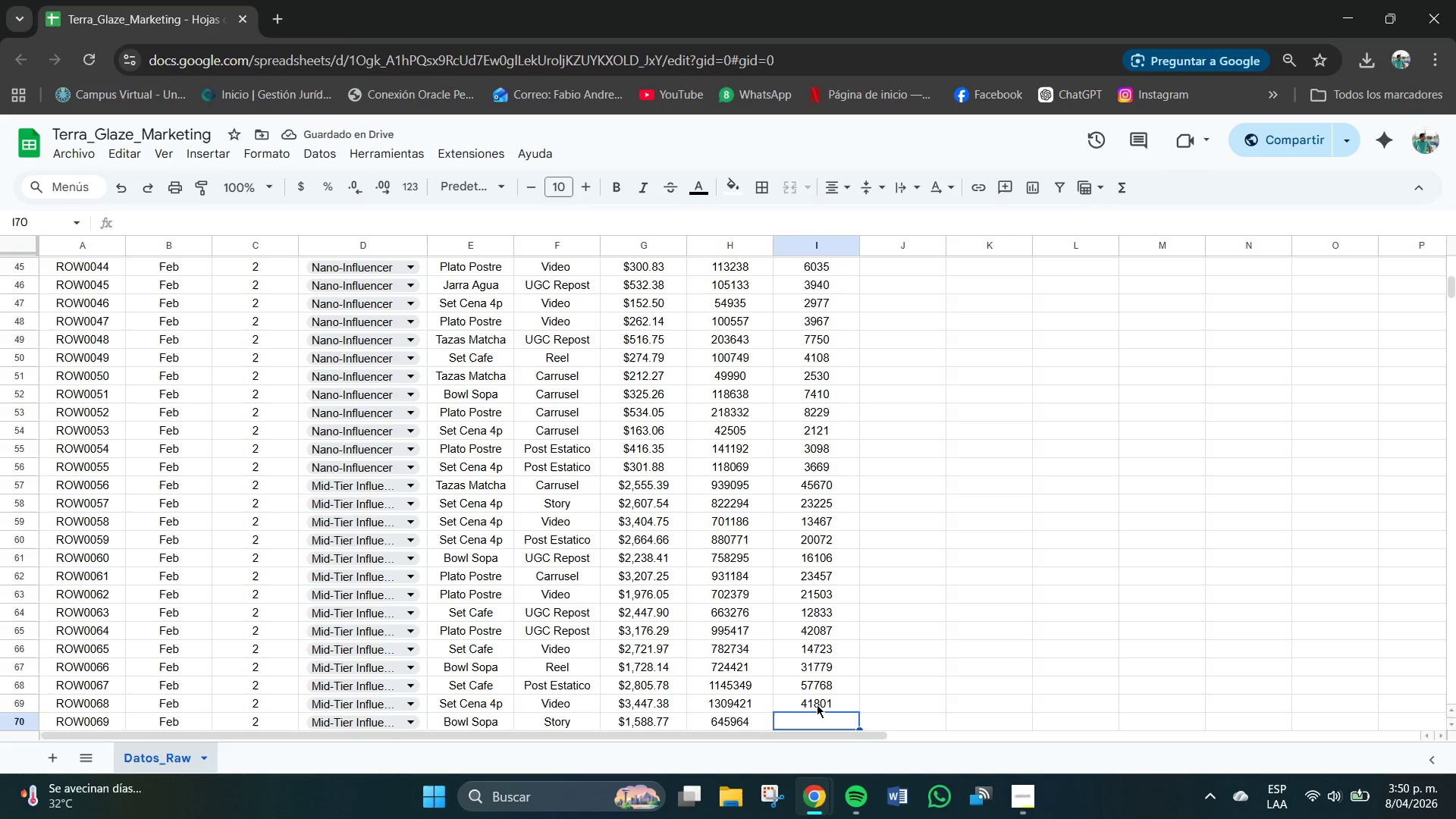 
key(Numpad3)
 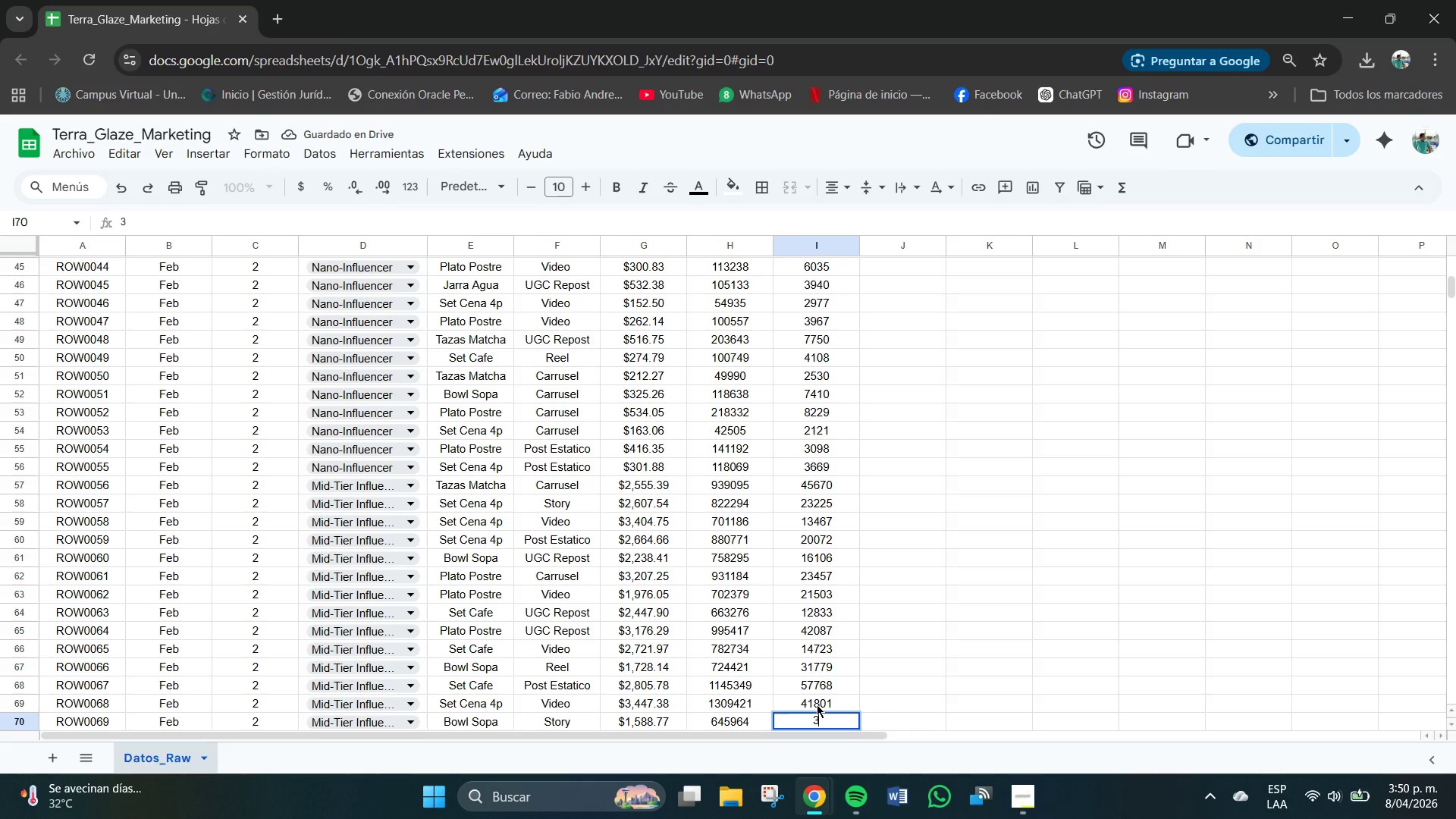 
key(Numpad0)
 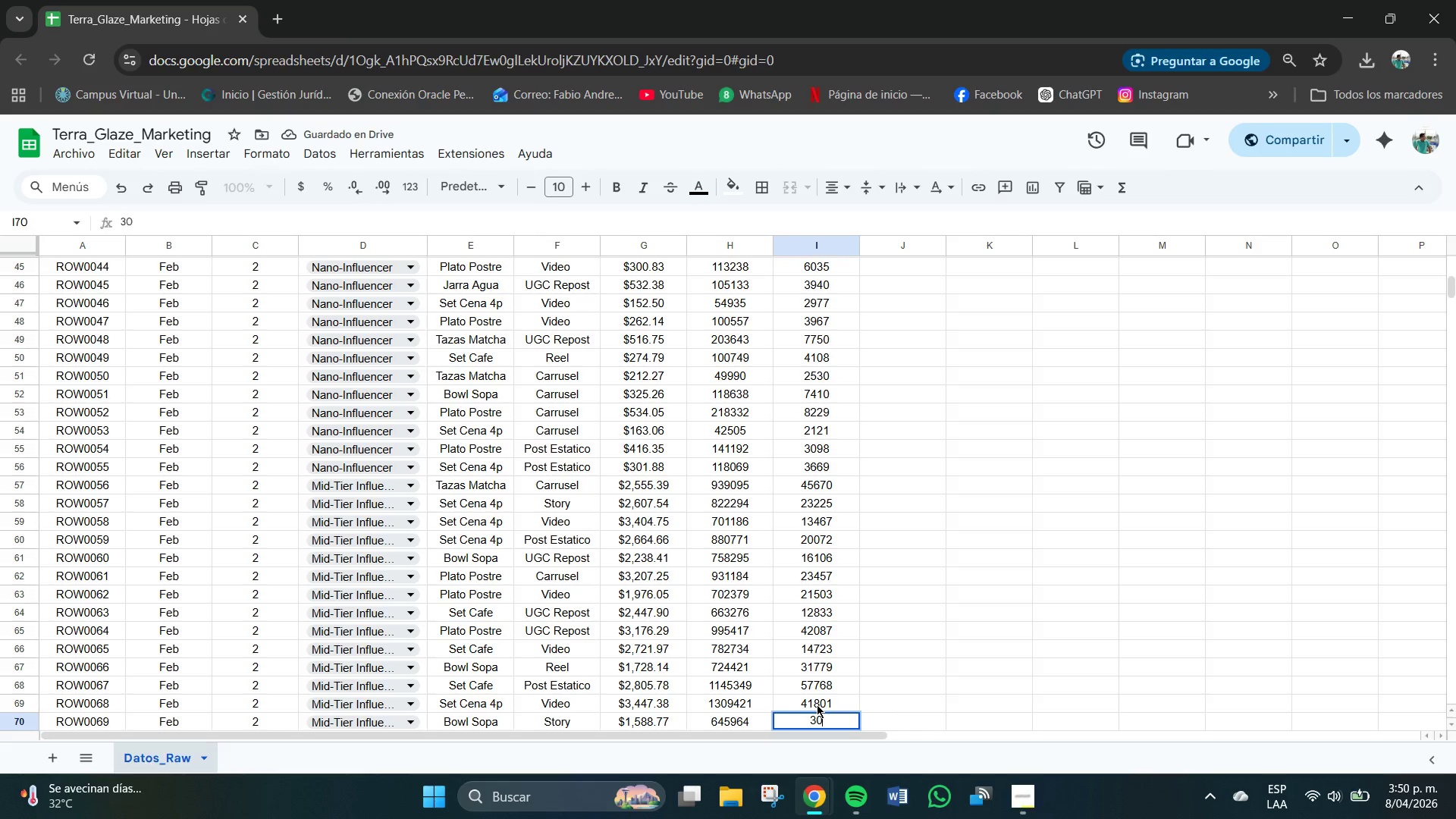 
key(Numpad9)
 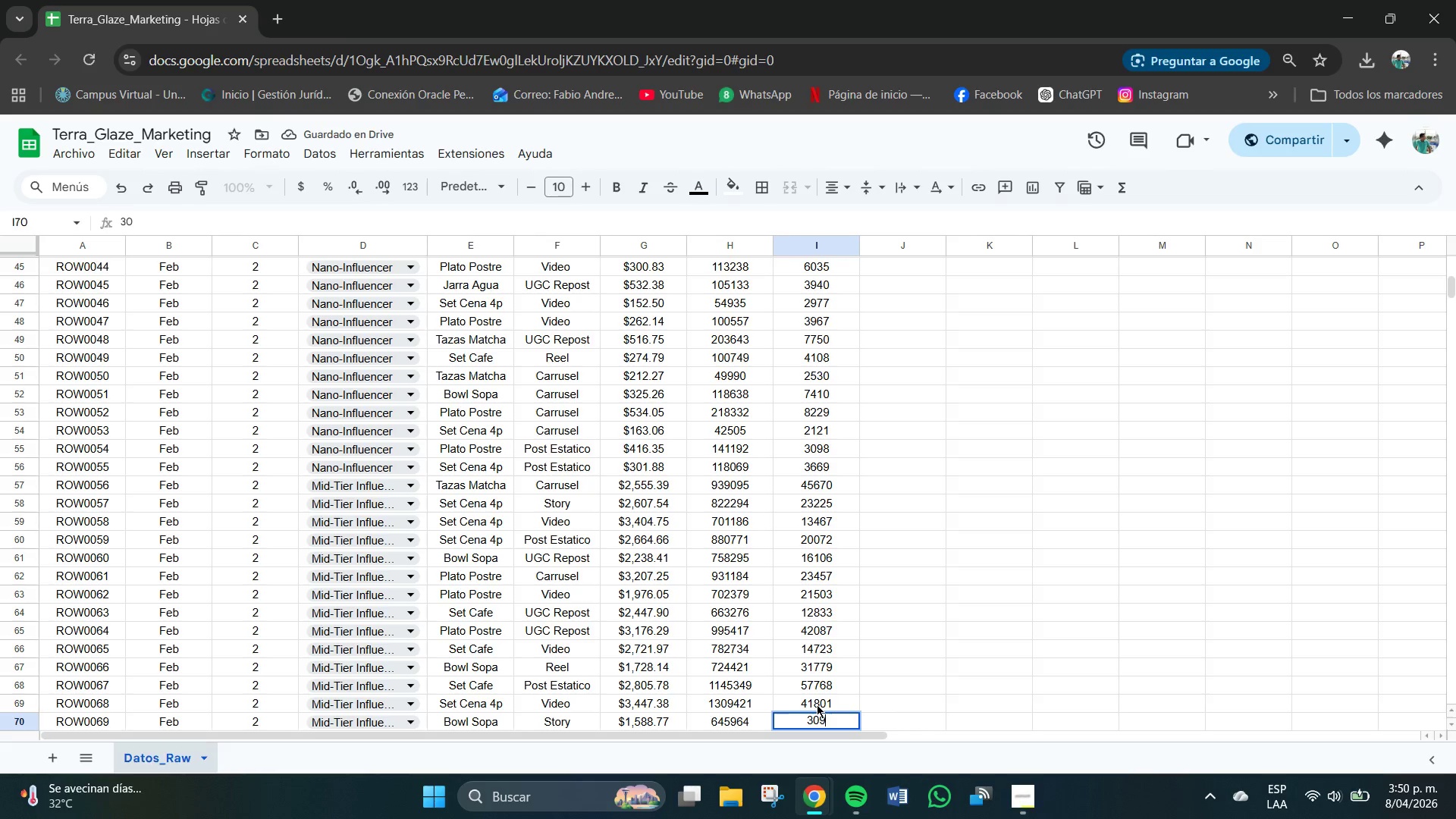 
key(Numpad9)
 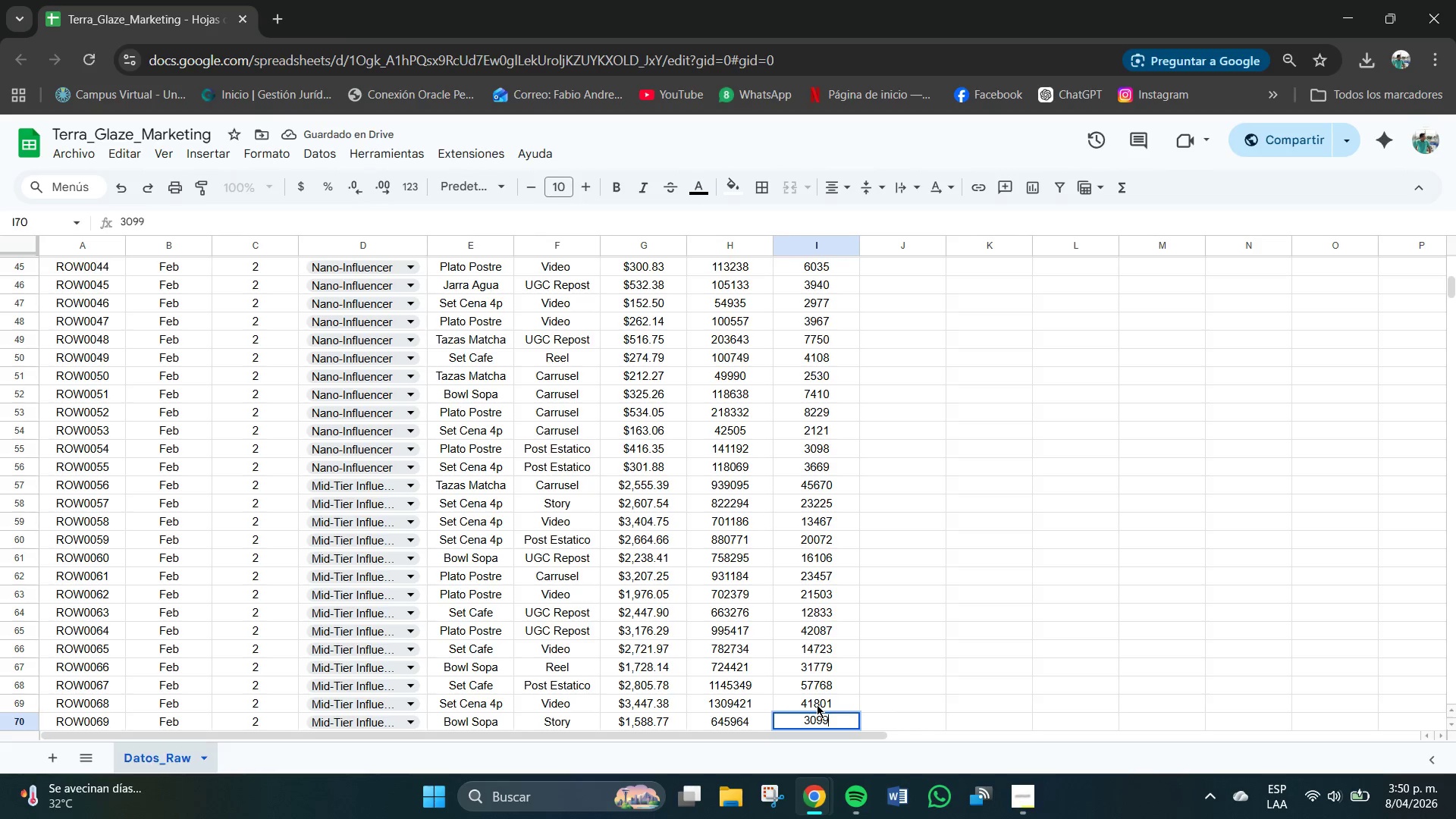 
key(Numpad3)
 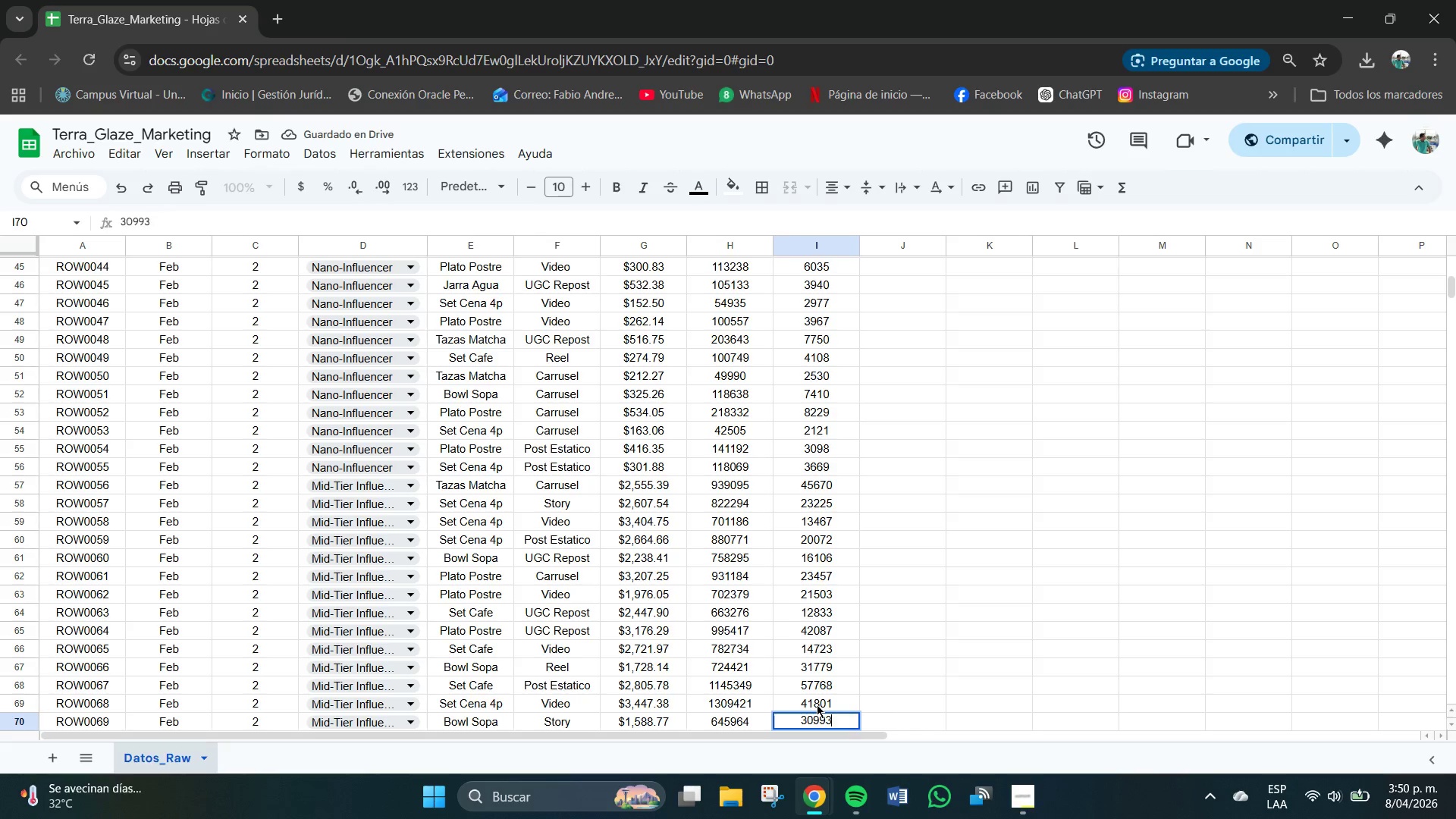 
key(NumpadEnter)
 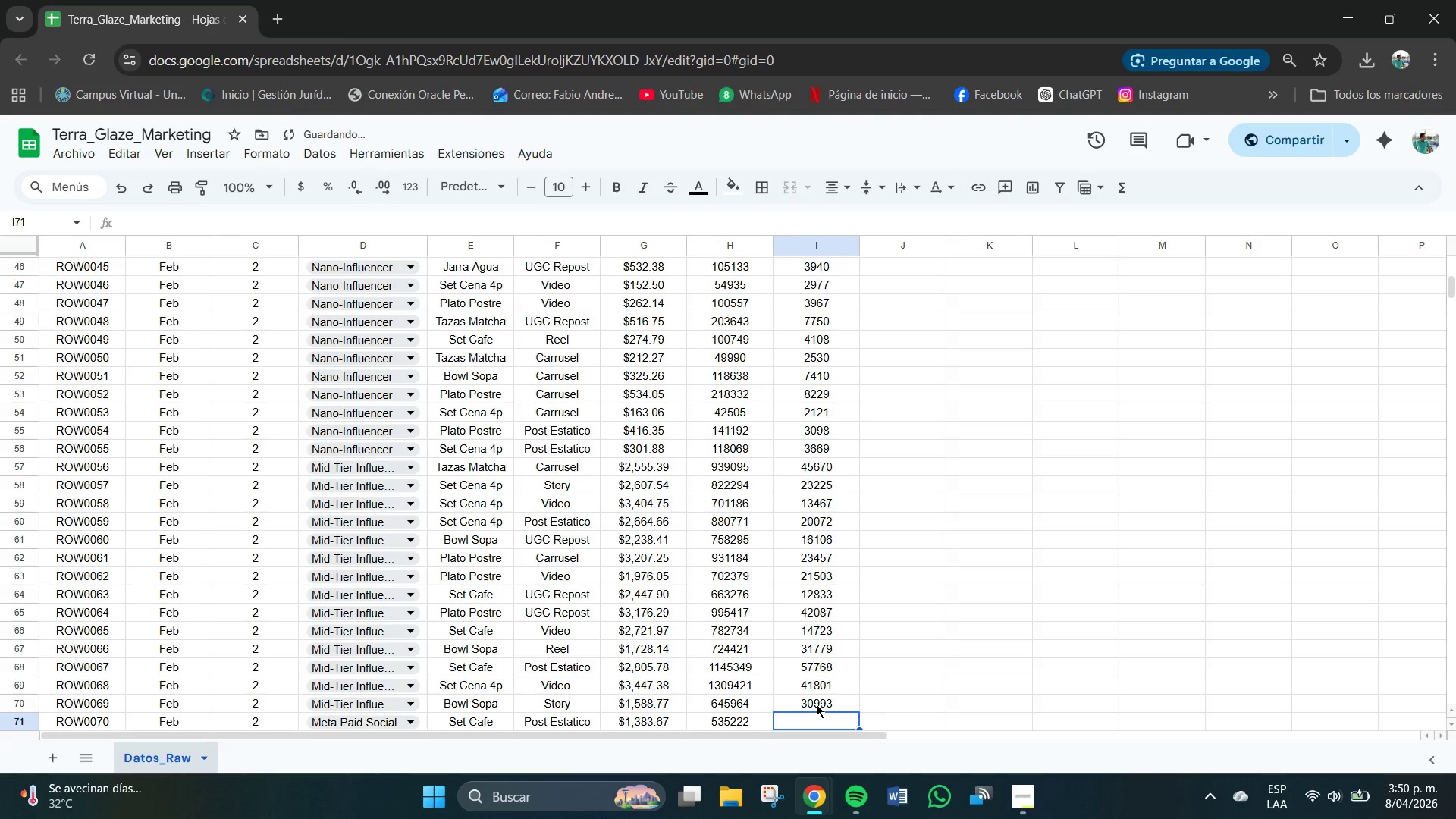 
key(Numpad1)
 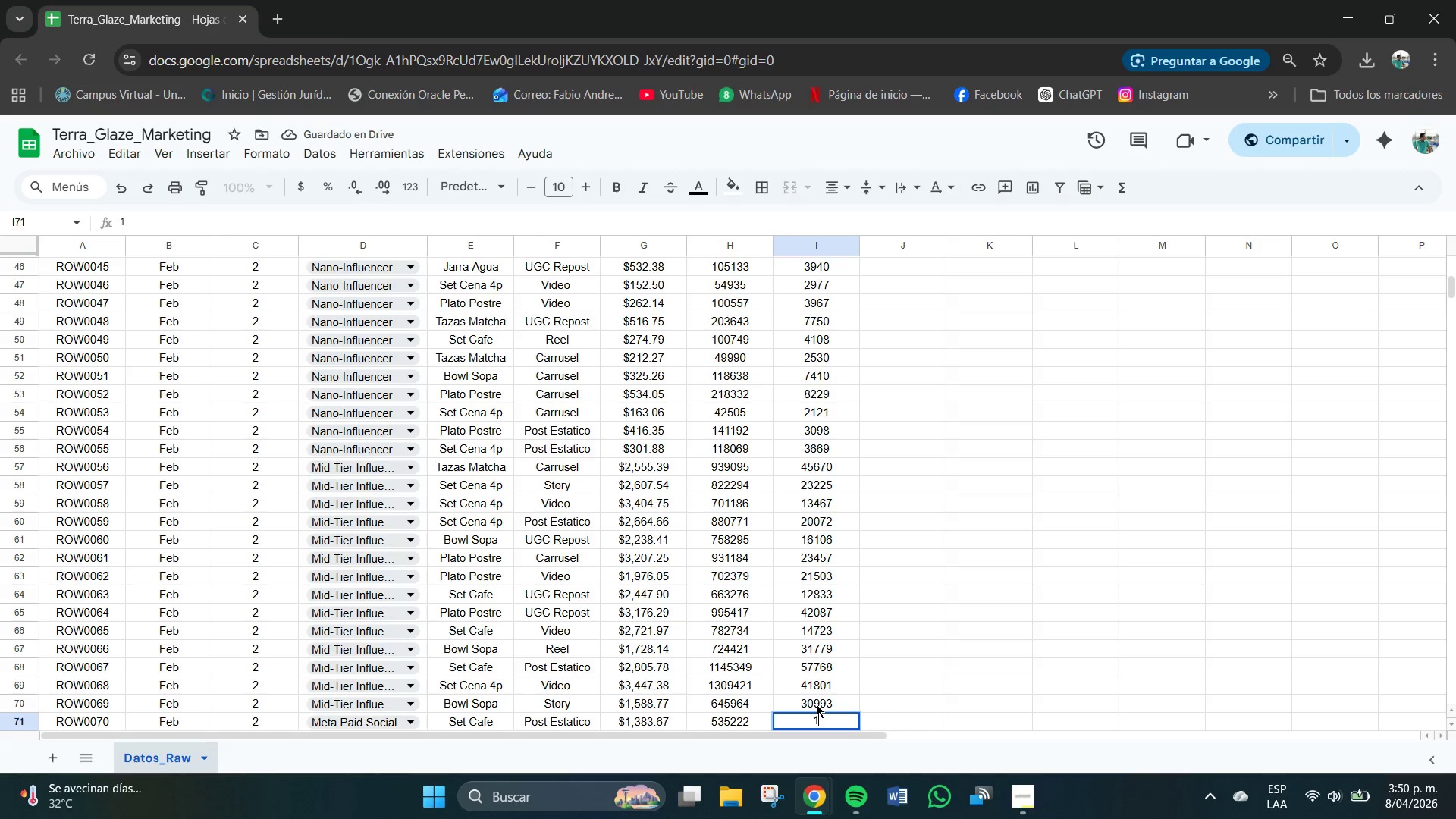 
key(Numpad2)
 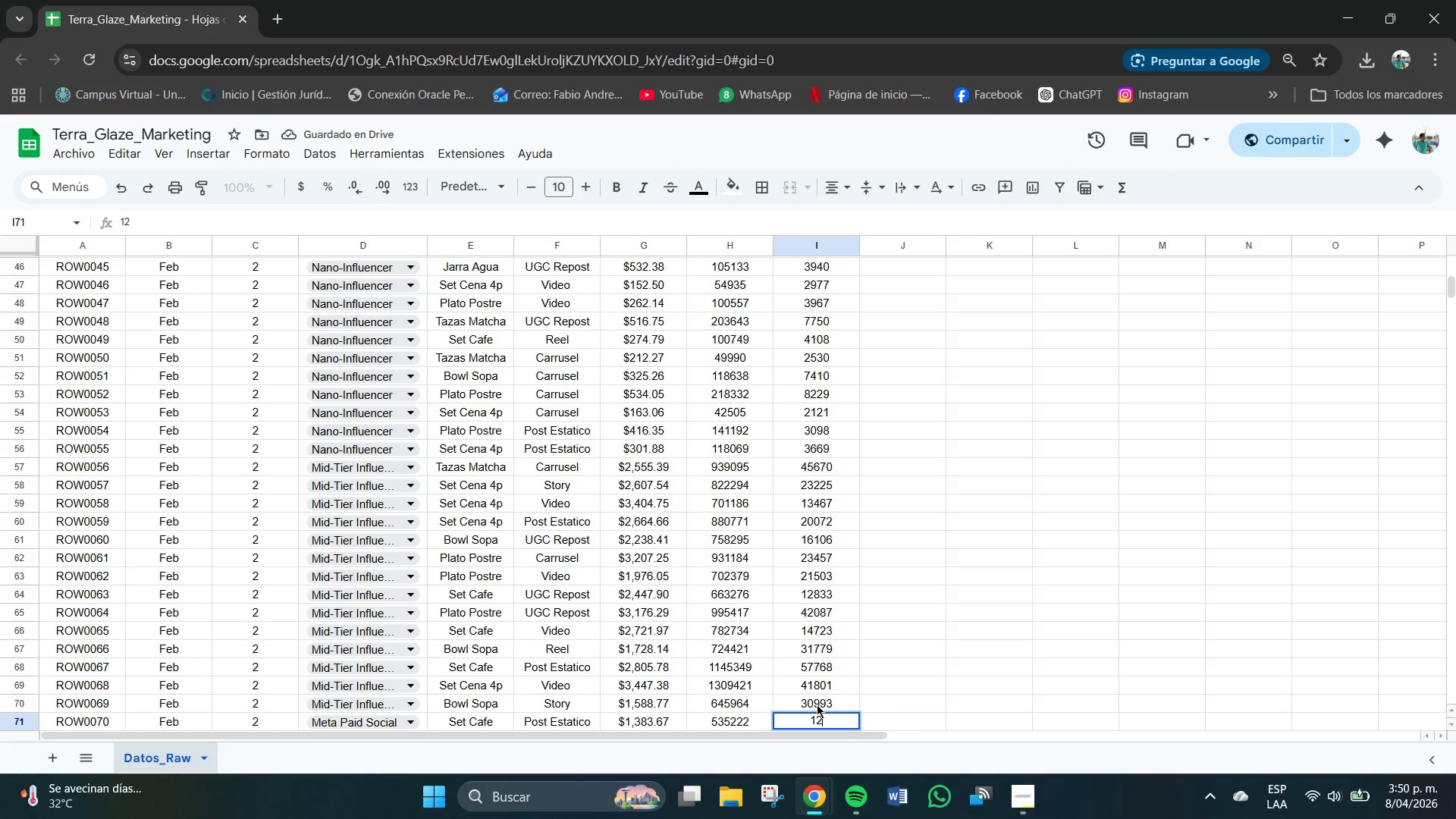 
key(Numpad5)
 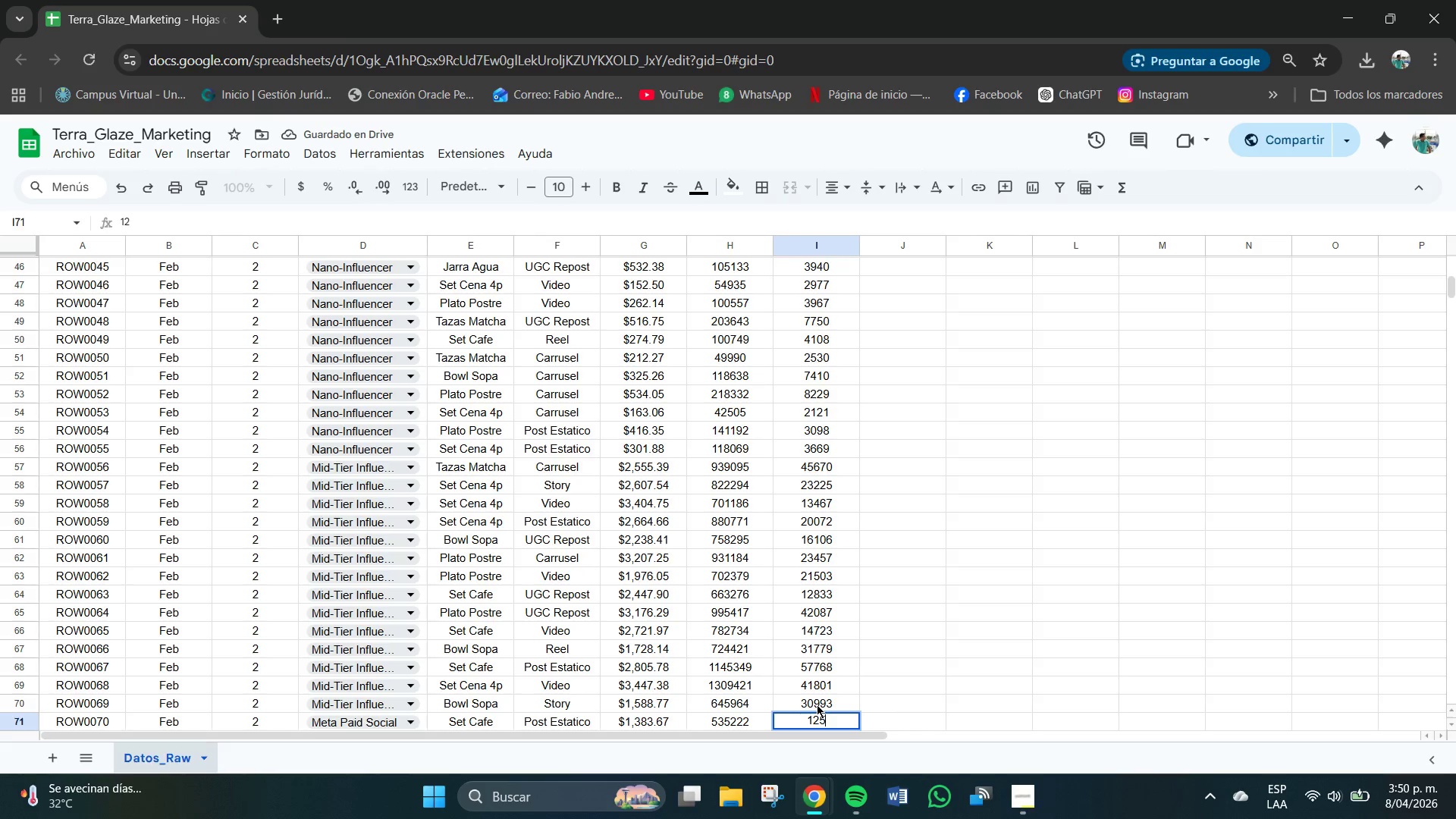 
key(Numpad0)
 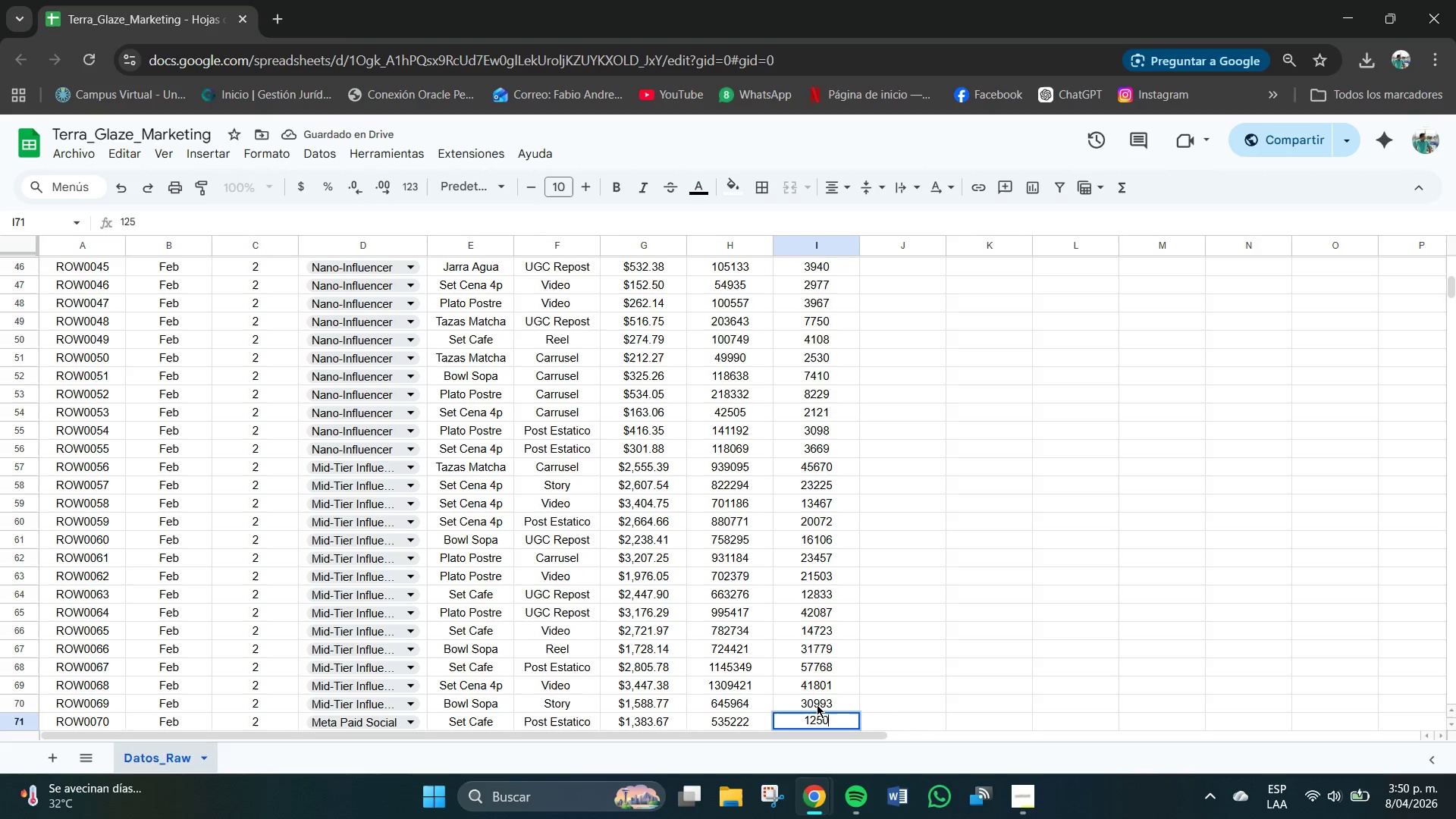 
key(Numpad3)
 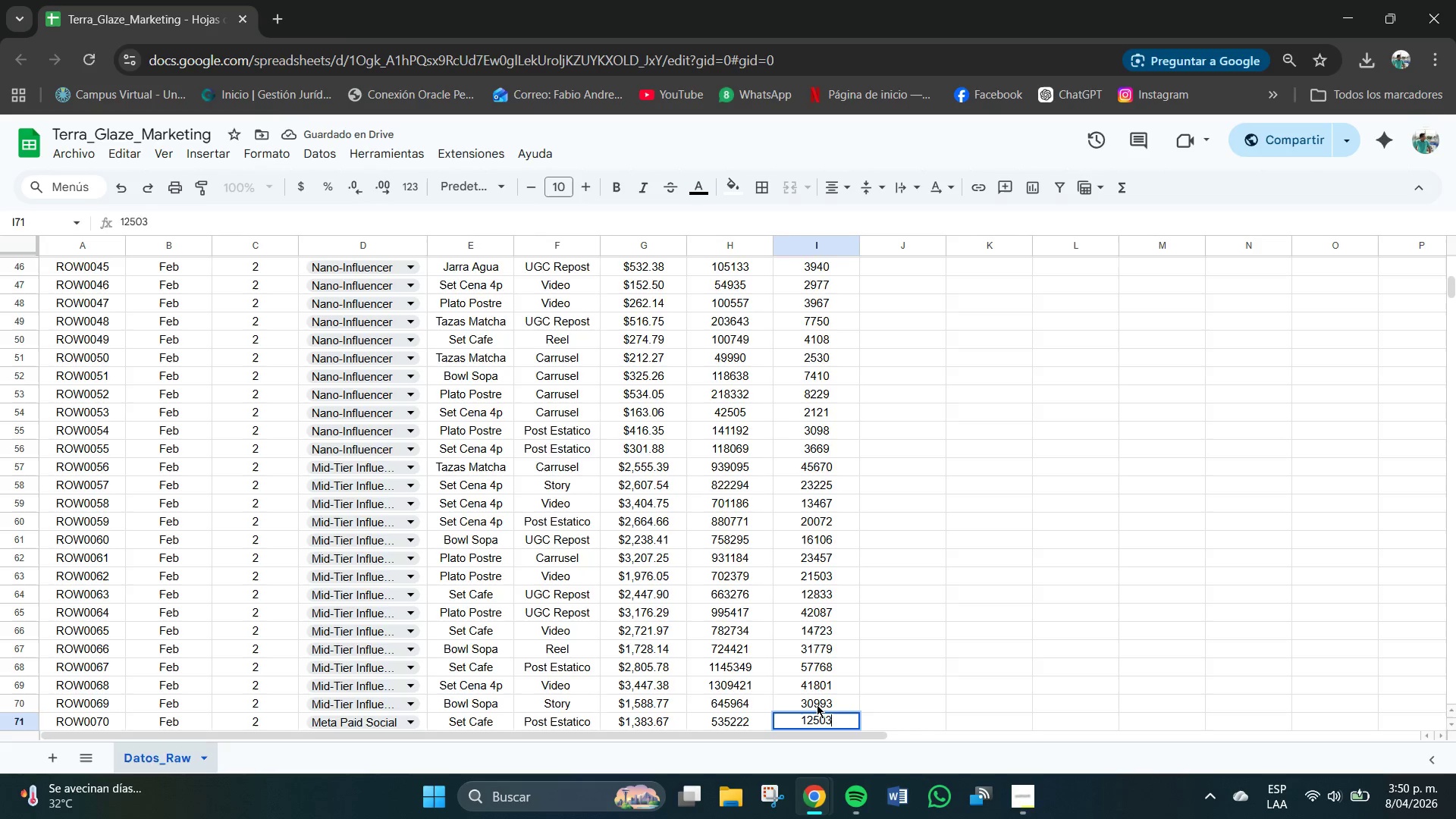 
key(NumpadEnter)
 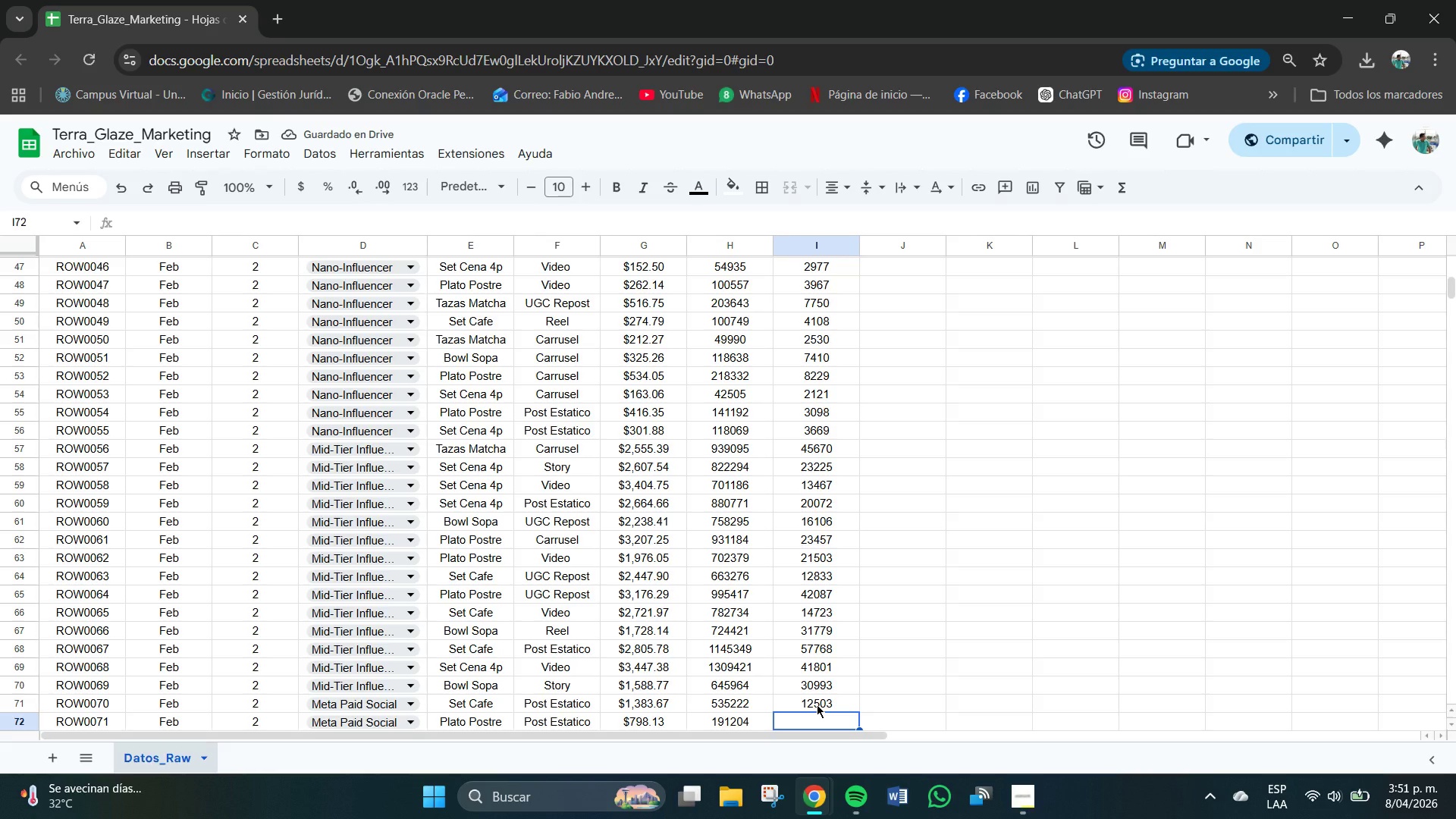 
key(Numpad8)
 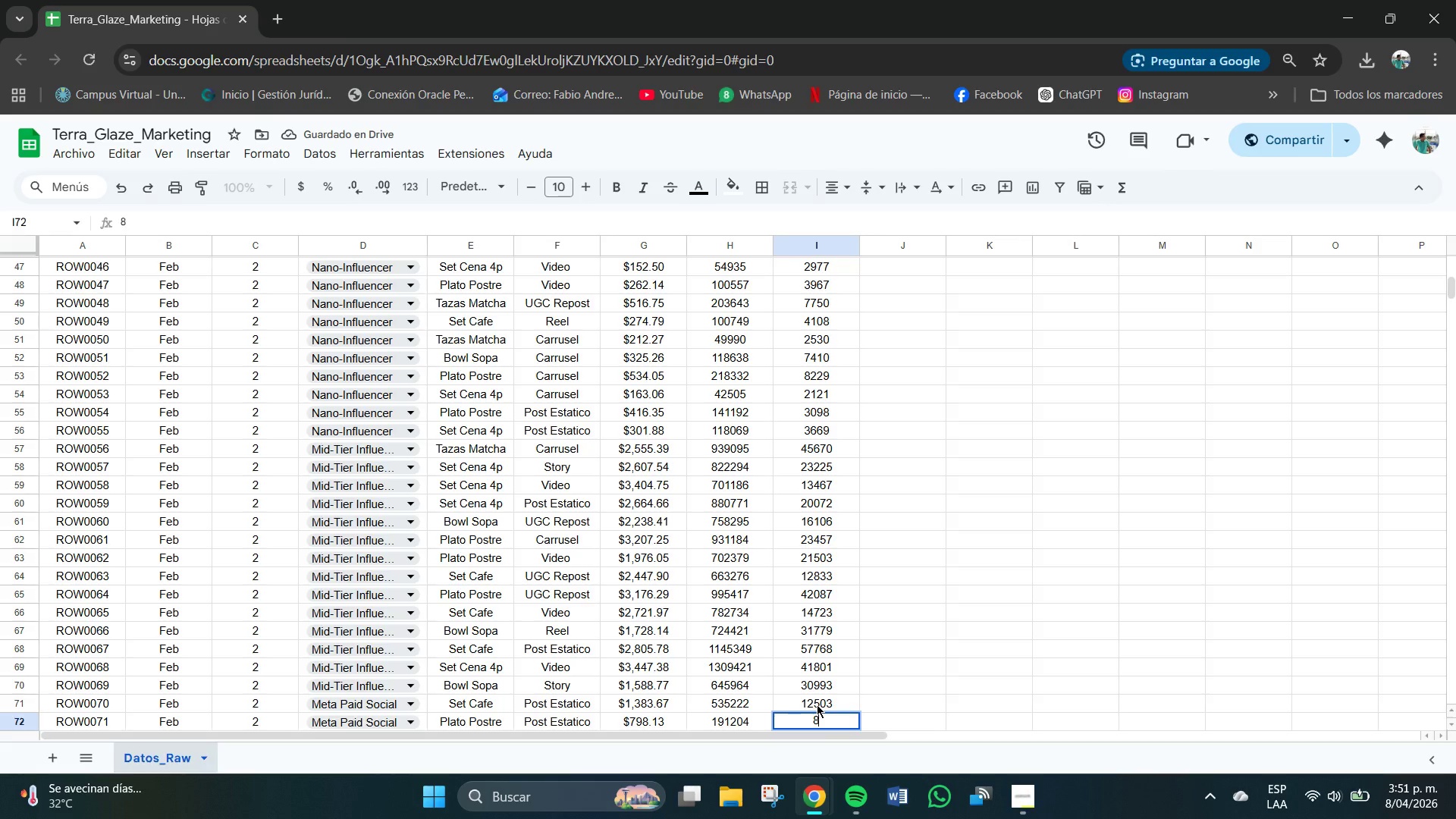 
key(Numpad4)
 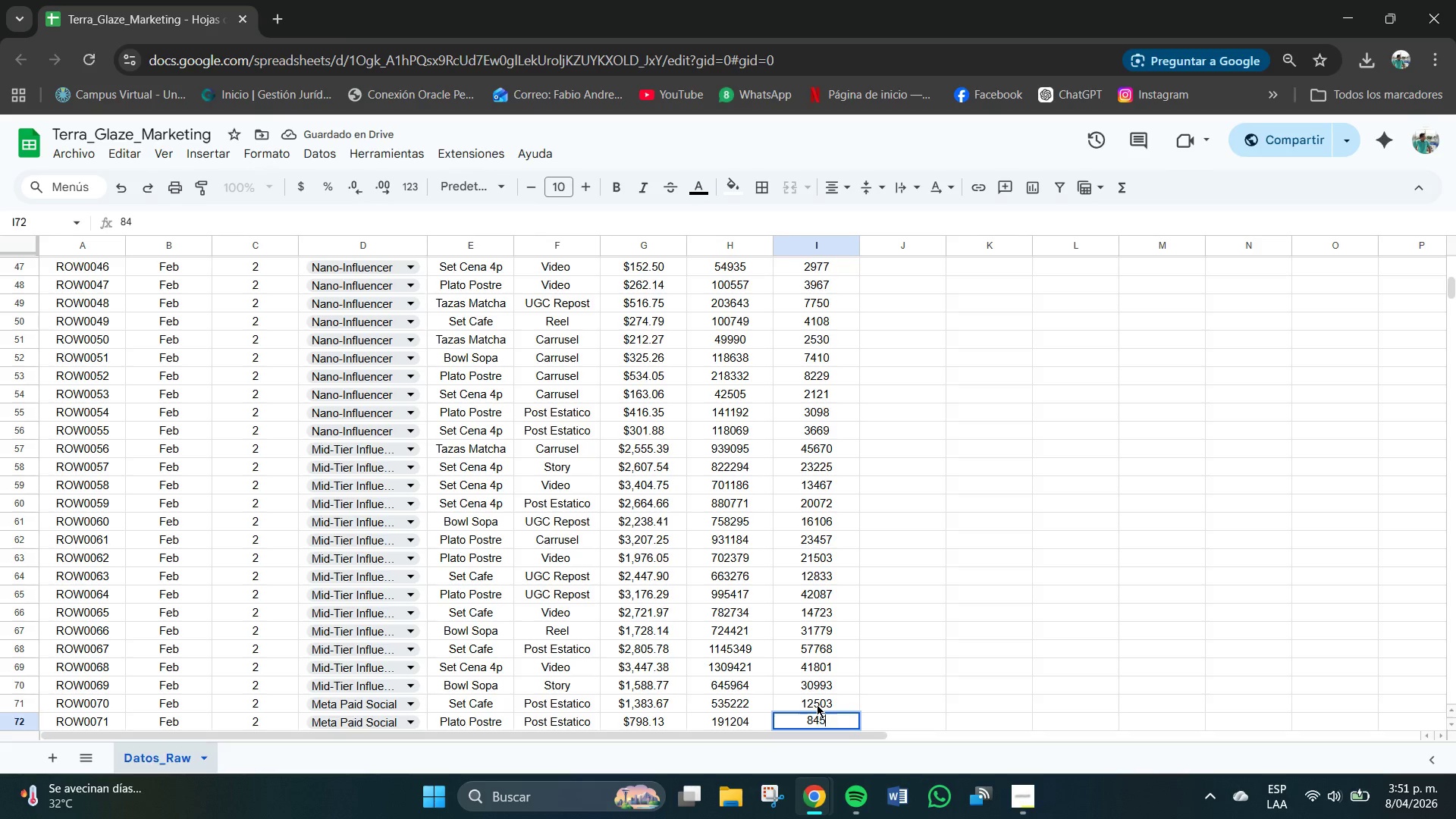 
key(Numpad5)
 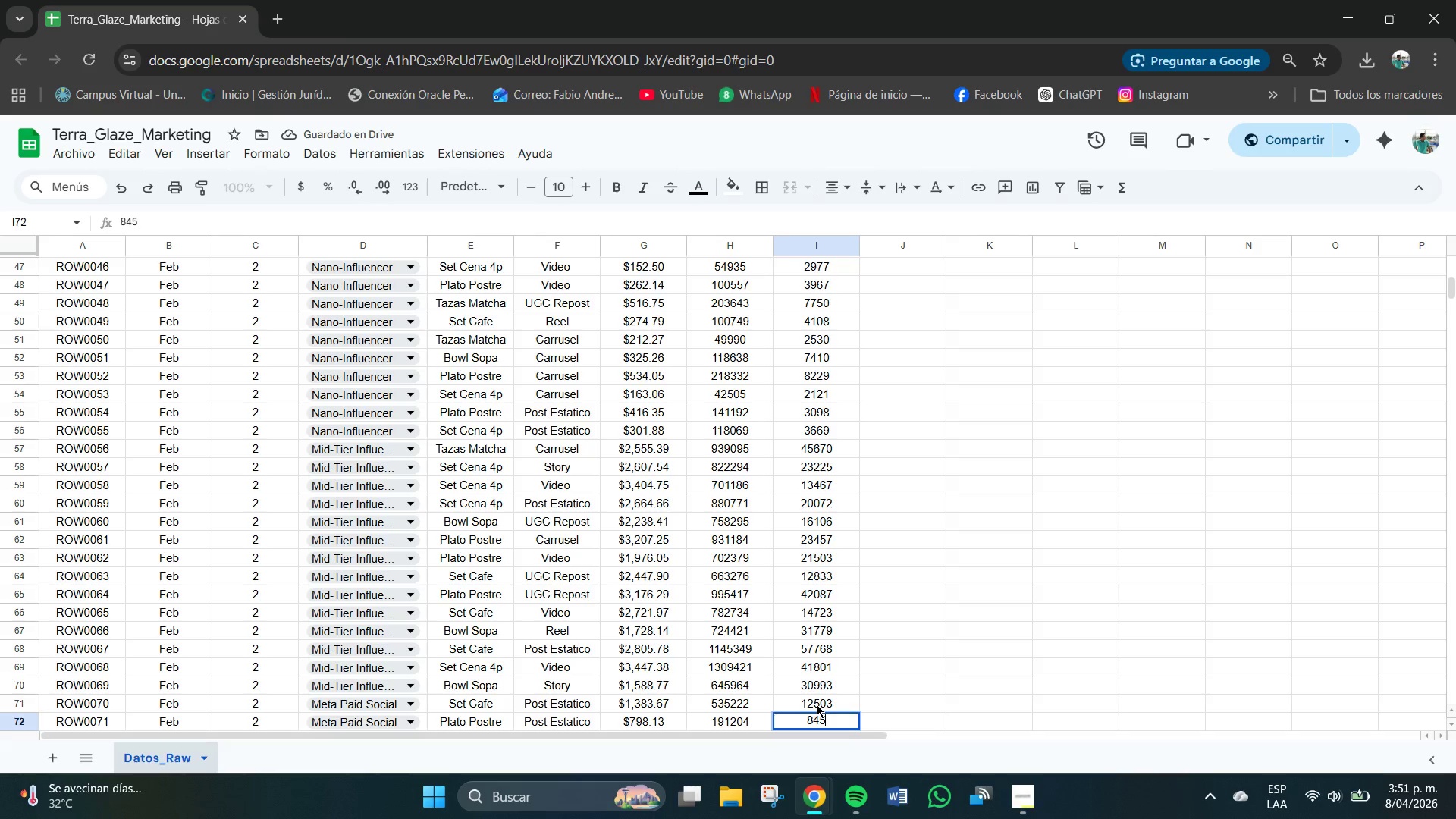 
key(Numpad6)
 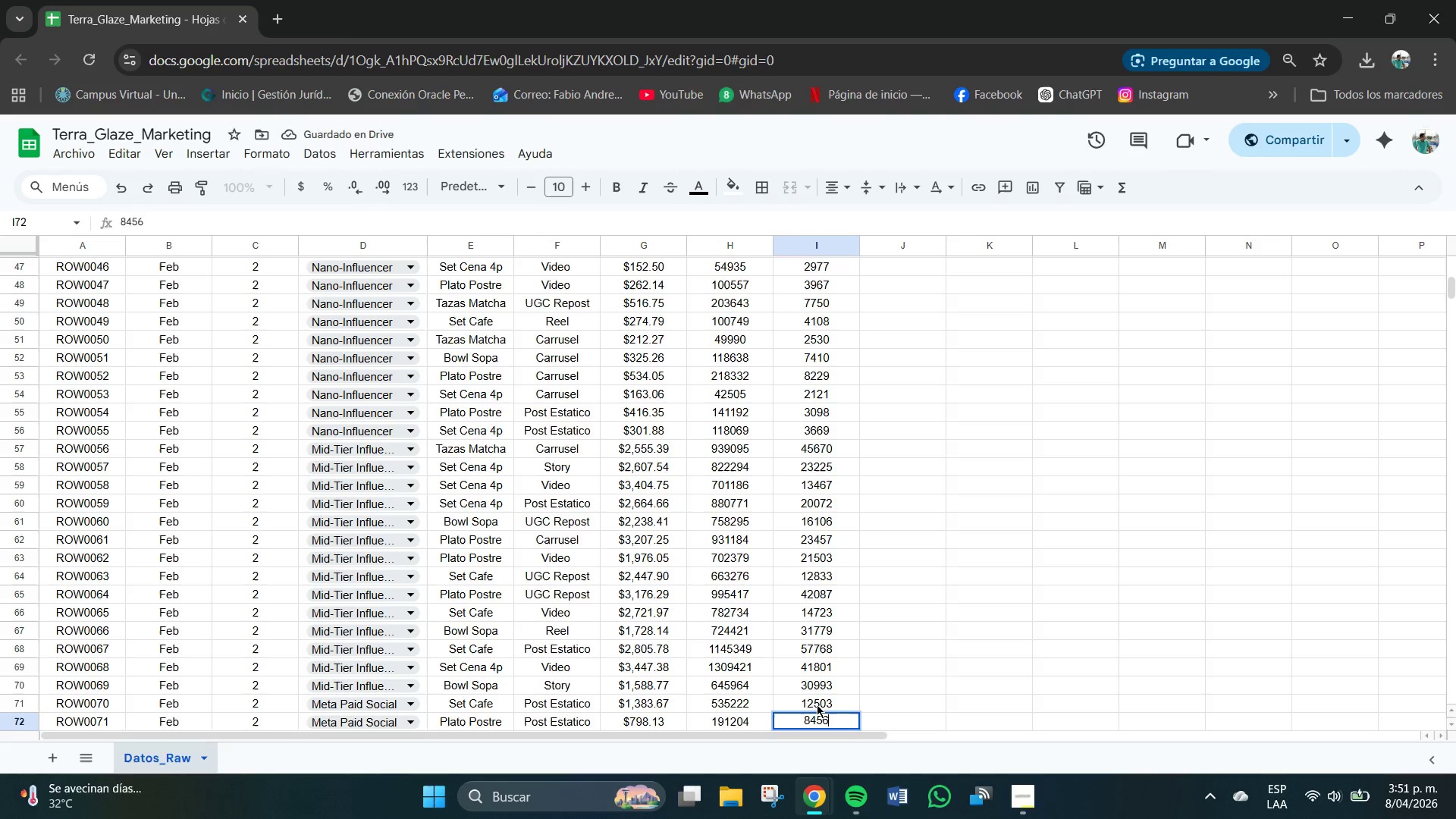 
key(NumpadEnter)
 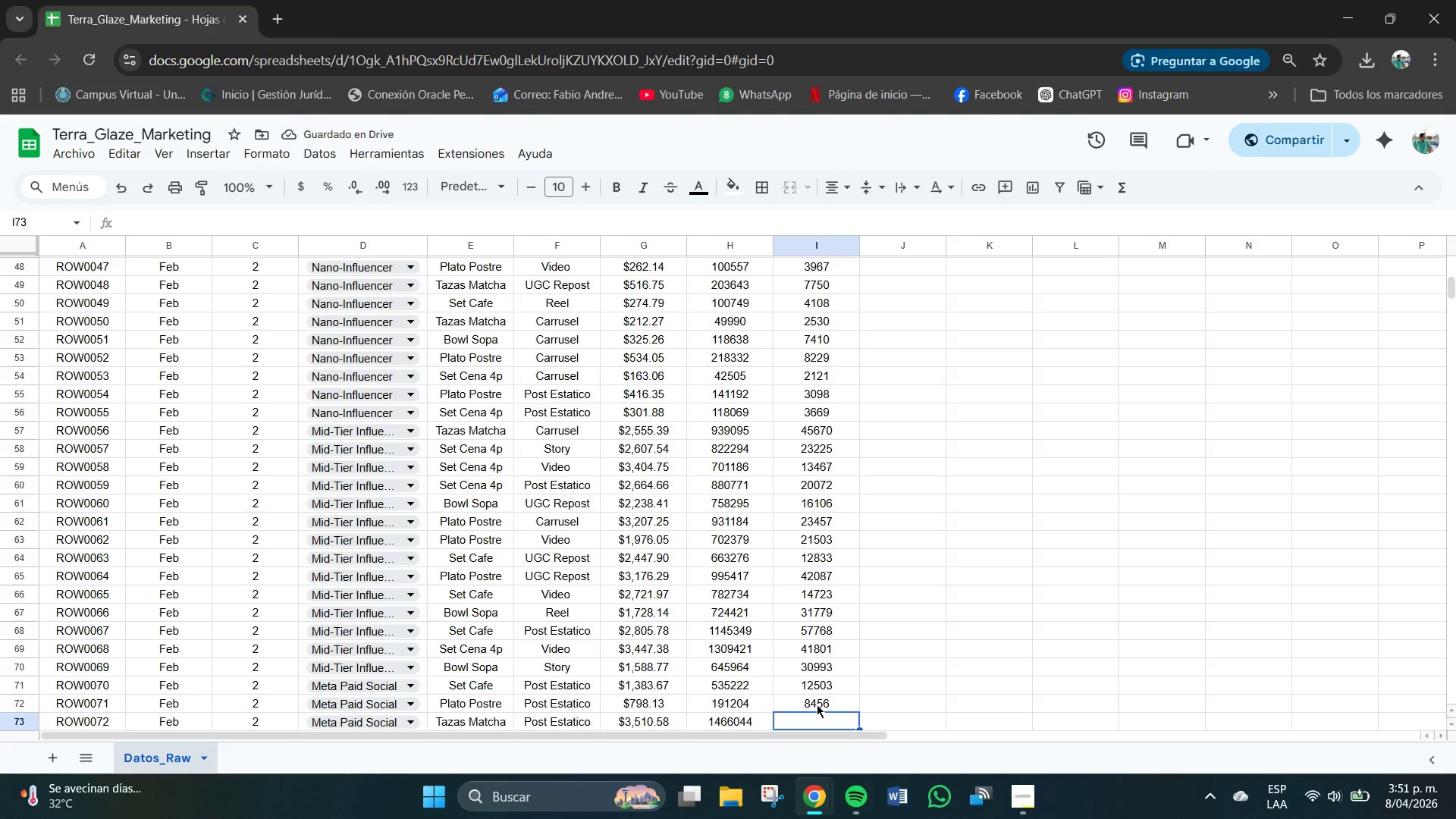 
key(Numpad4)
 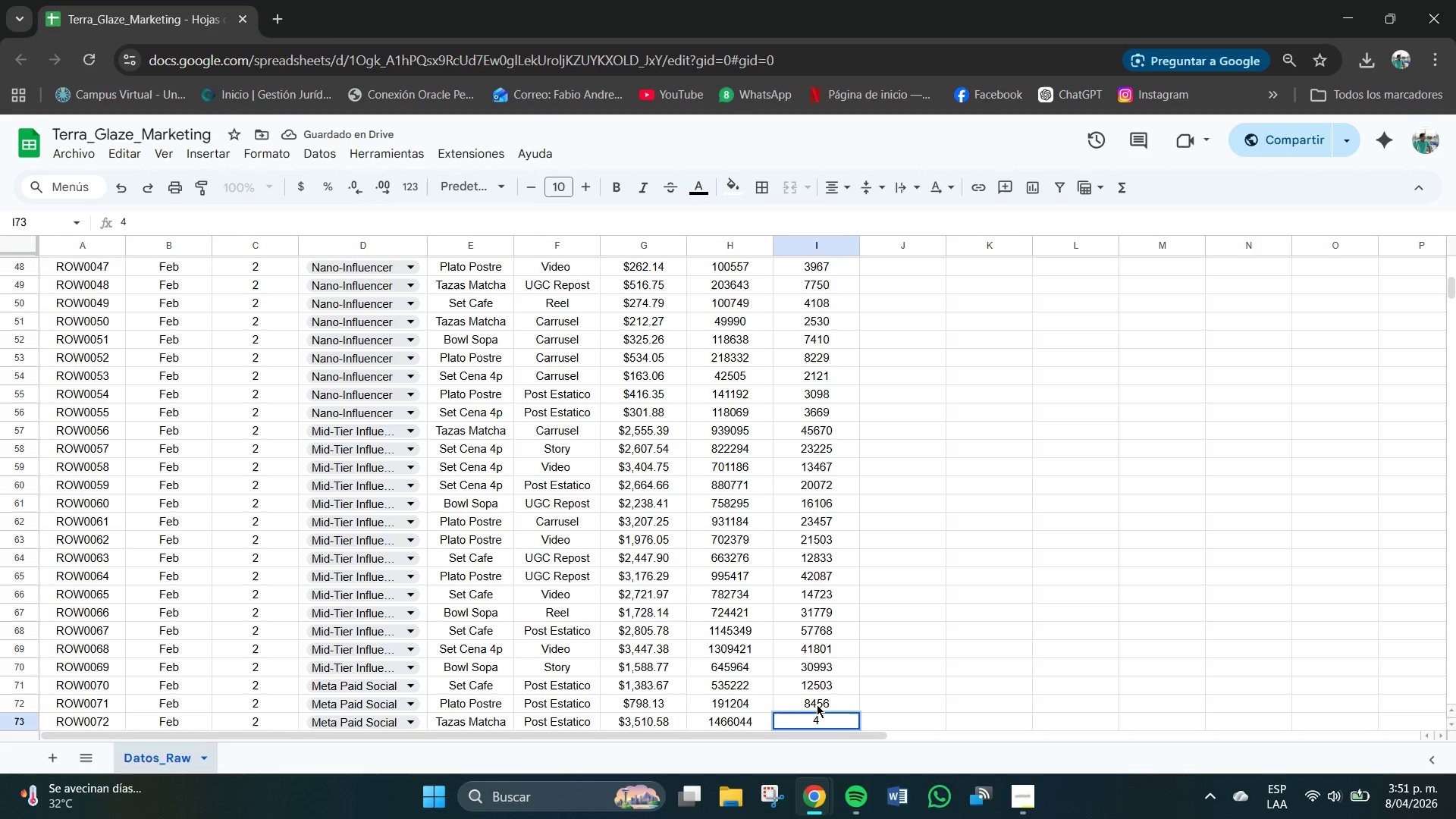 
key(Numpad7)
 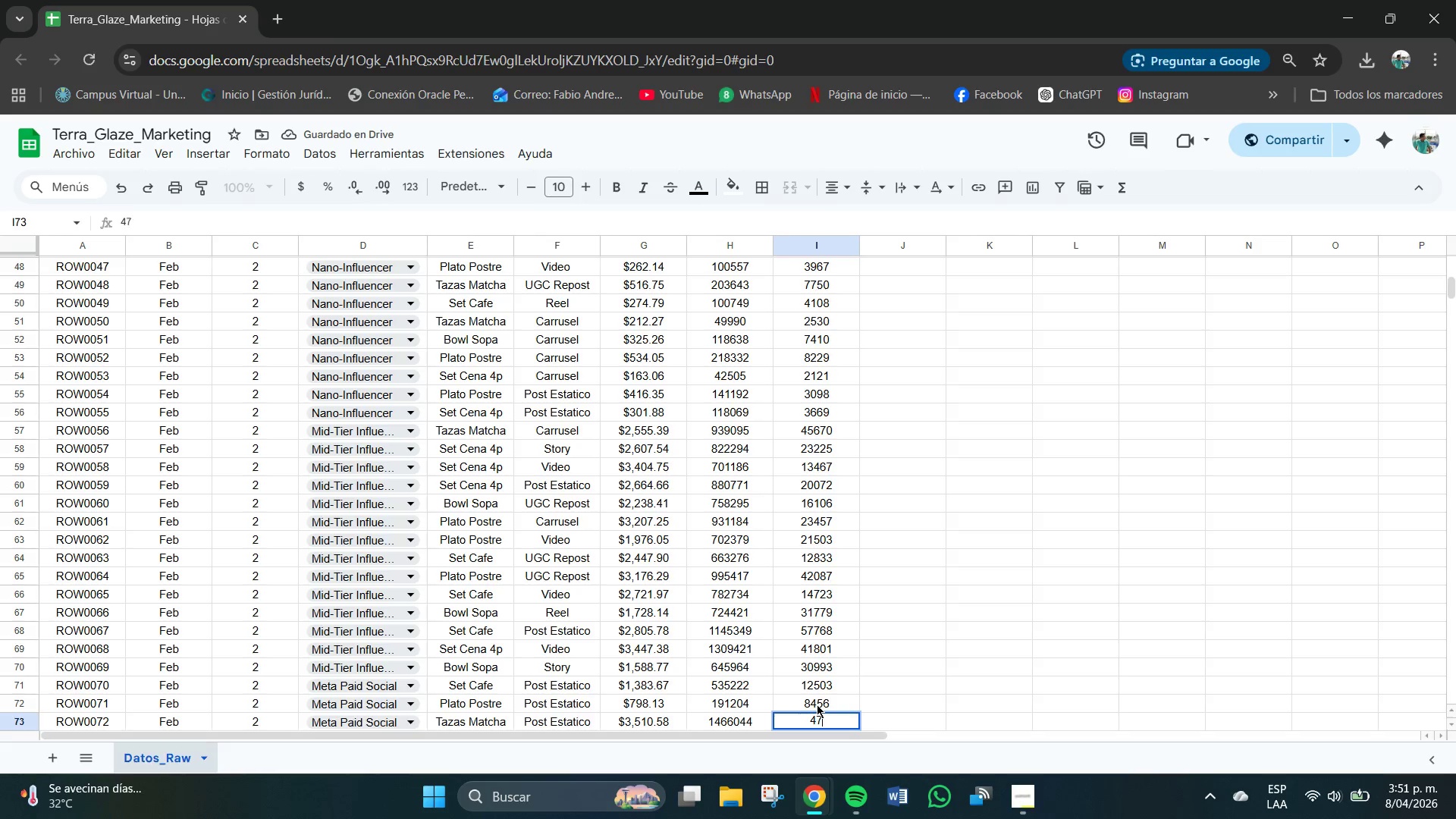 
key(Numpad4)
 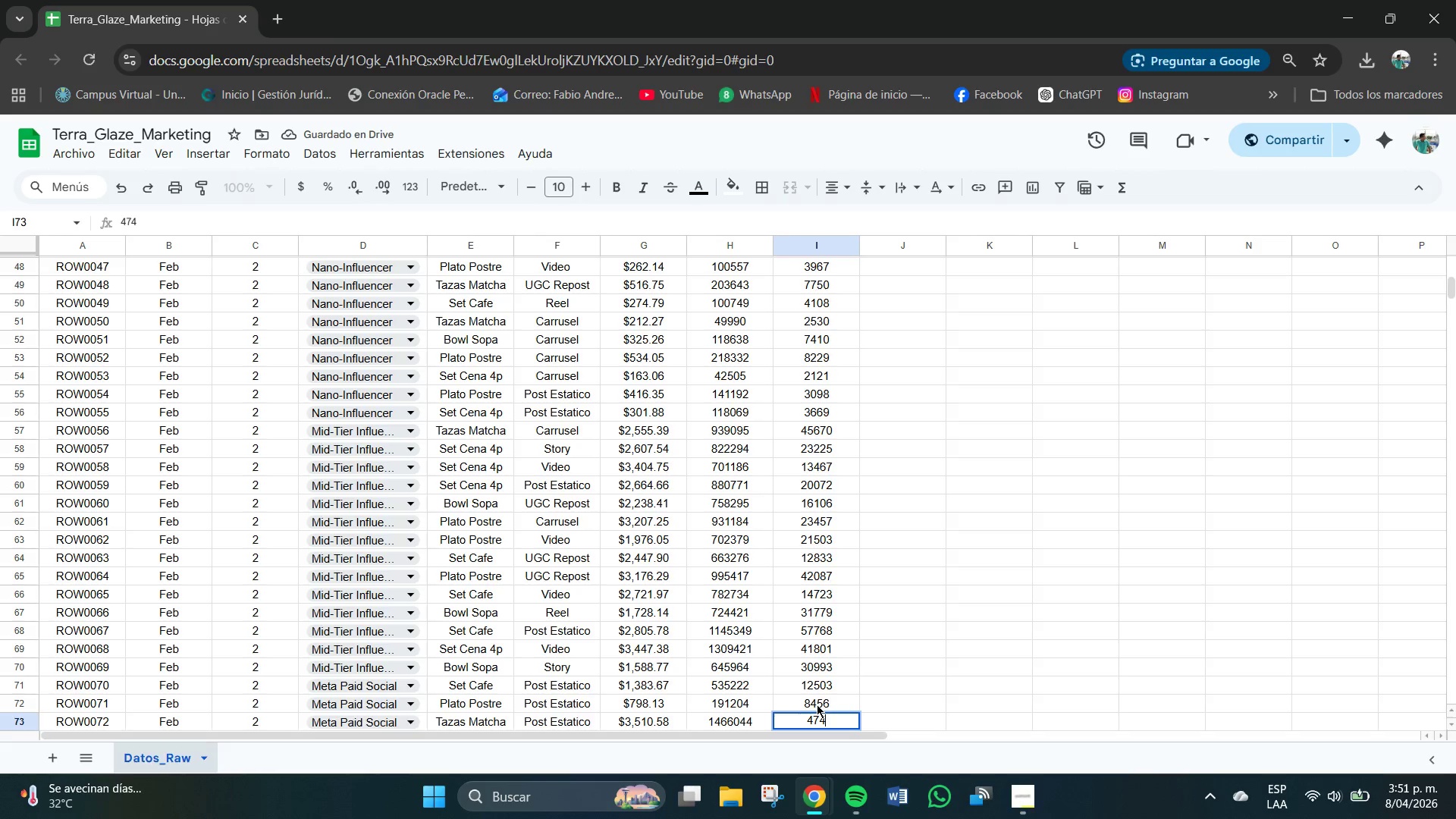 
key(Numpad3)
 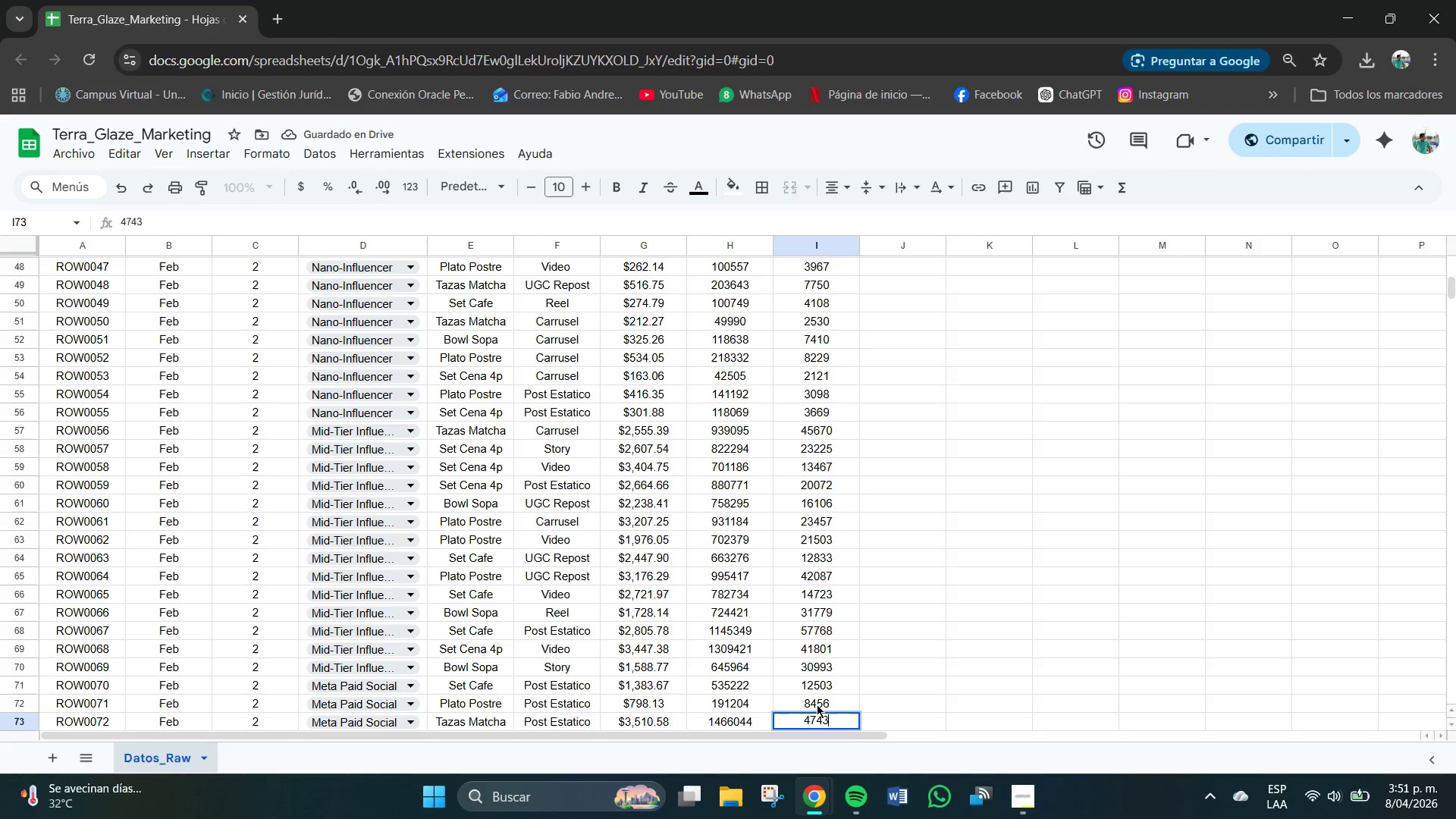 
key(Numpad0)
 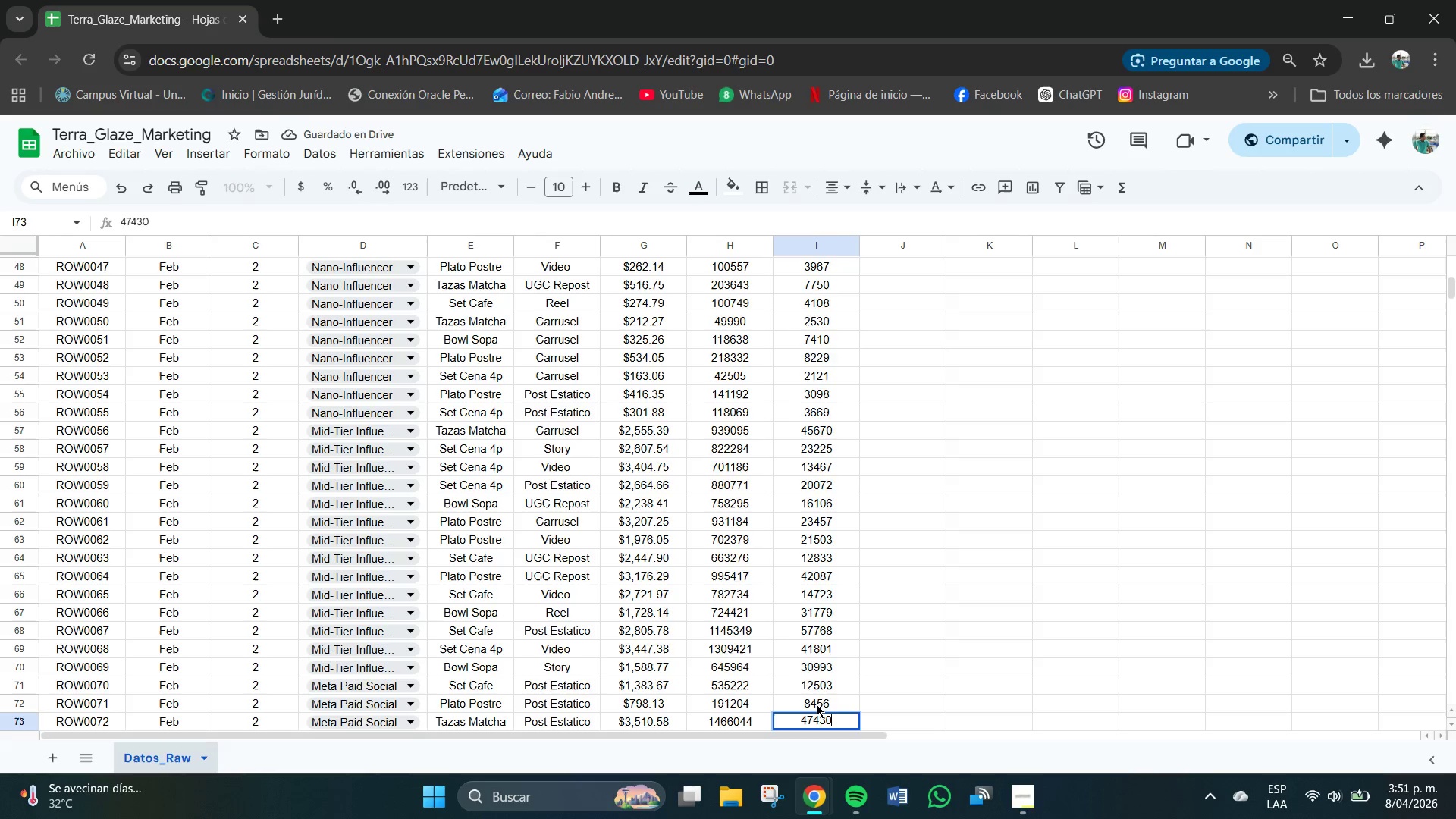 
key(NumpadEnter)
 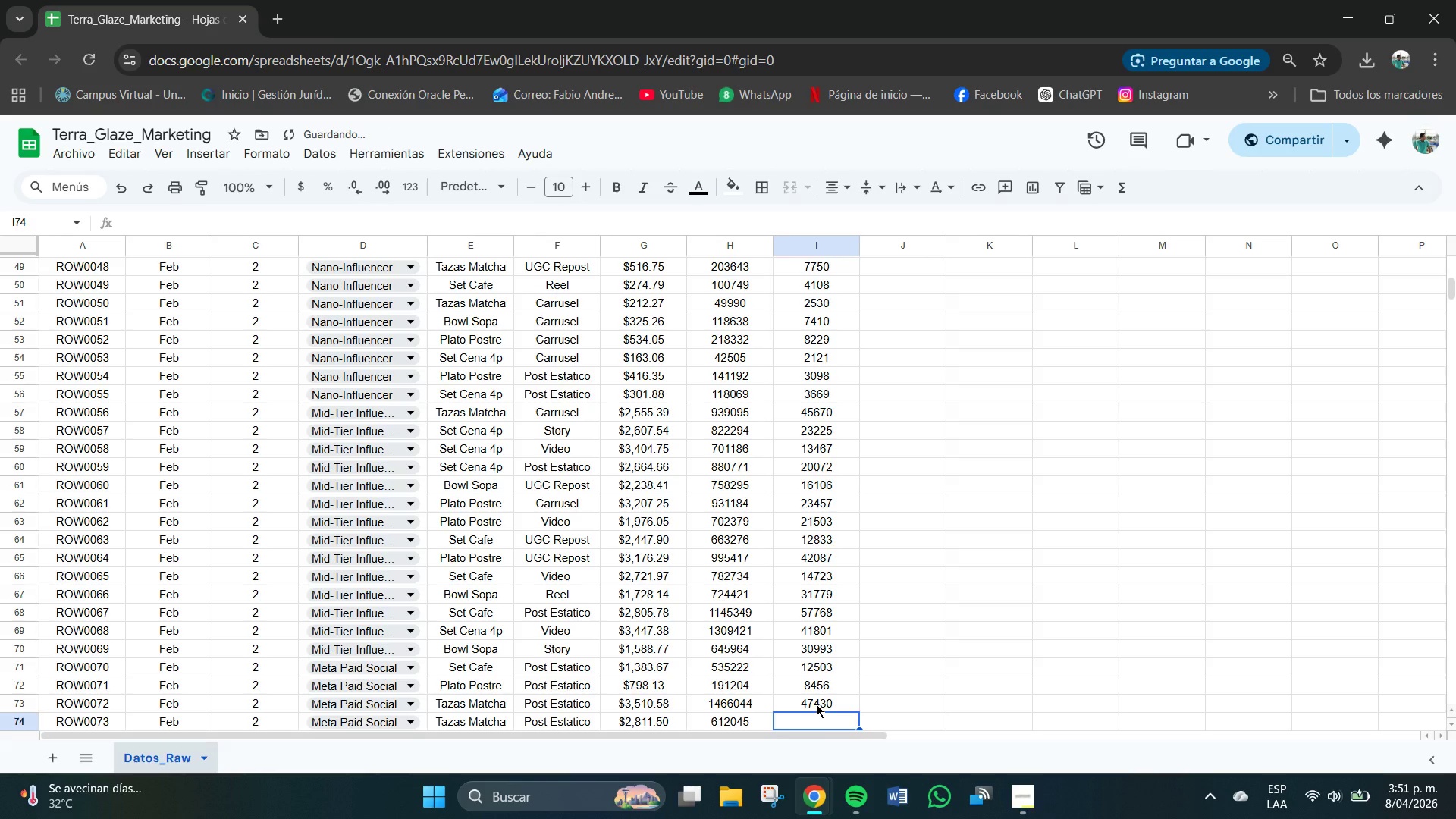 
key(Numpad4)
 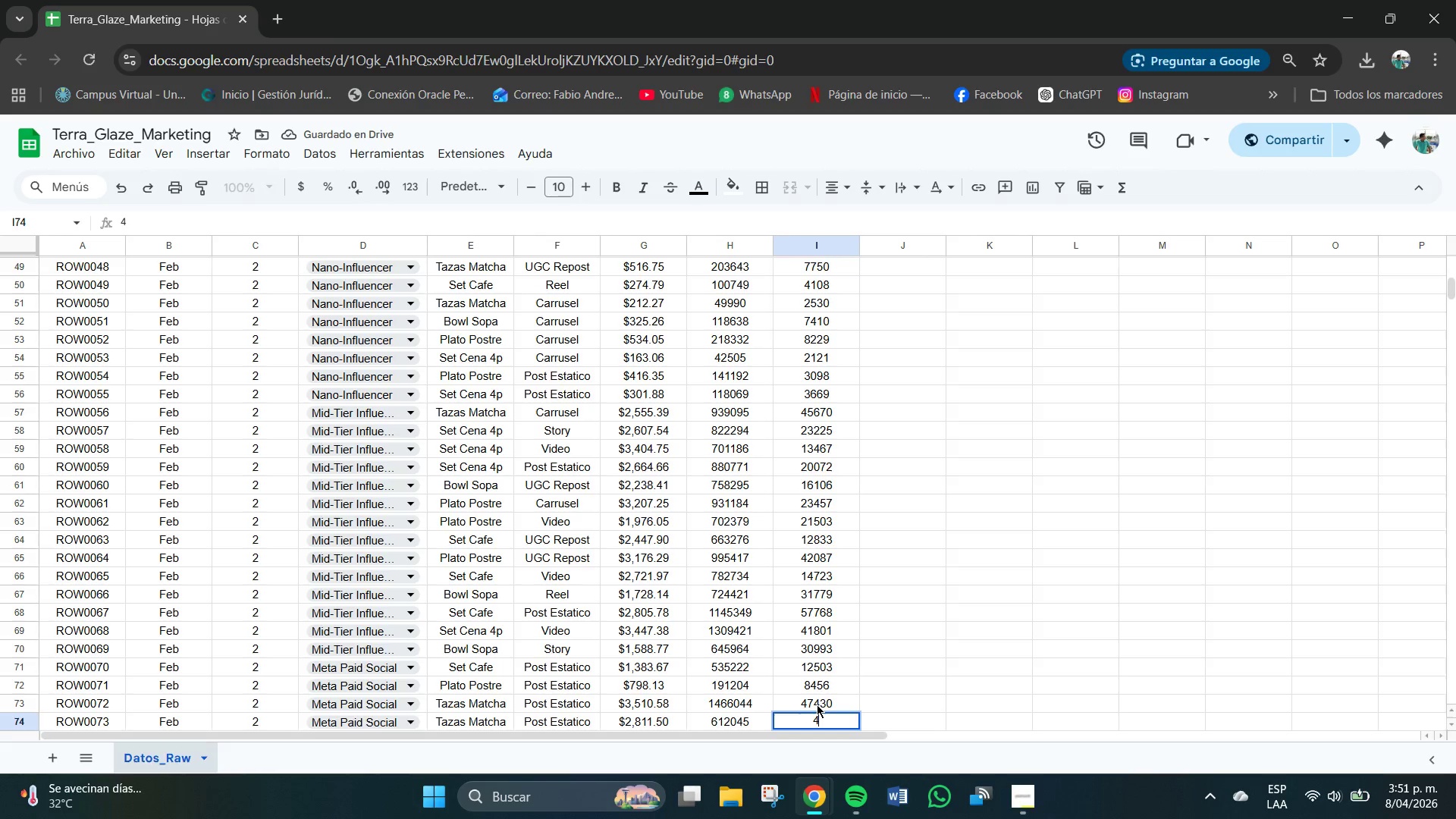 
key(Numpad0)
 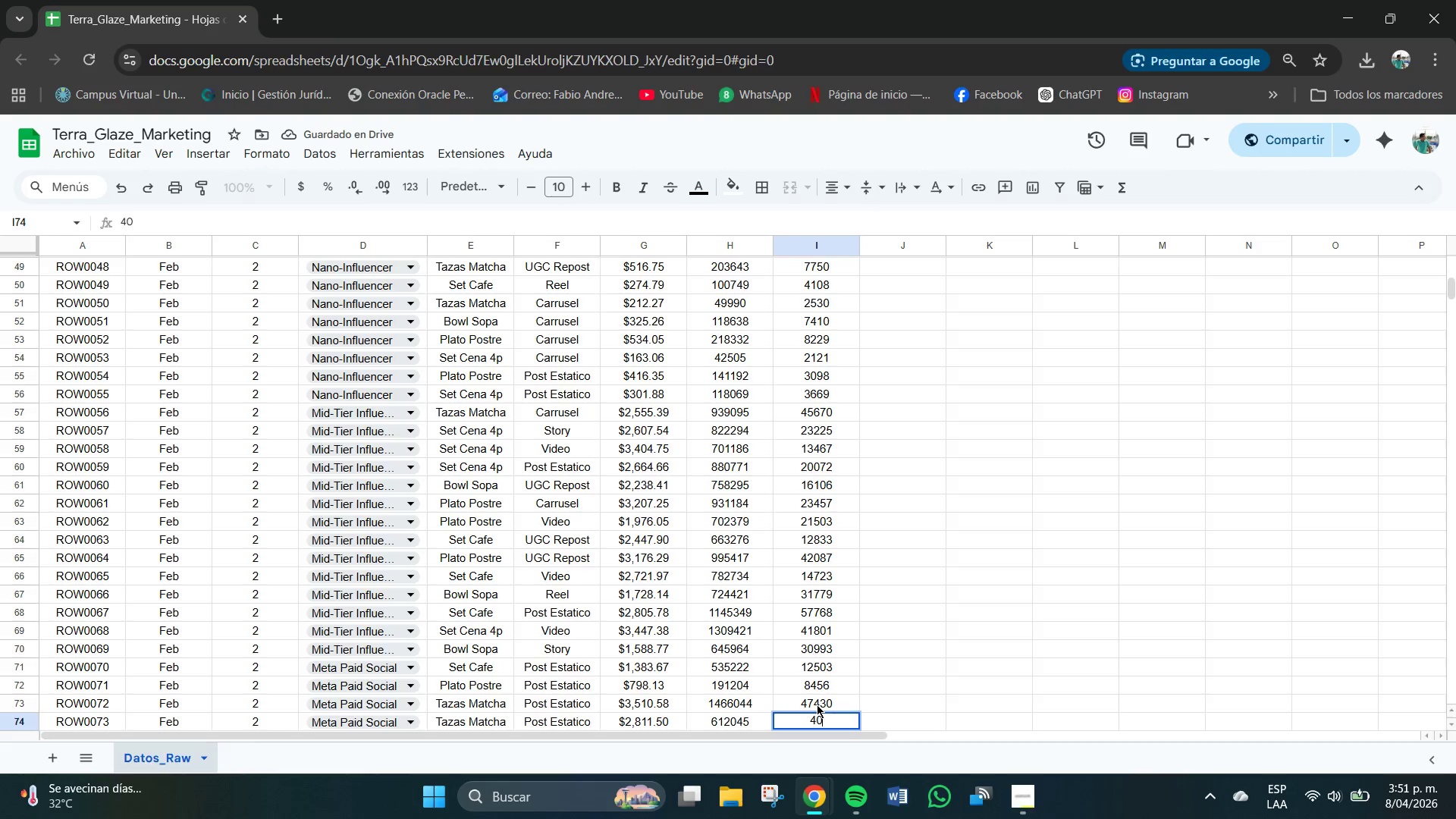 
key(Numpad8)
 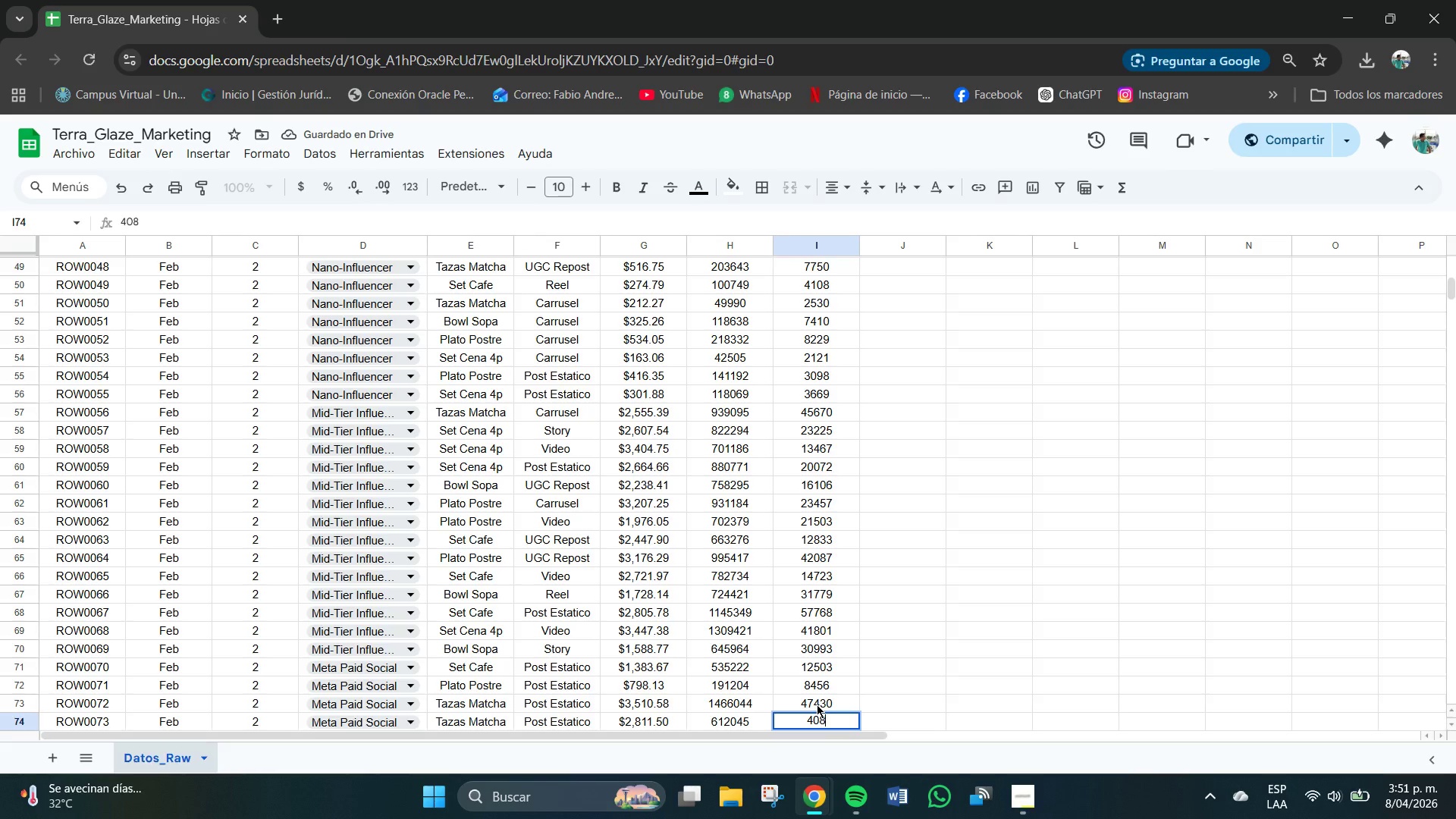 
key(Numpad0)
 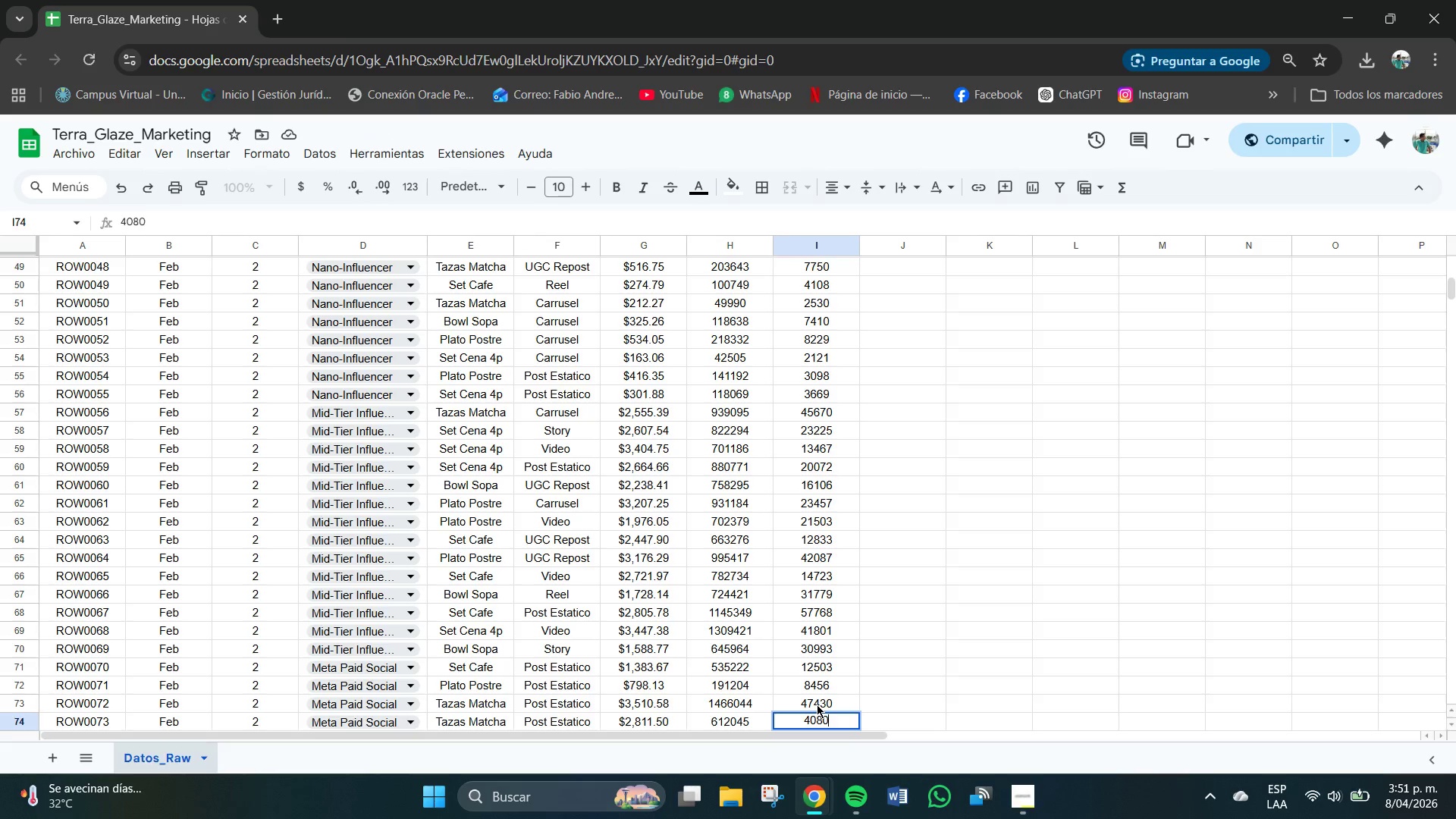 
key(Numpad3)
 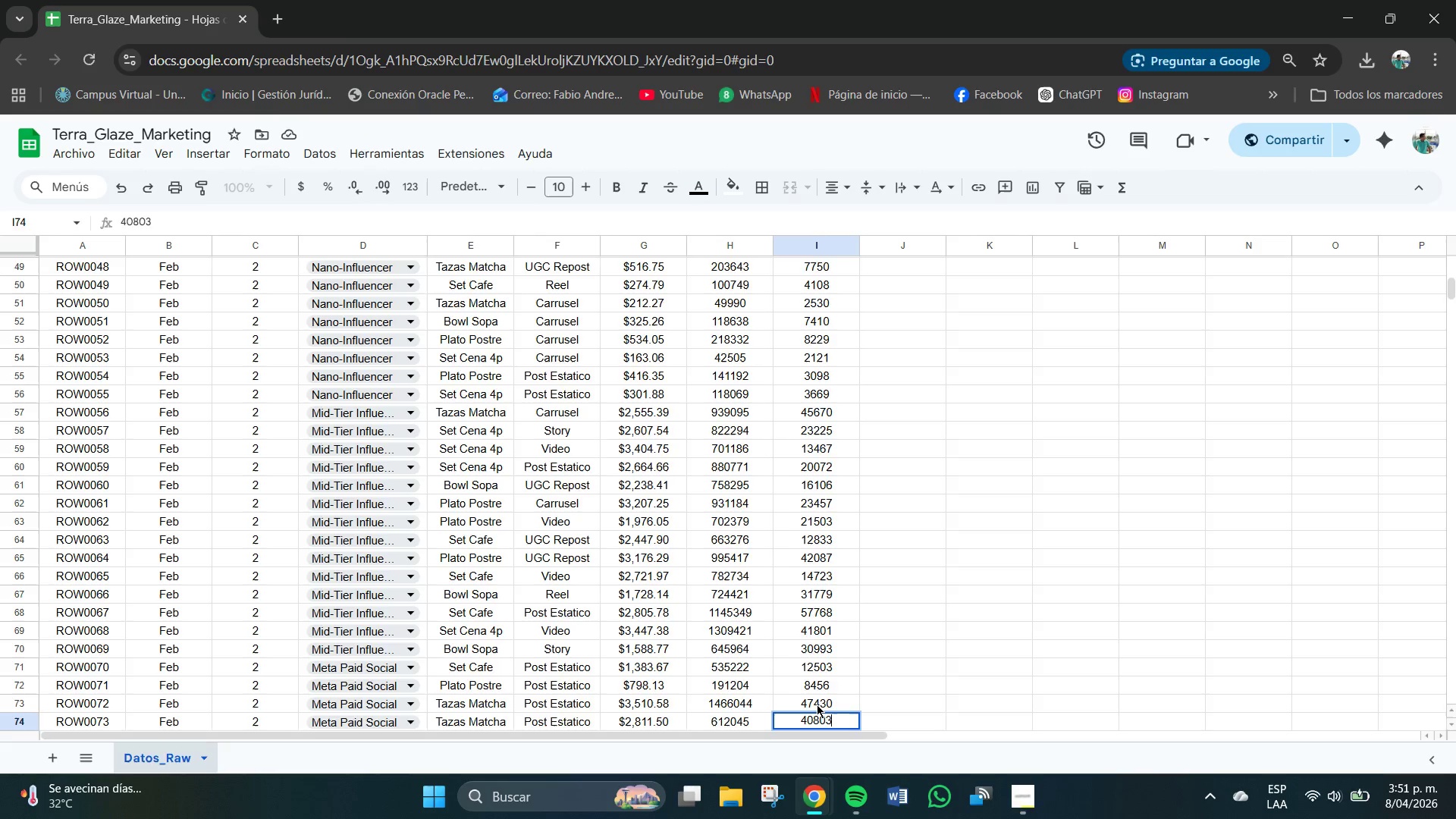 
key(NumpadEnter)
 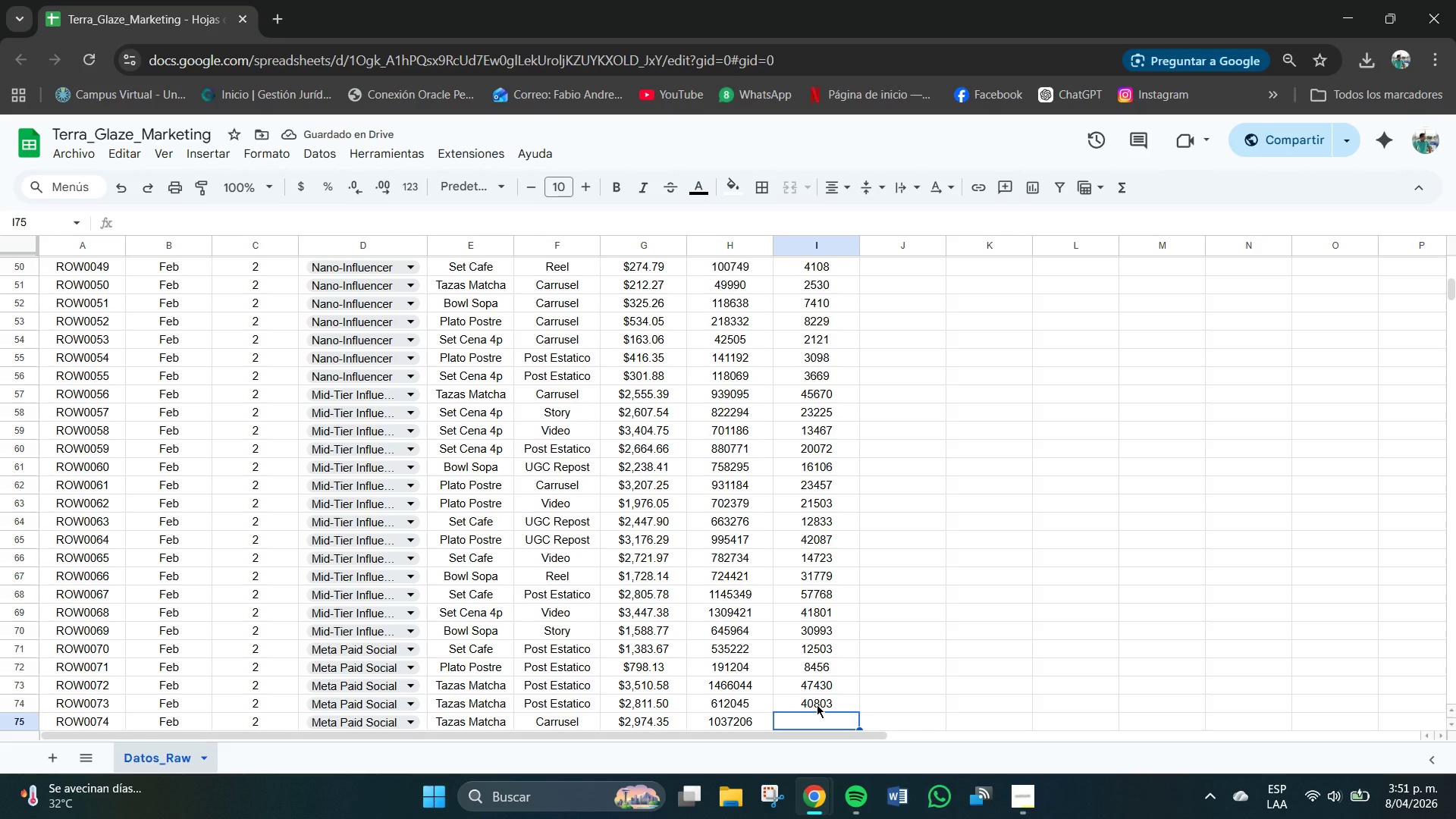 
wait(6.25)
 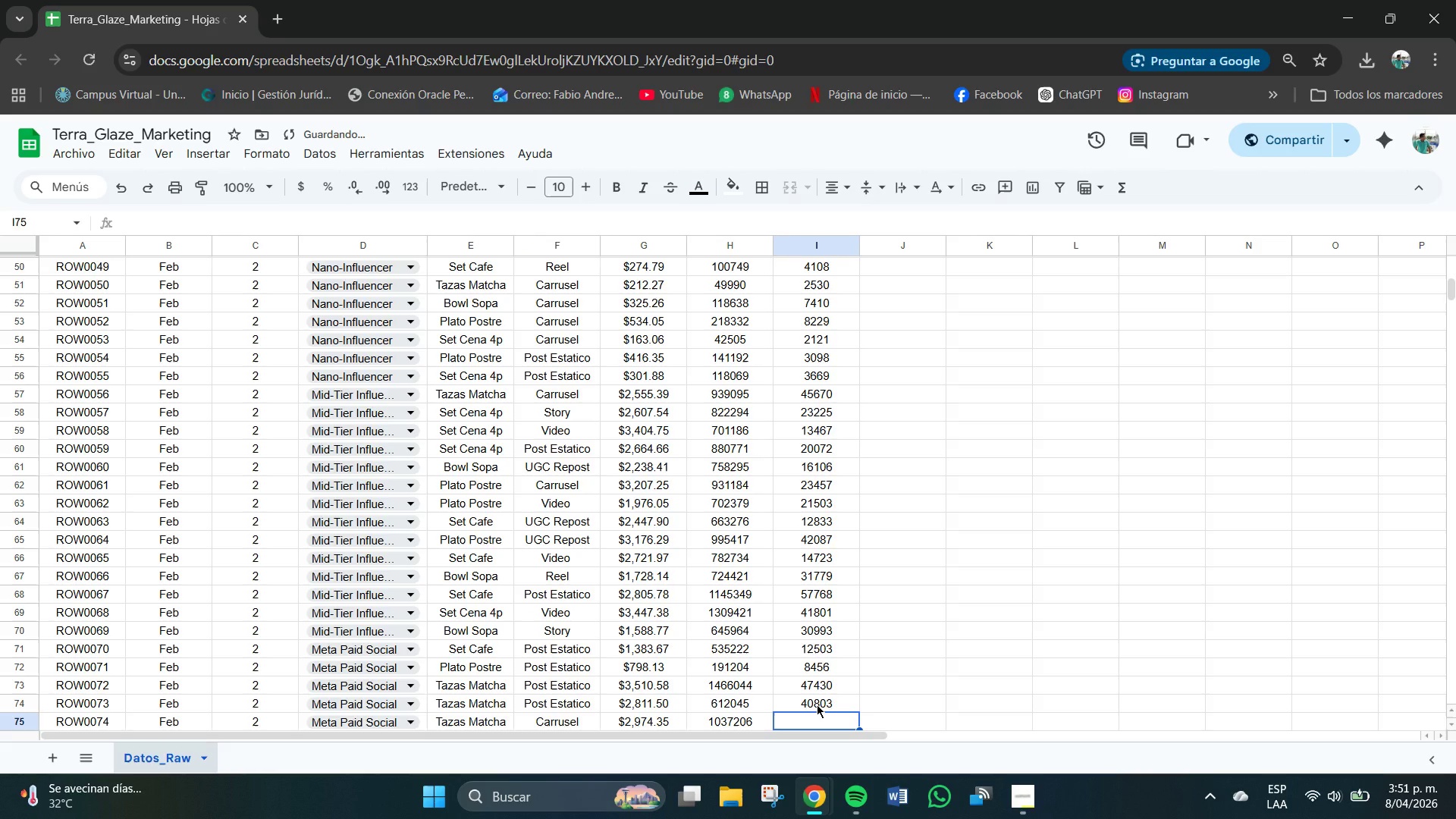 
left_click([817, 704])
 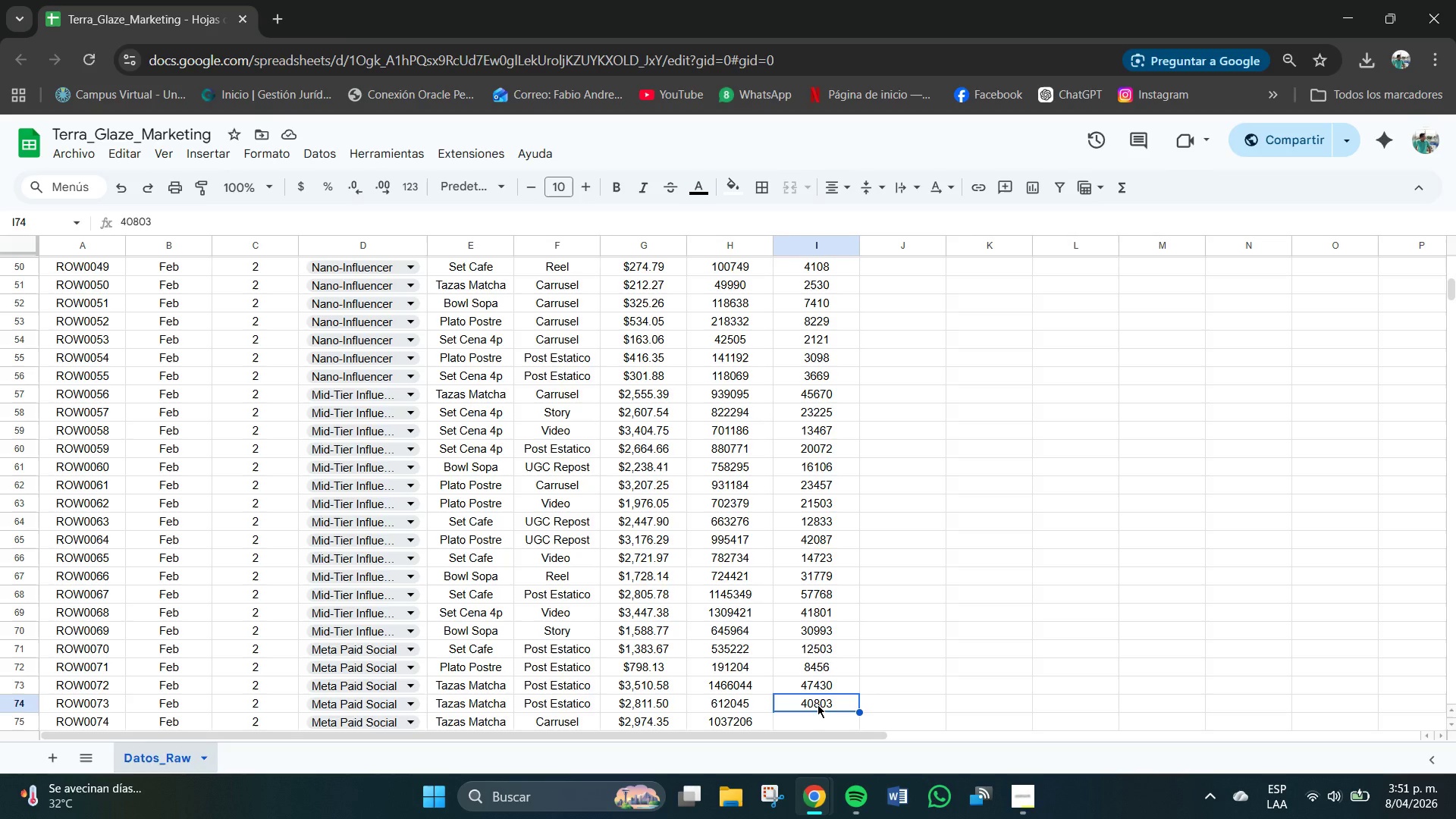 
key(Backspace)
 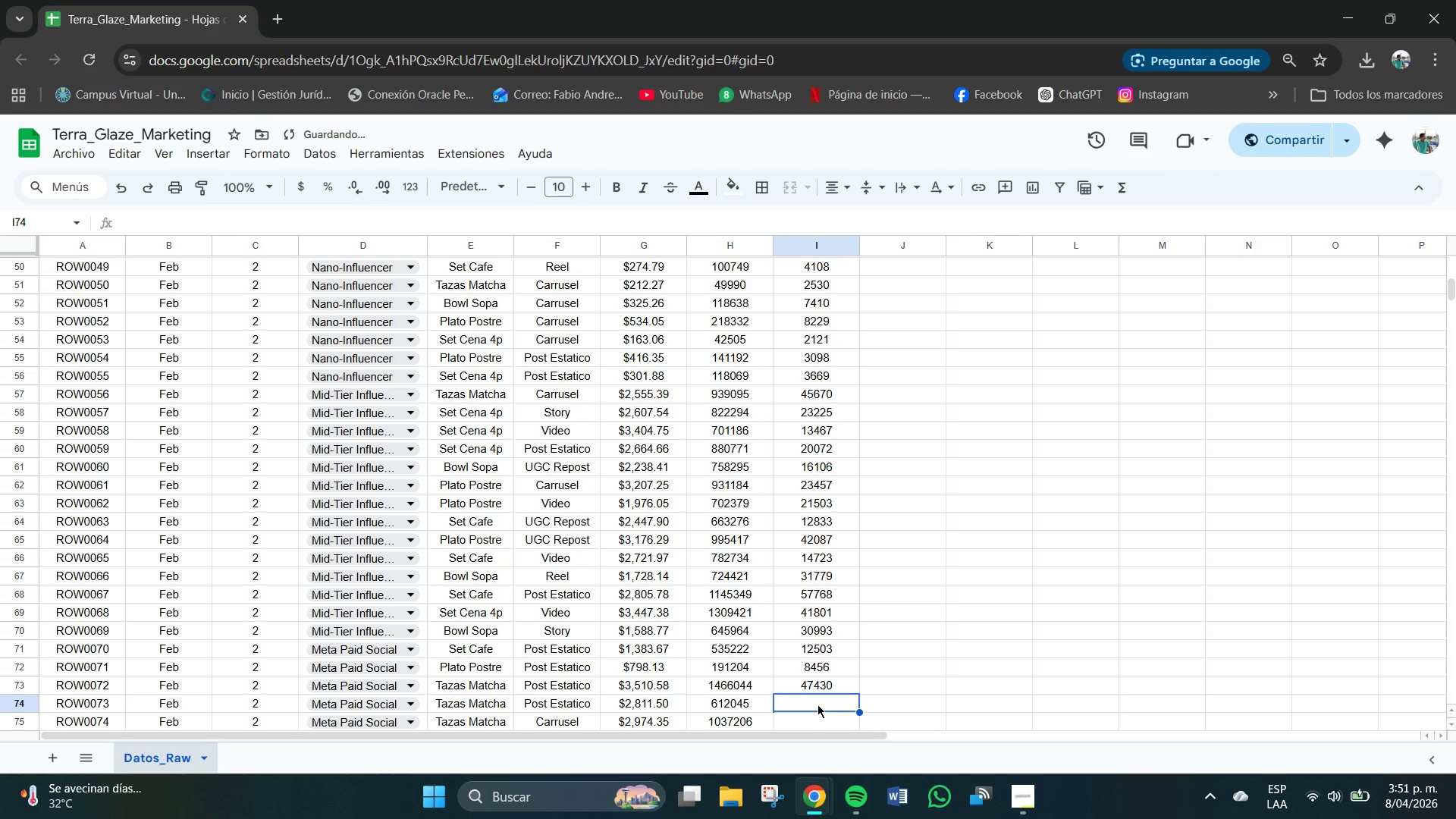 
key(Numpad1)
 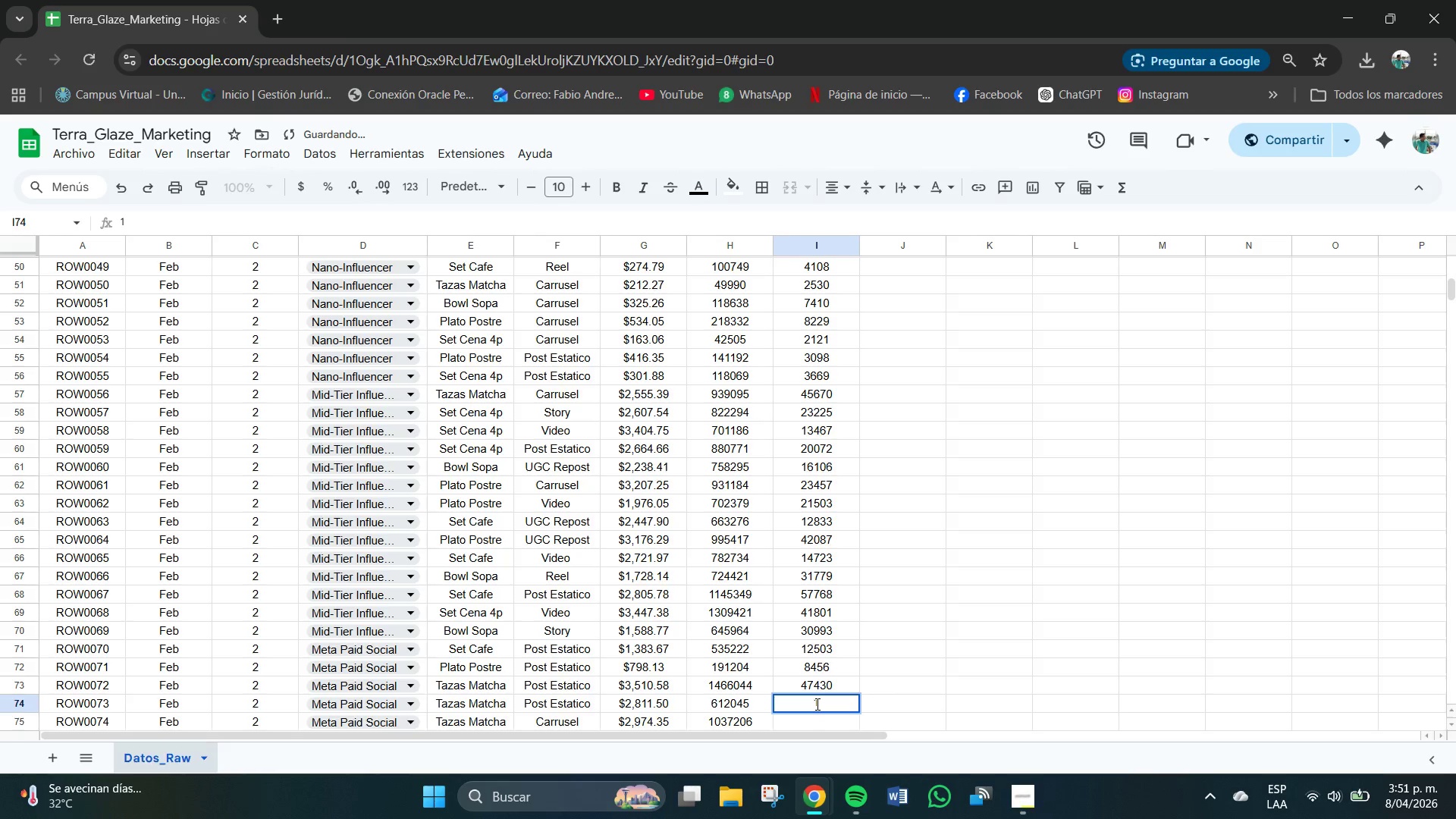 
key(Numpad6)
 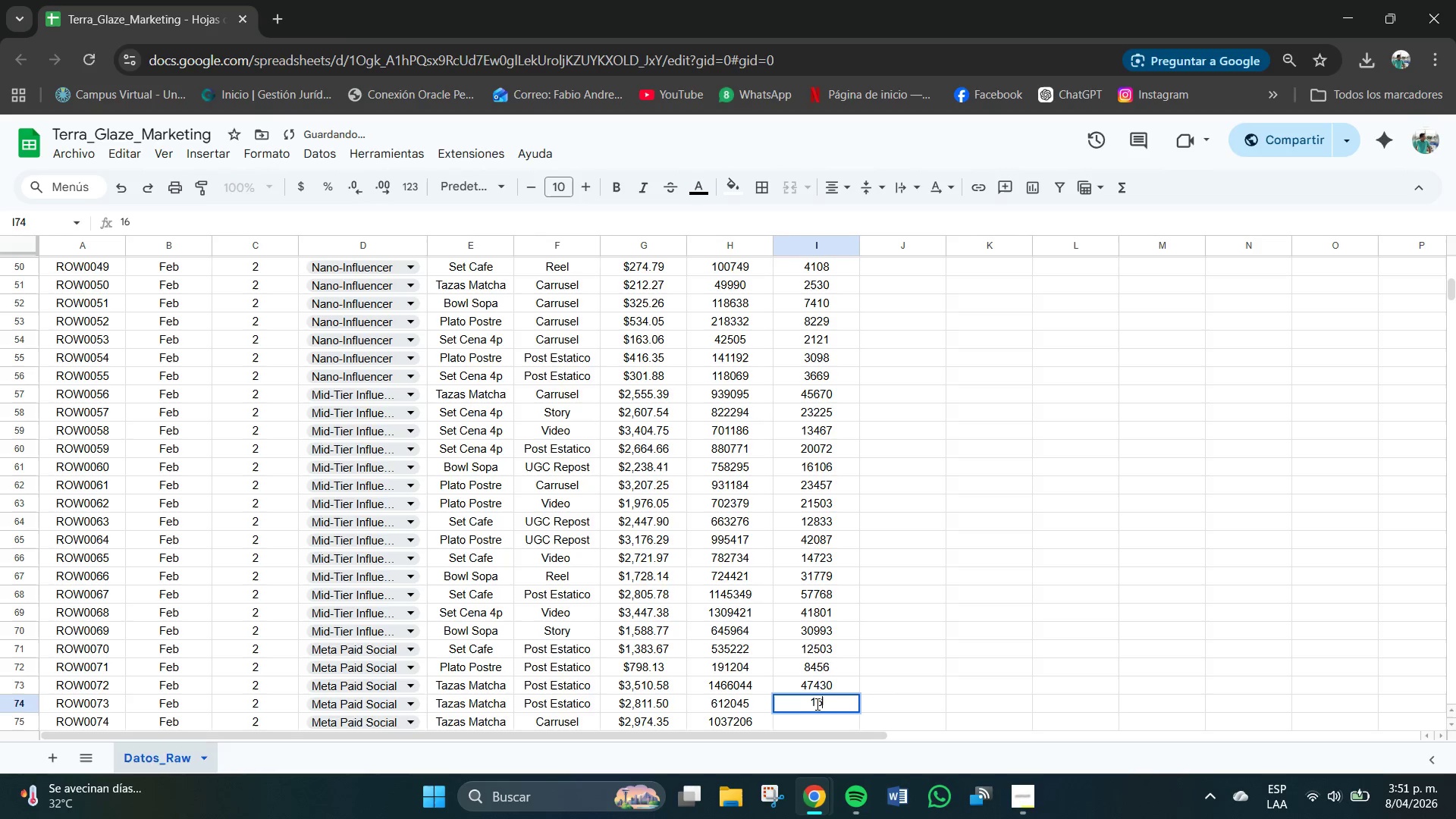 
key(Numpad0)
 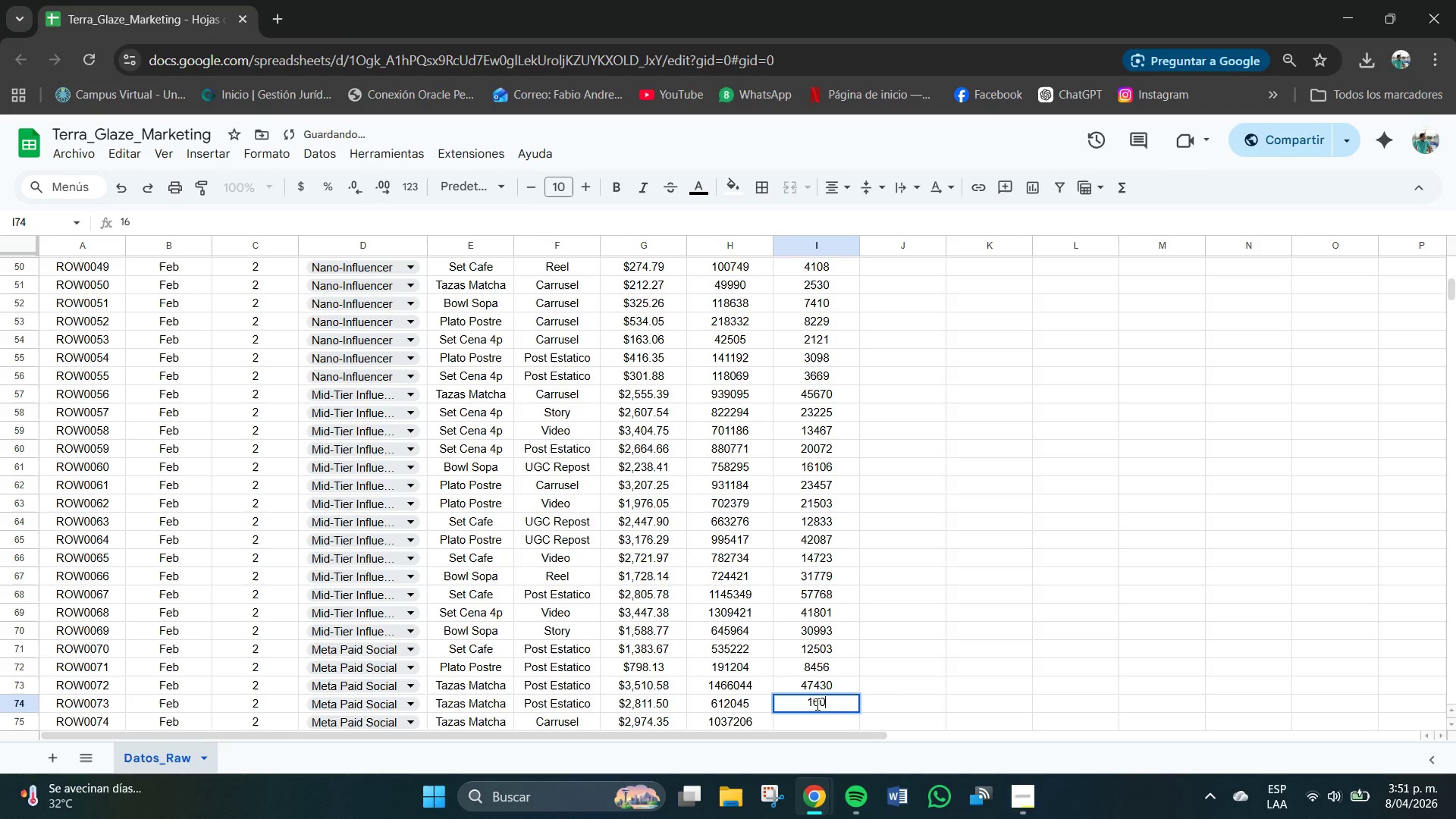 
key(Numpad1)
 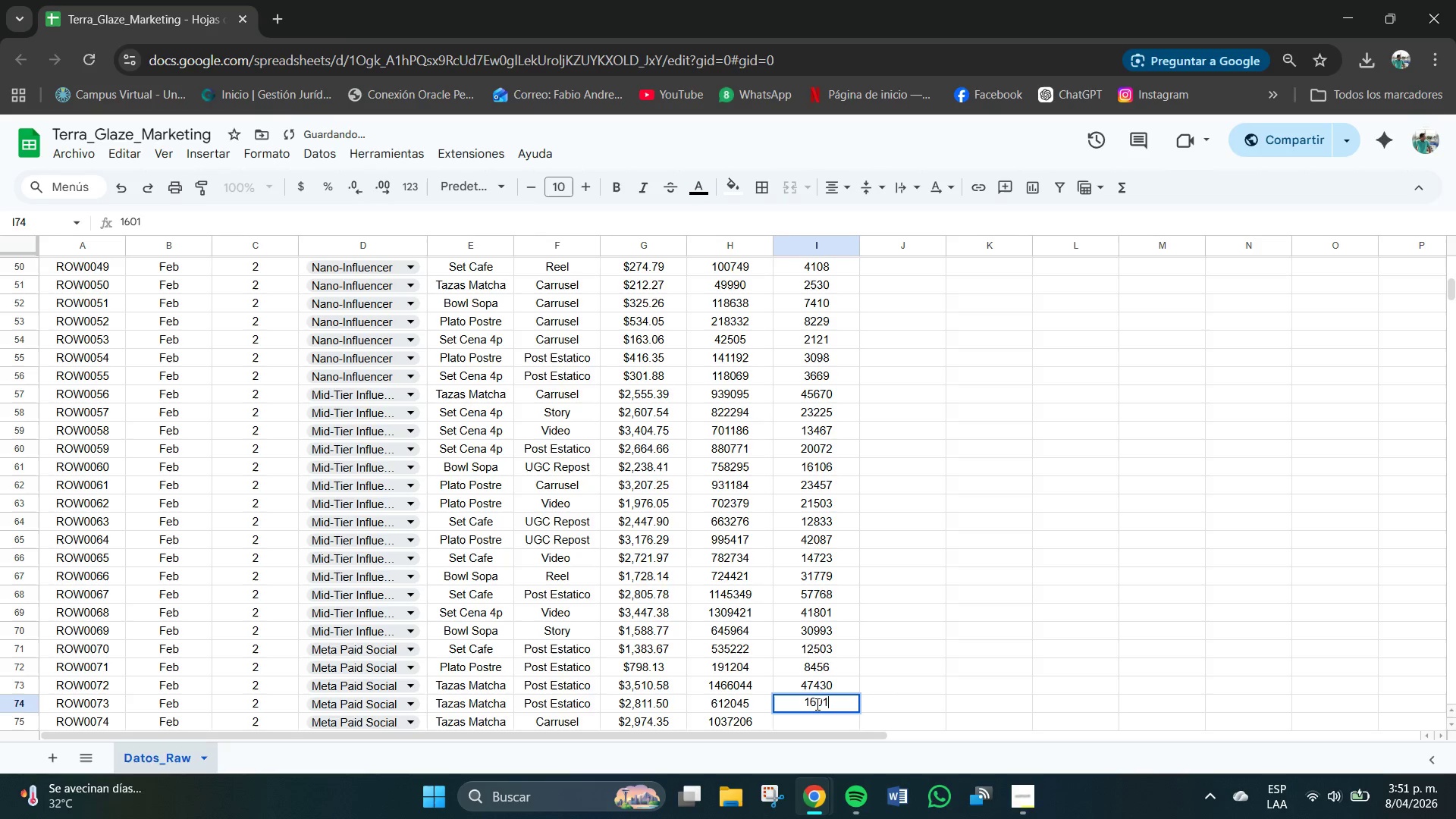 
key(Numpad6)
 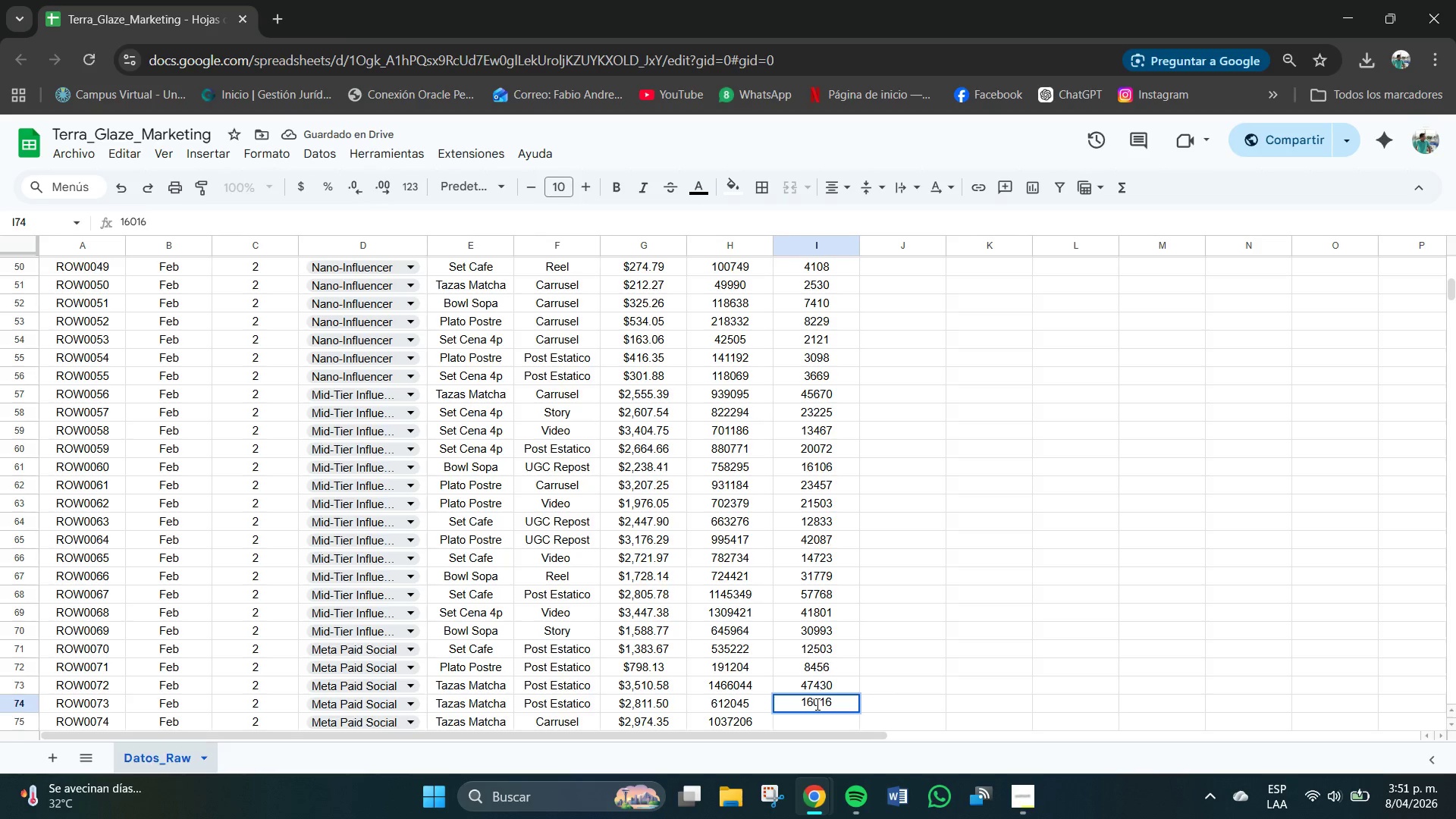 
key(NumpadEnter)
 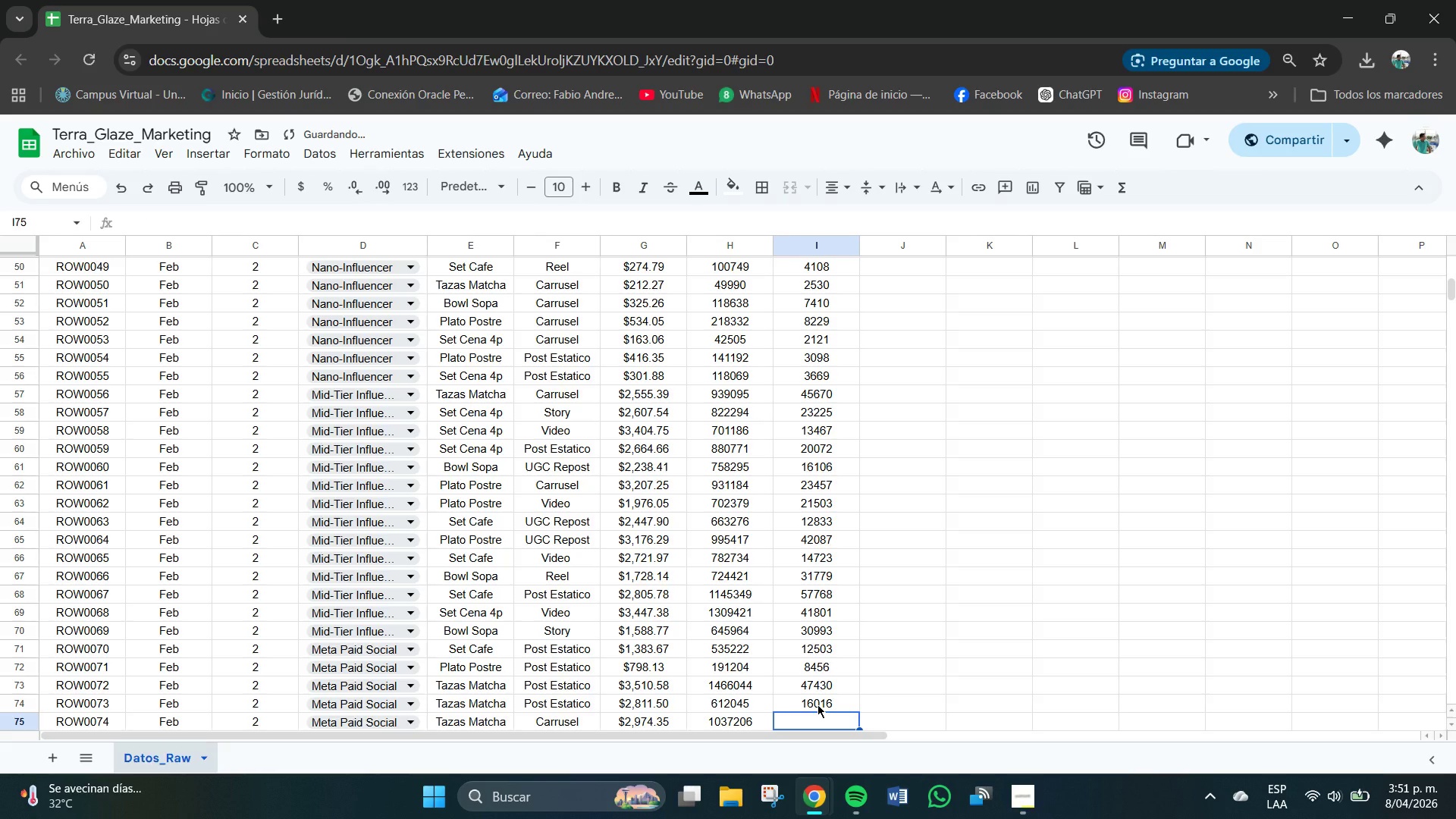 
key(Numpad4)
 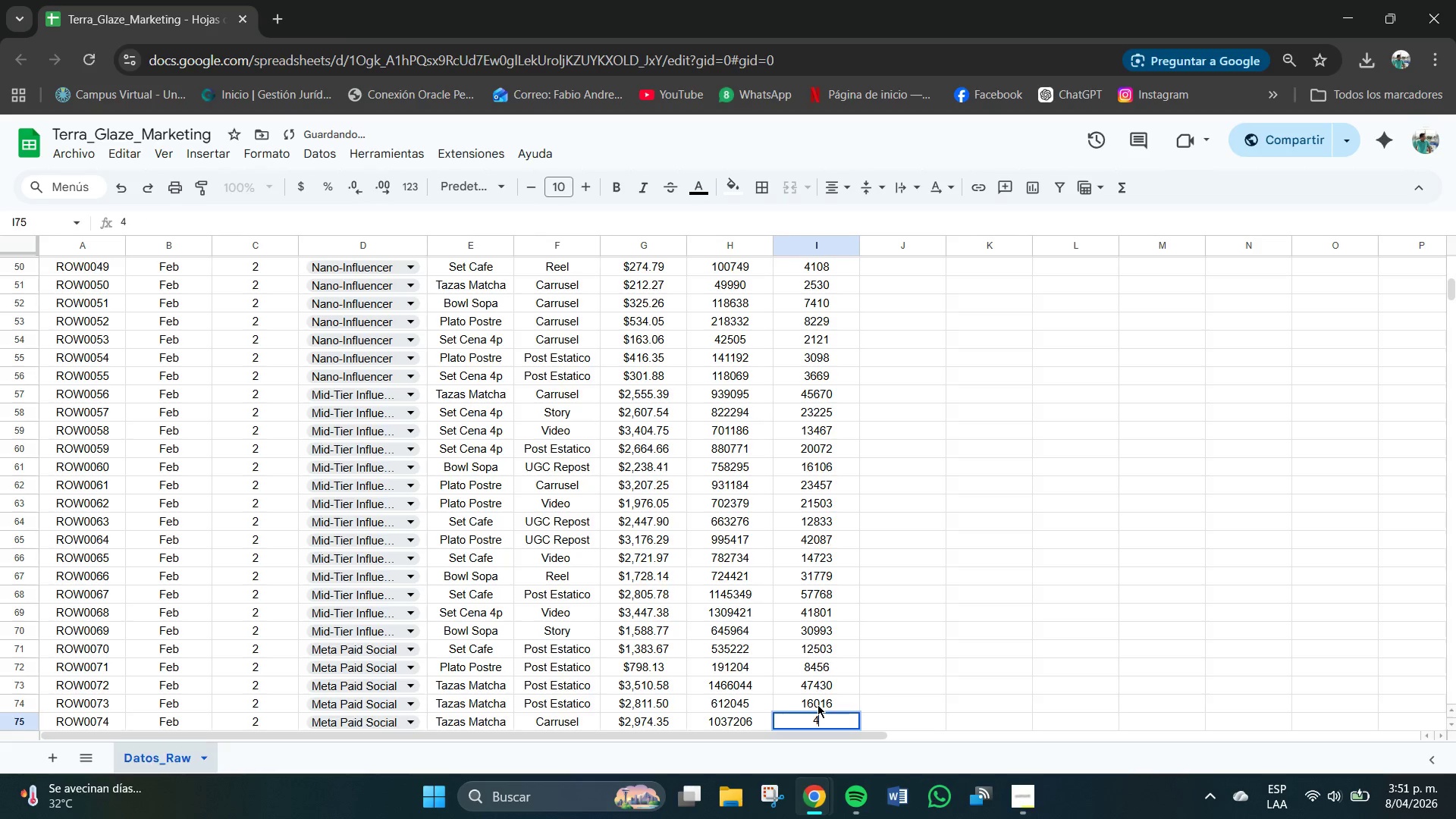 
key(Numpad0)
 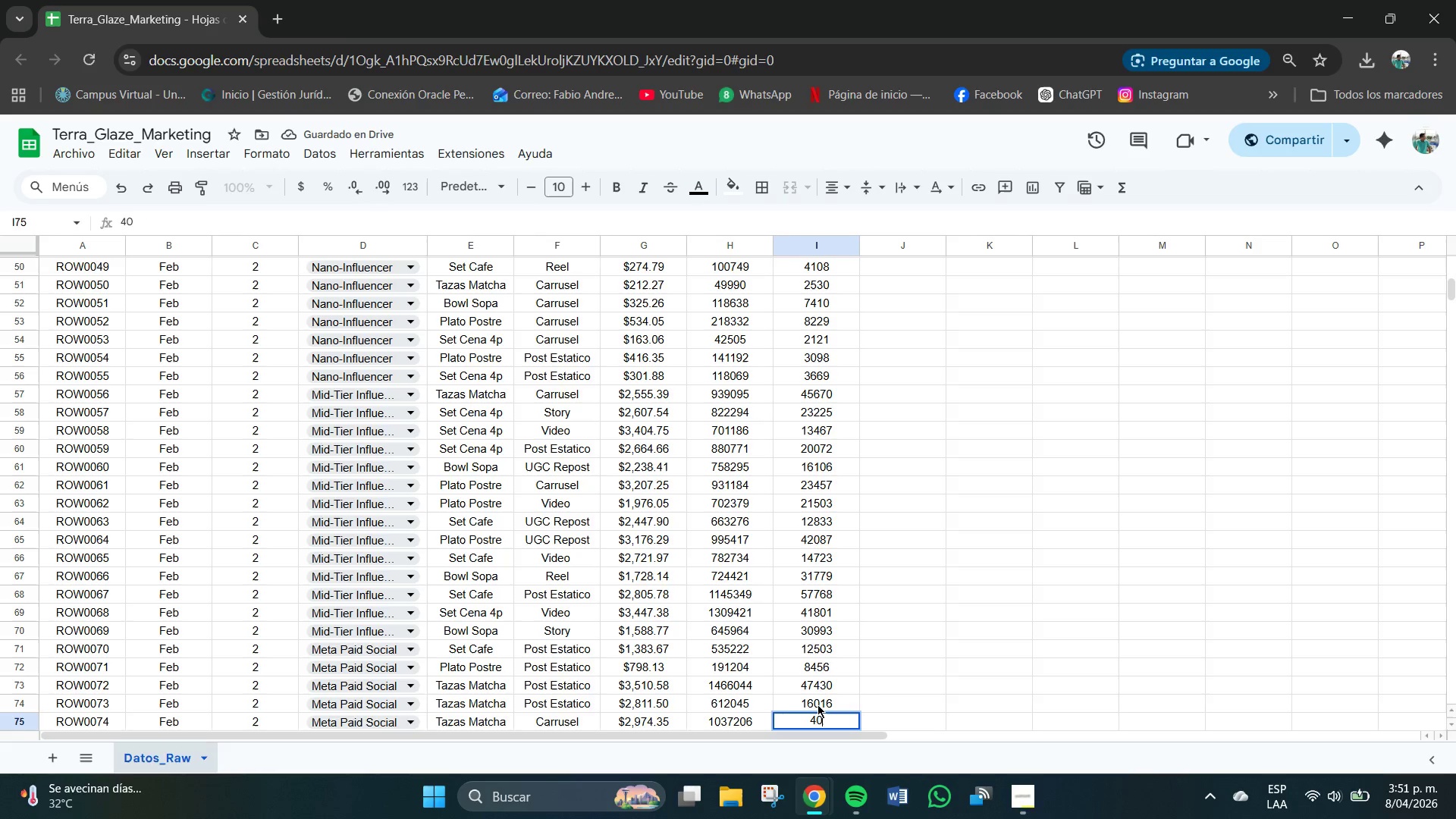 
key(Numpad8)
 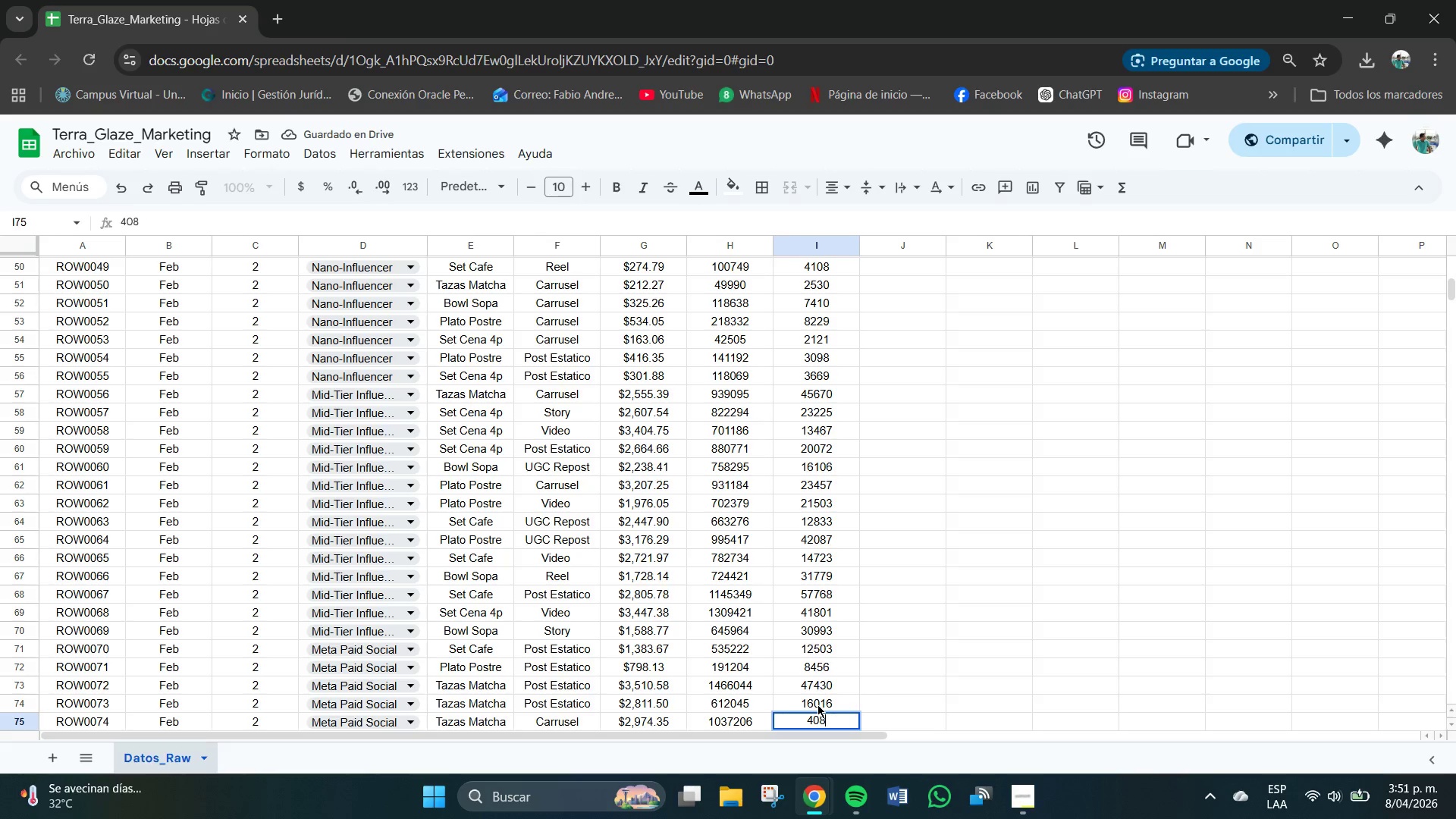 
key(Numpad0)
 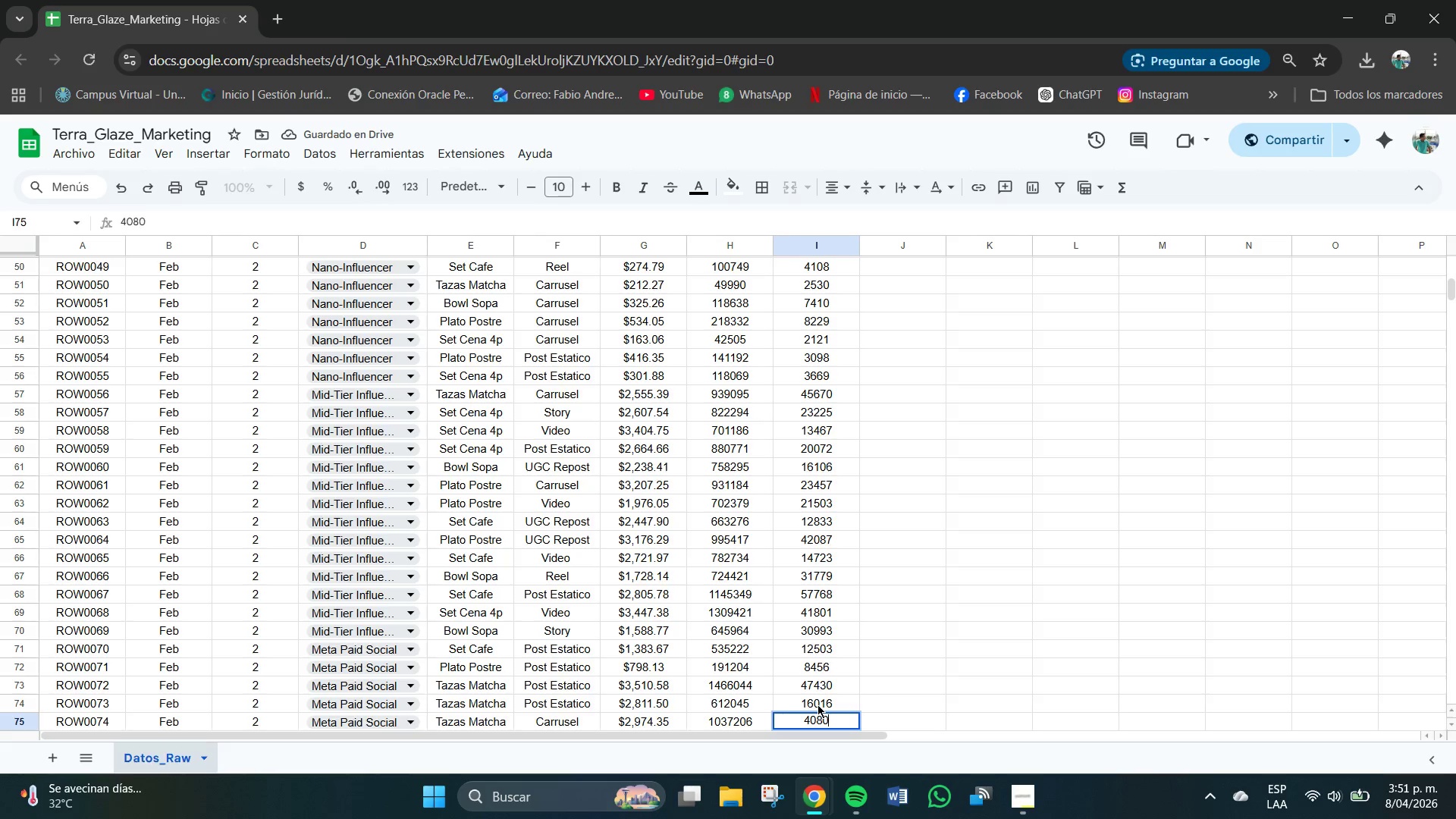 
key(Numpad3)
 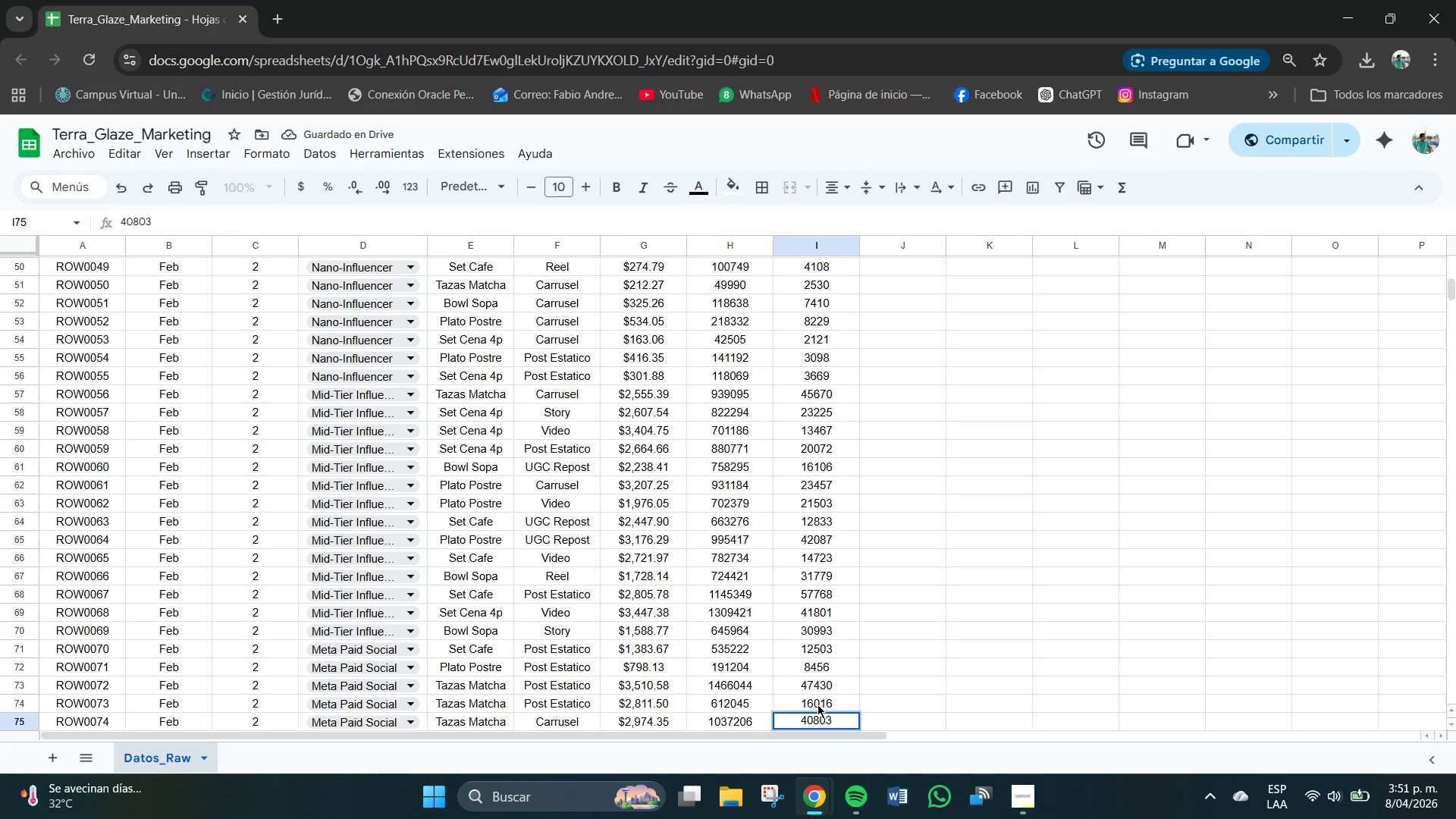 
key(NumpadEnter)
 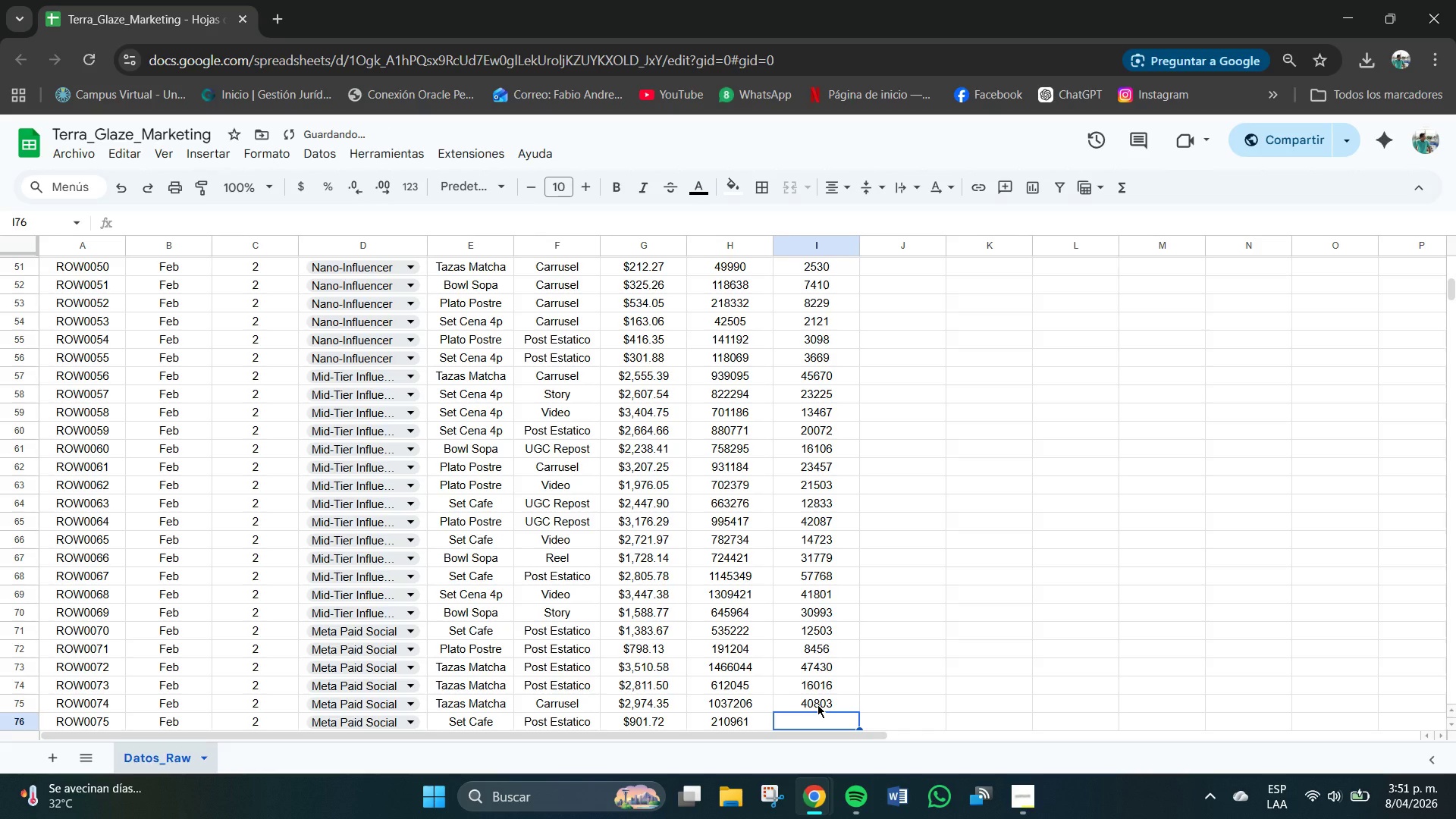 
key(Numpad2)
 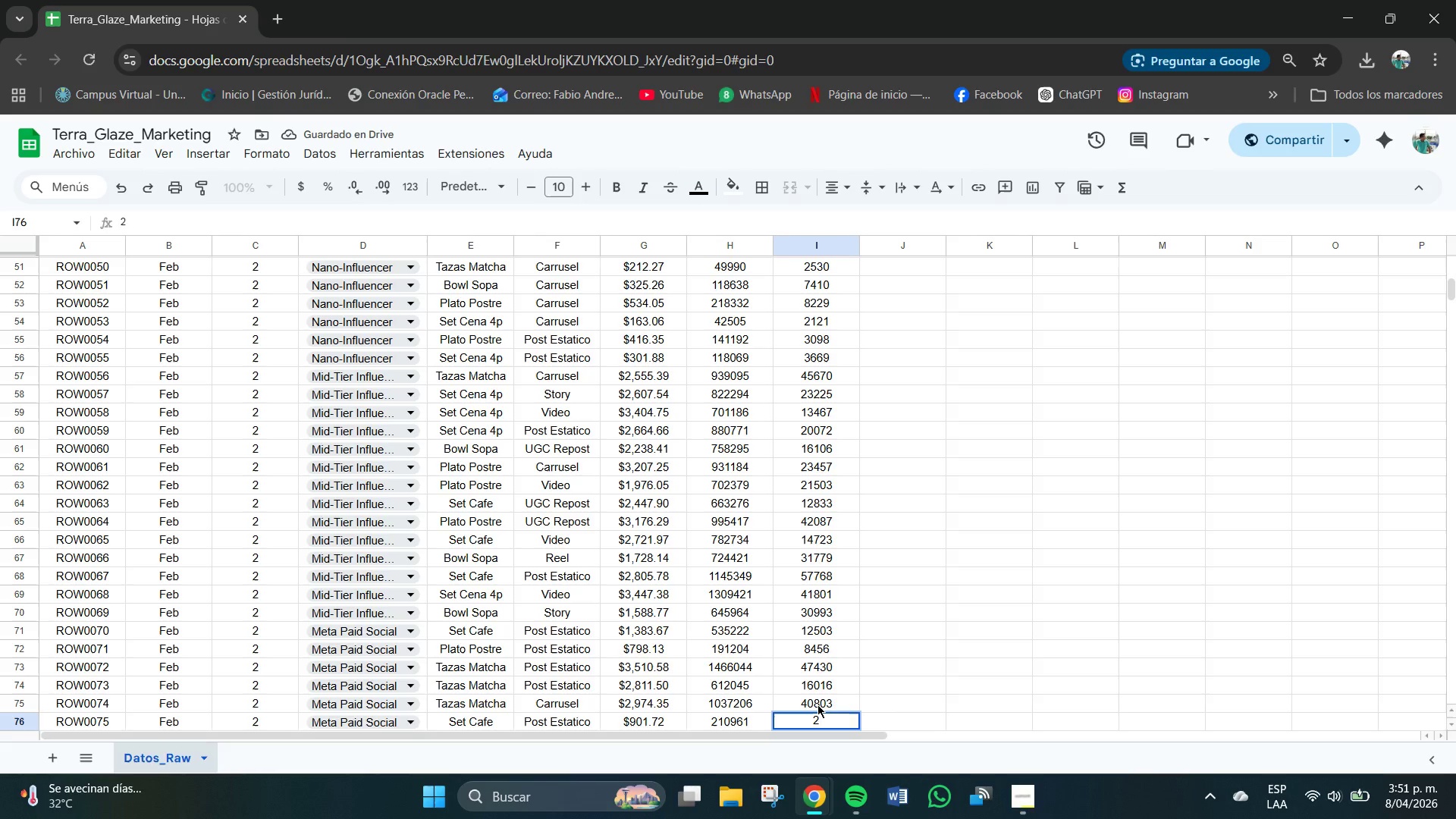 
key(Backspace)
 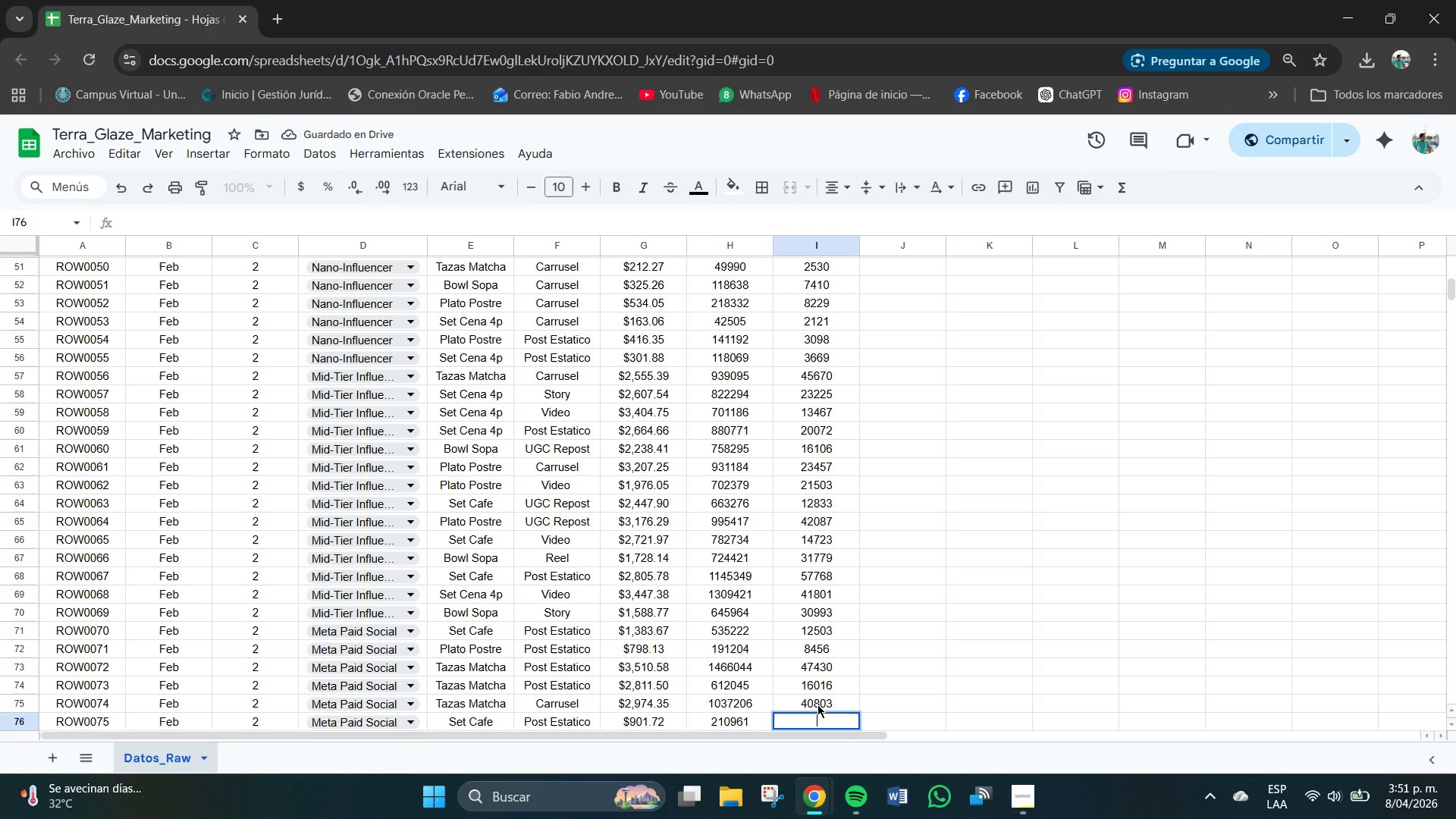 
key(Numpad5)
 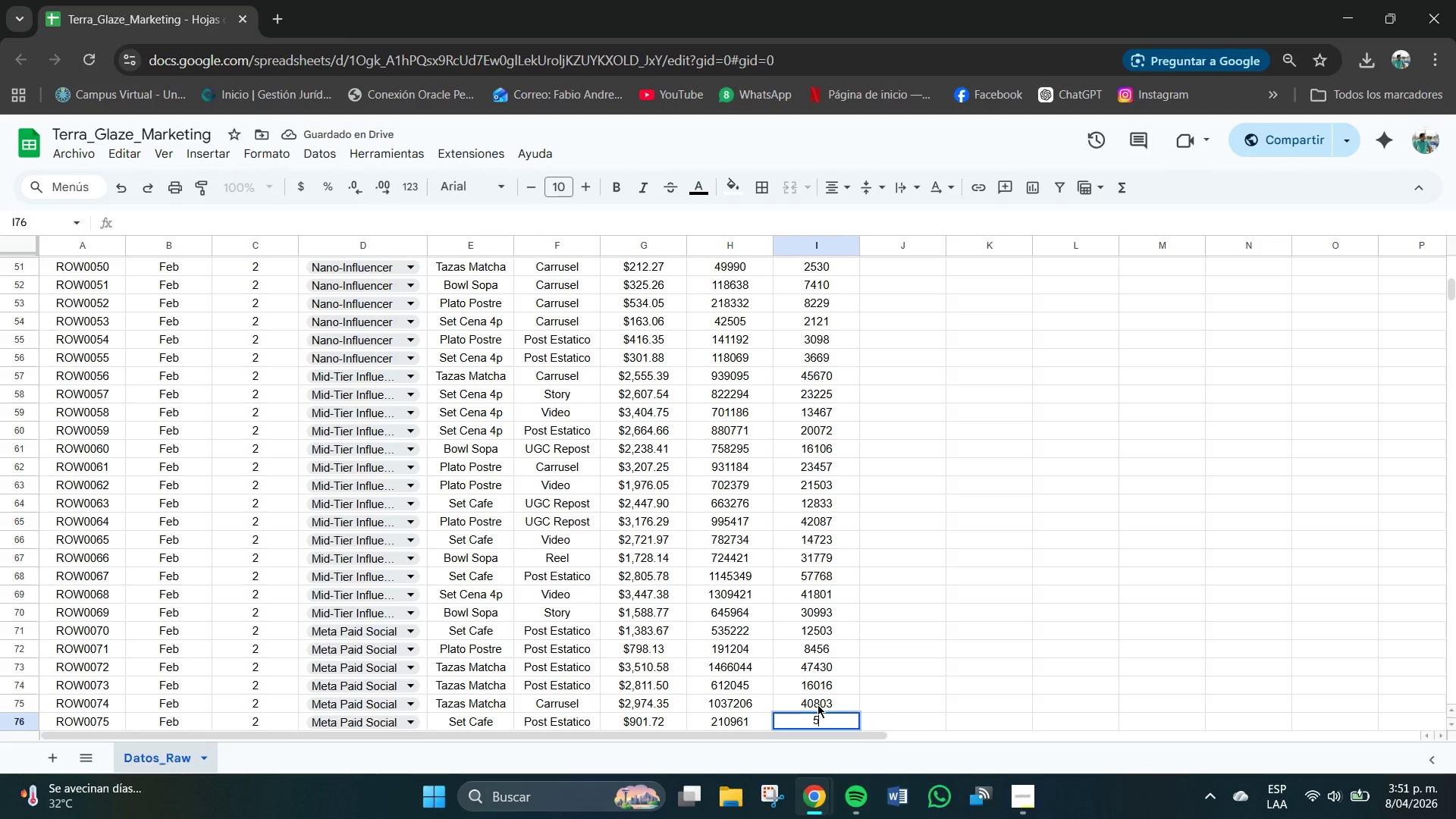 
key(Numpad2)
 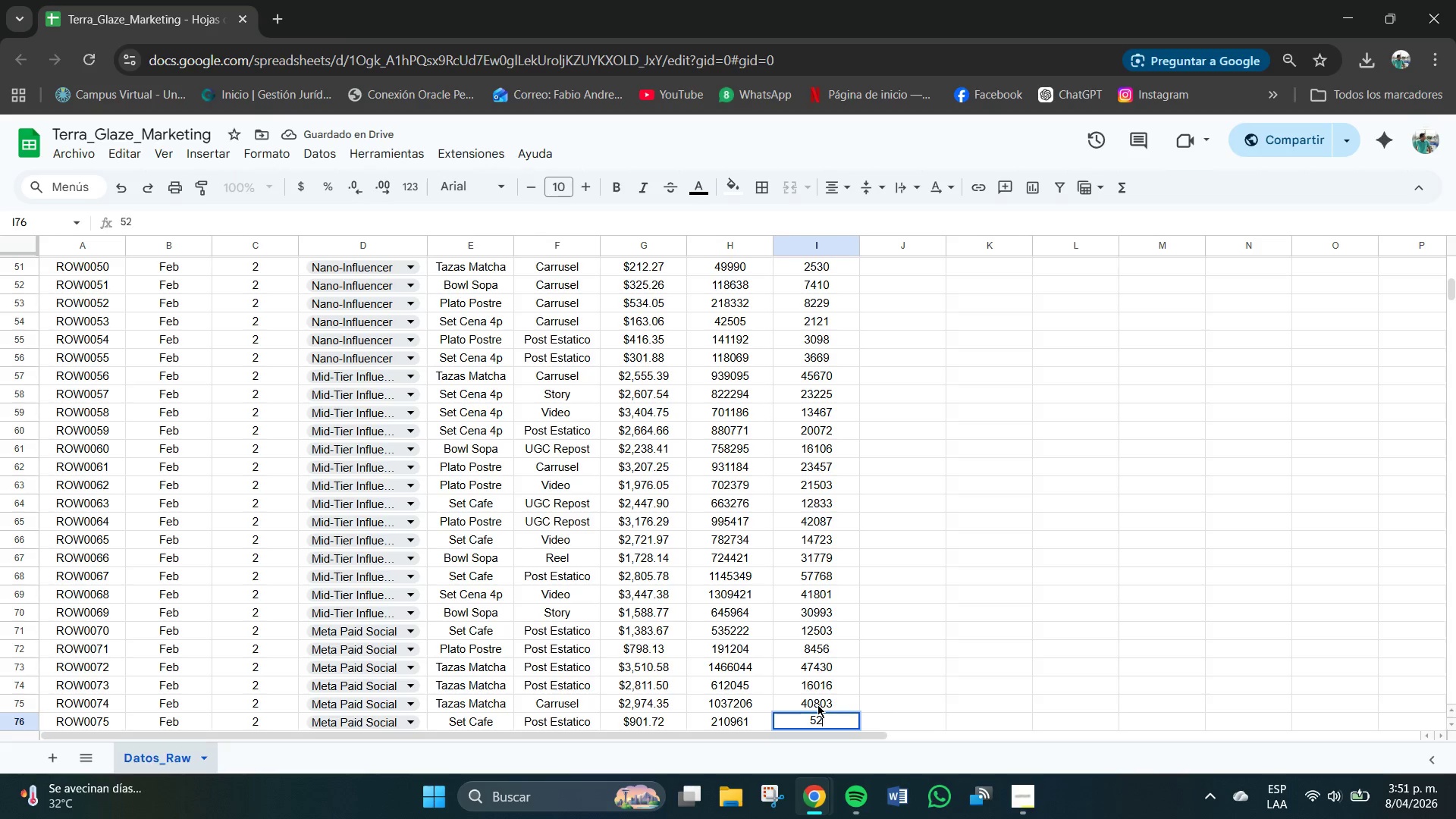 
key(Numpad7)
 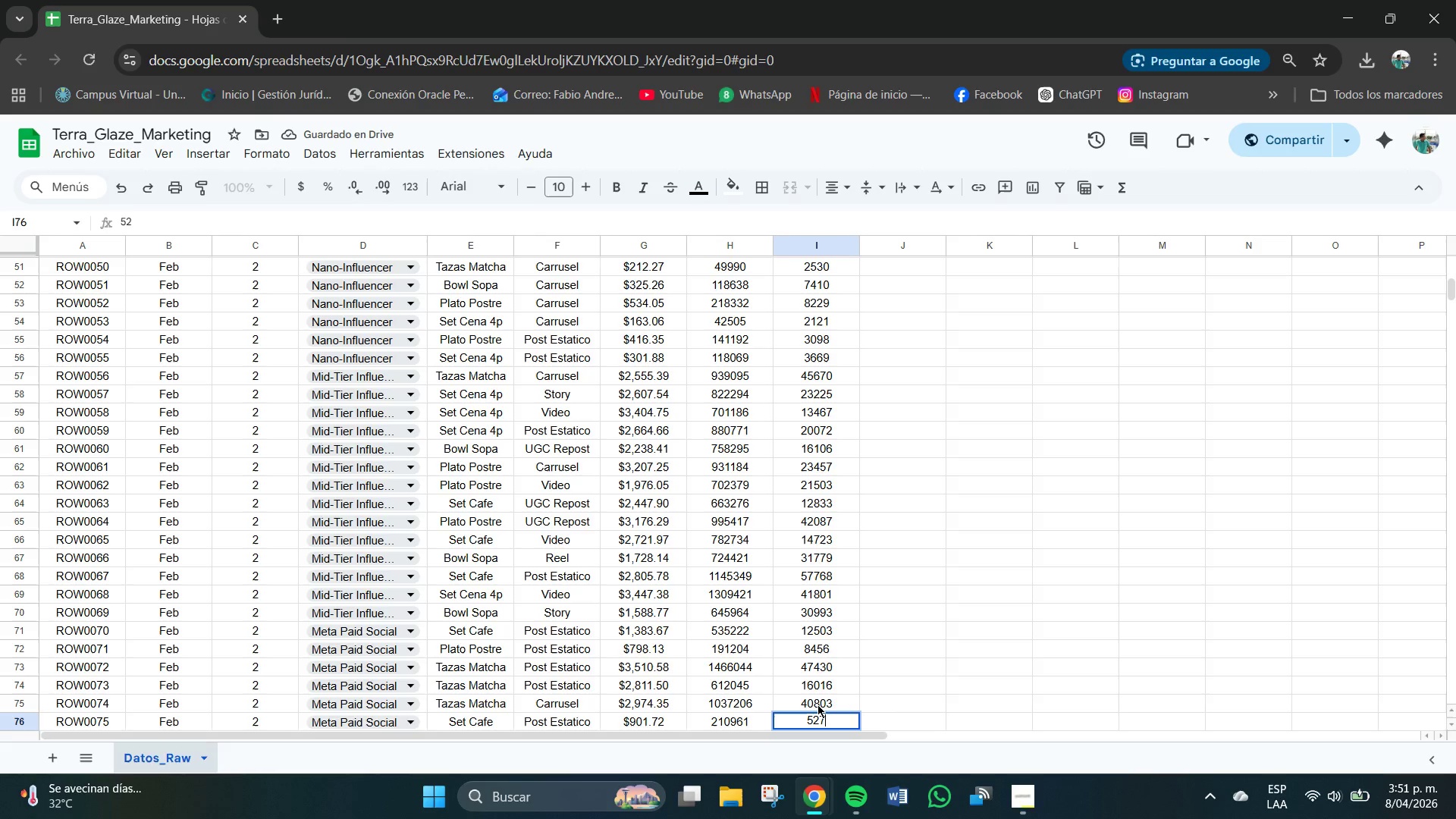 
key(Numpad4)
 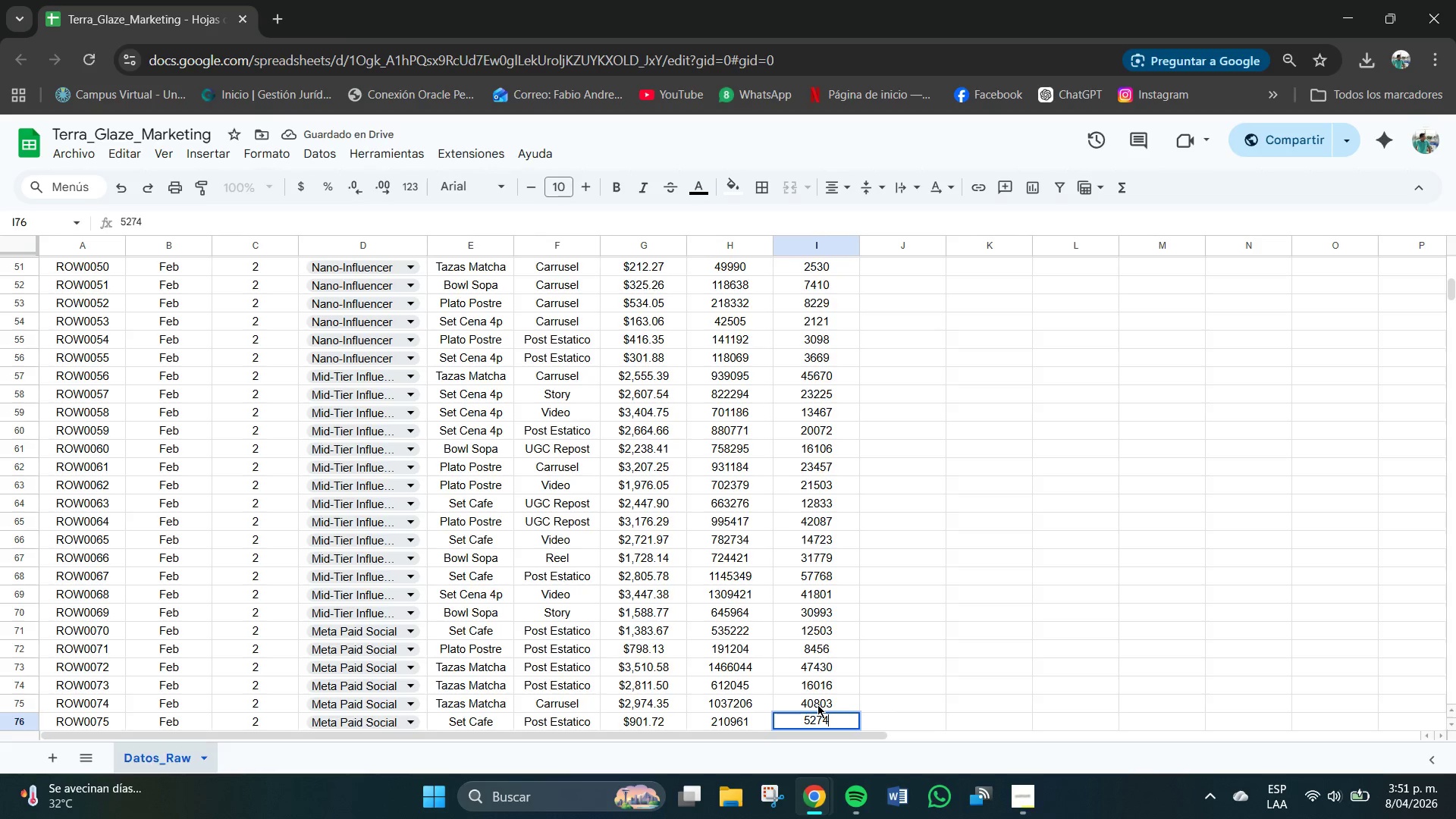 
key(NumpadEnter)
 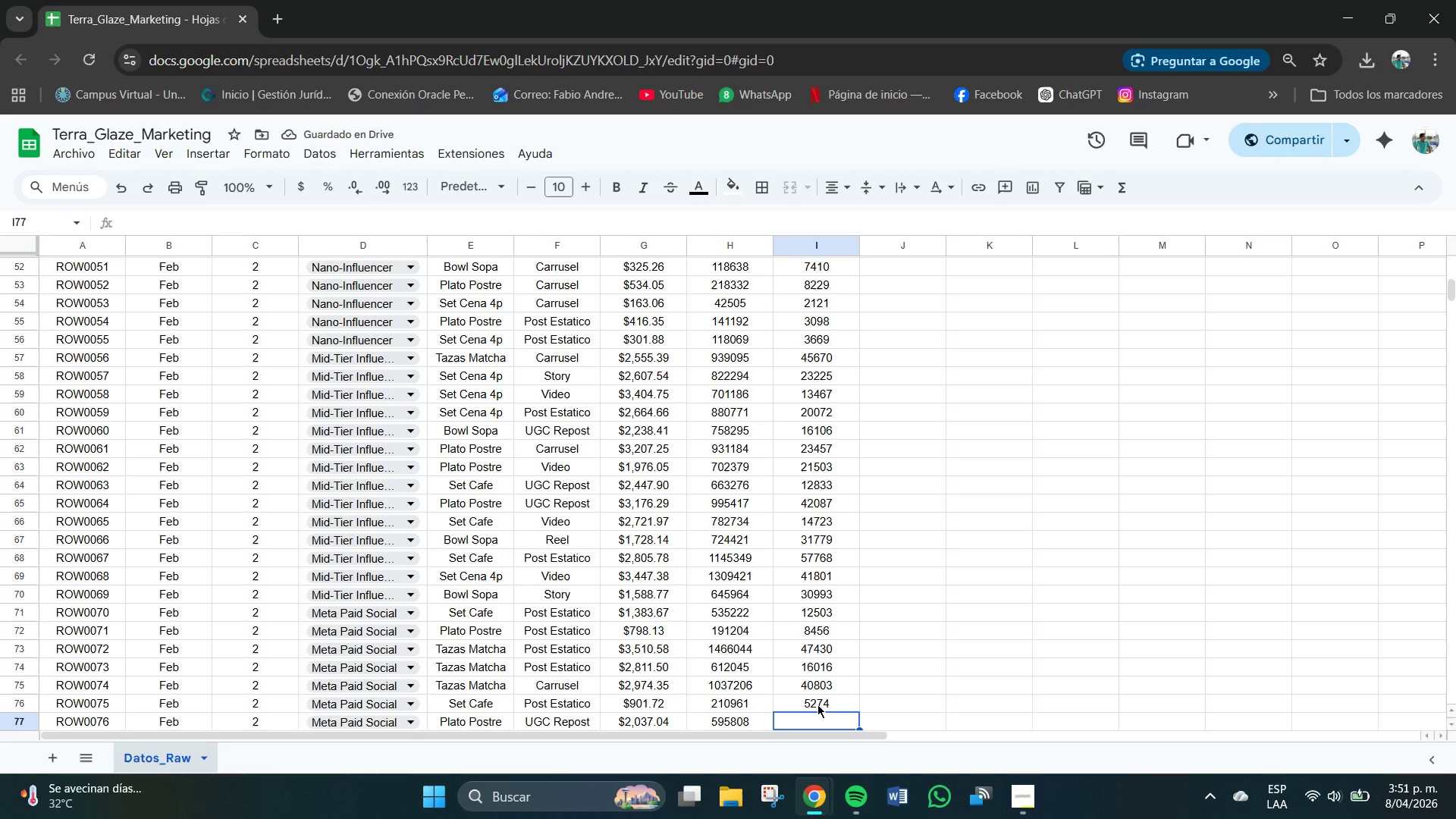 
key(Numpad1)
 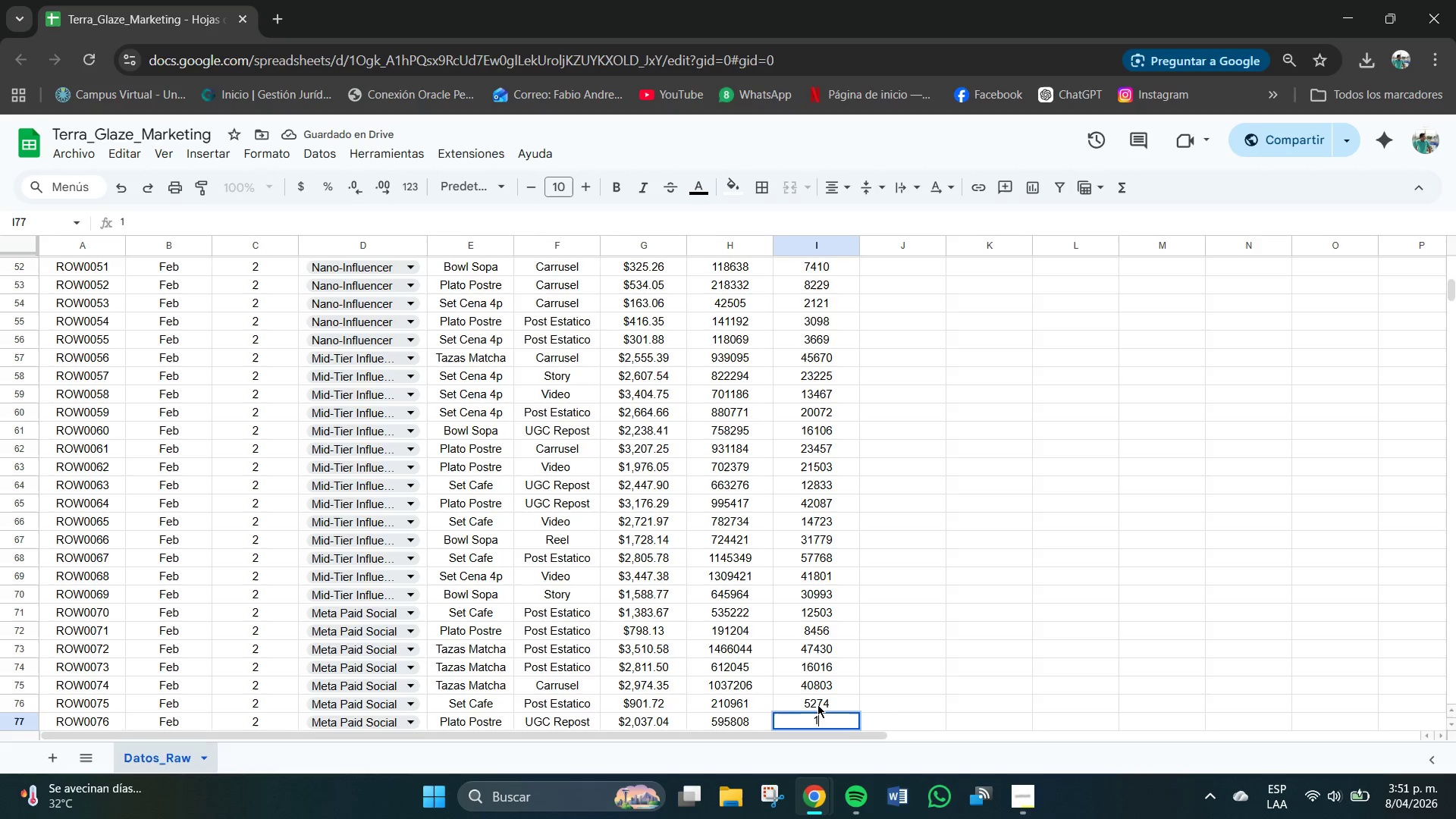 
key(Numpad9)
 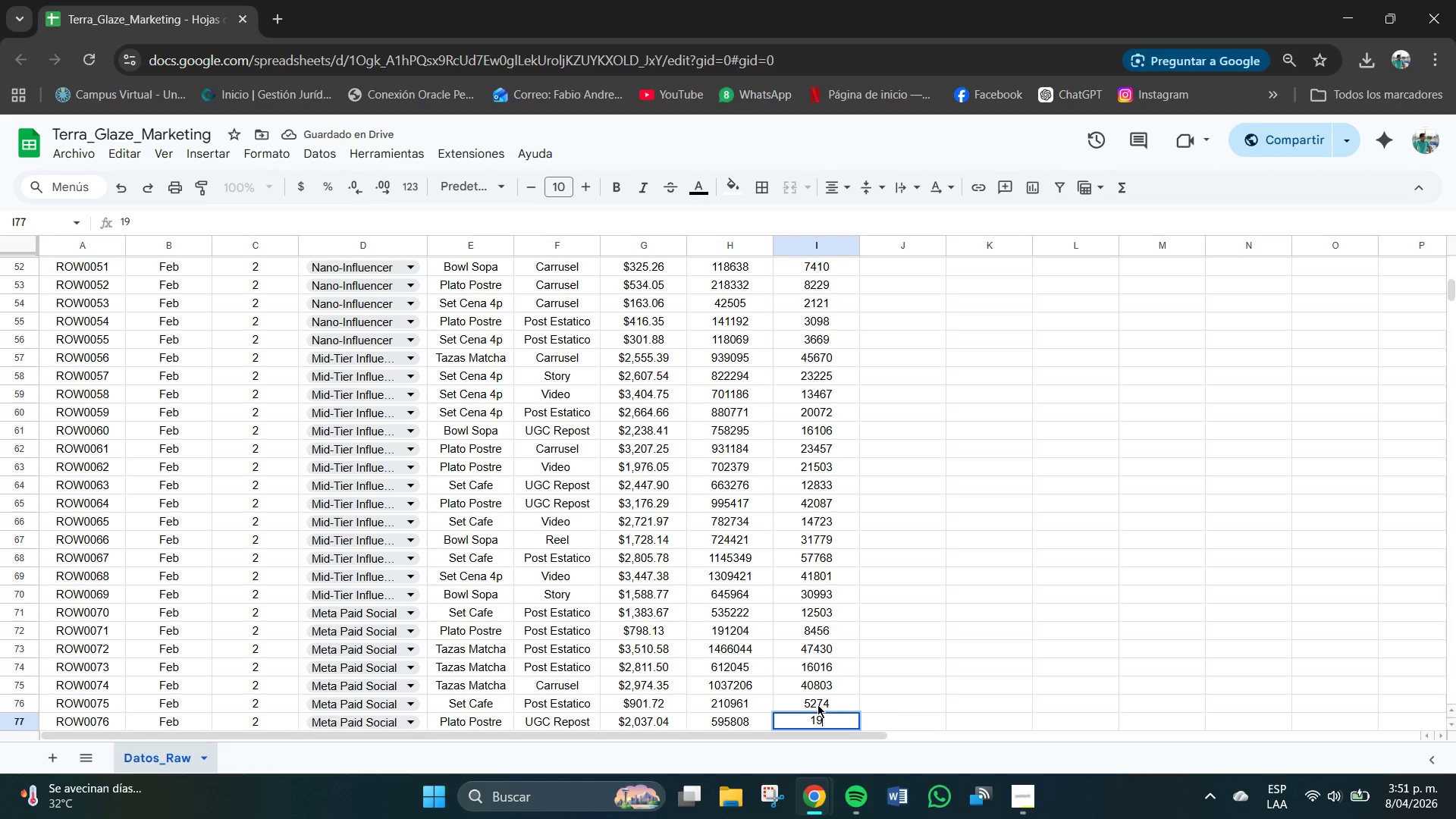 
key(Numpad2)
 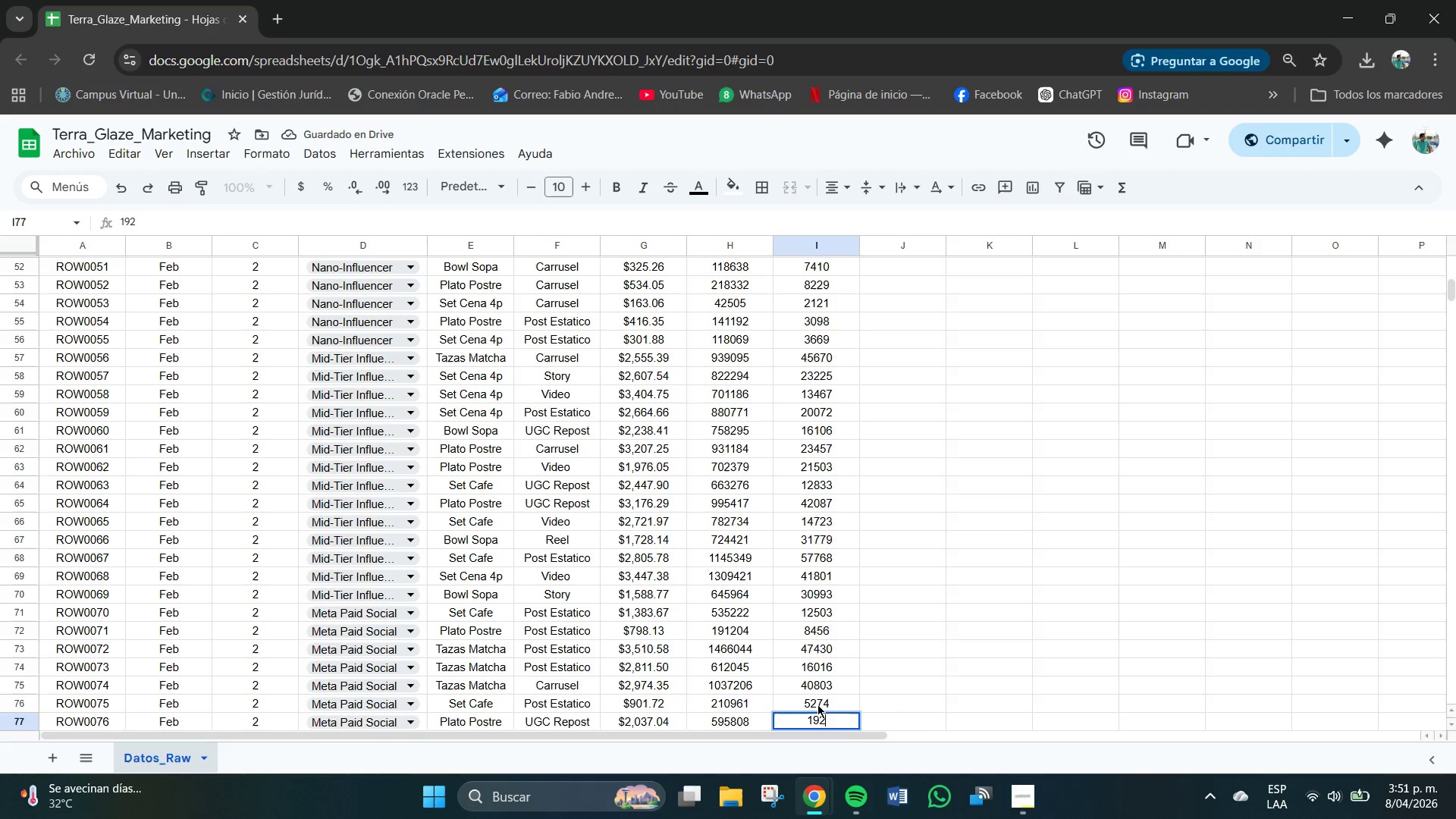 
key(Numpad4)
 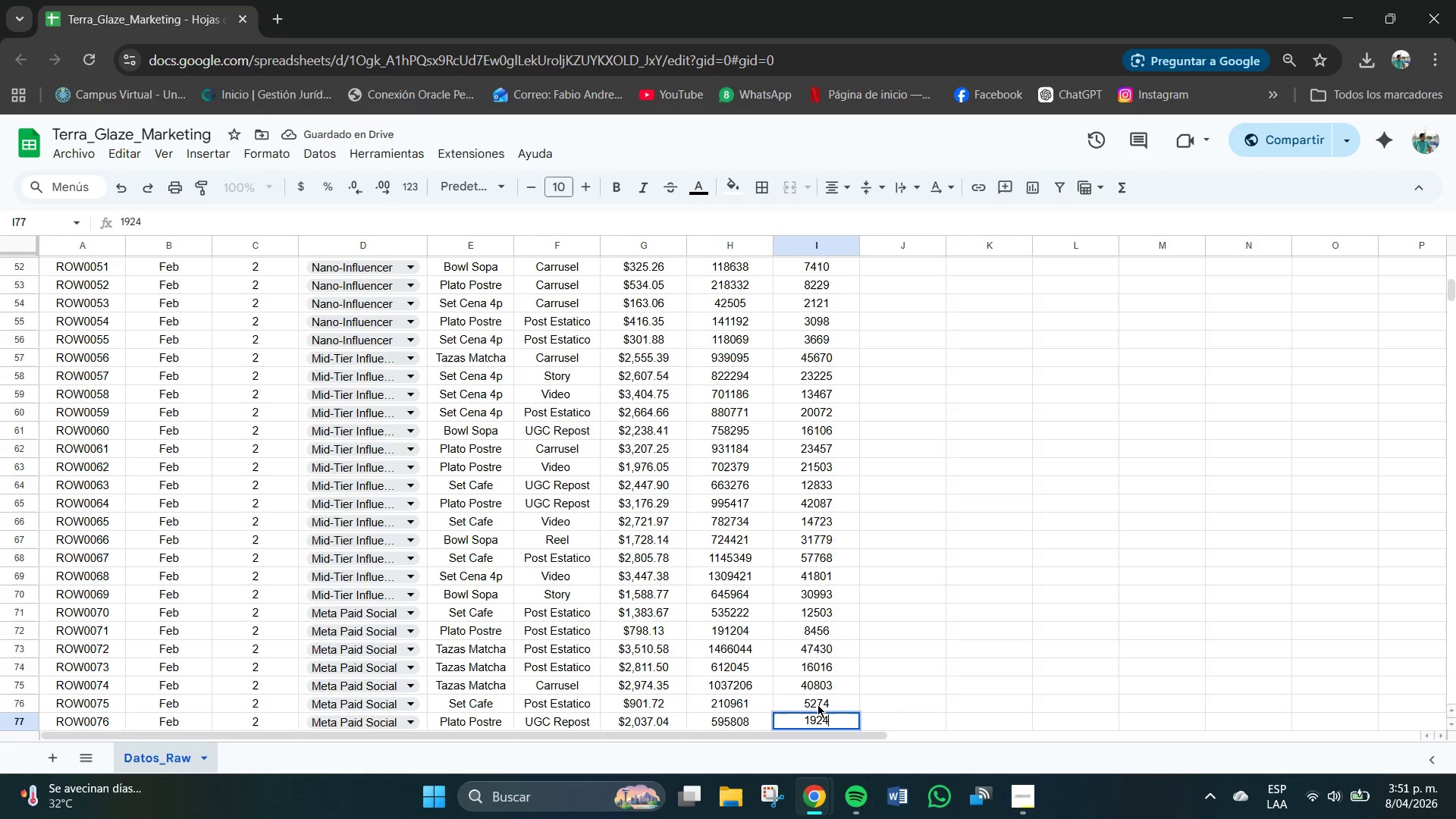 
key(Numpad0)
 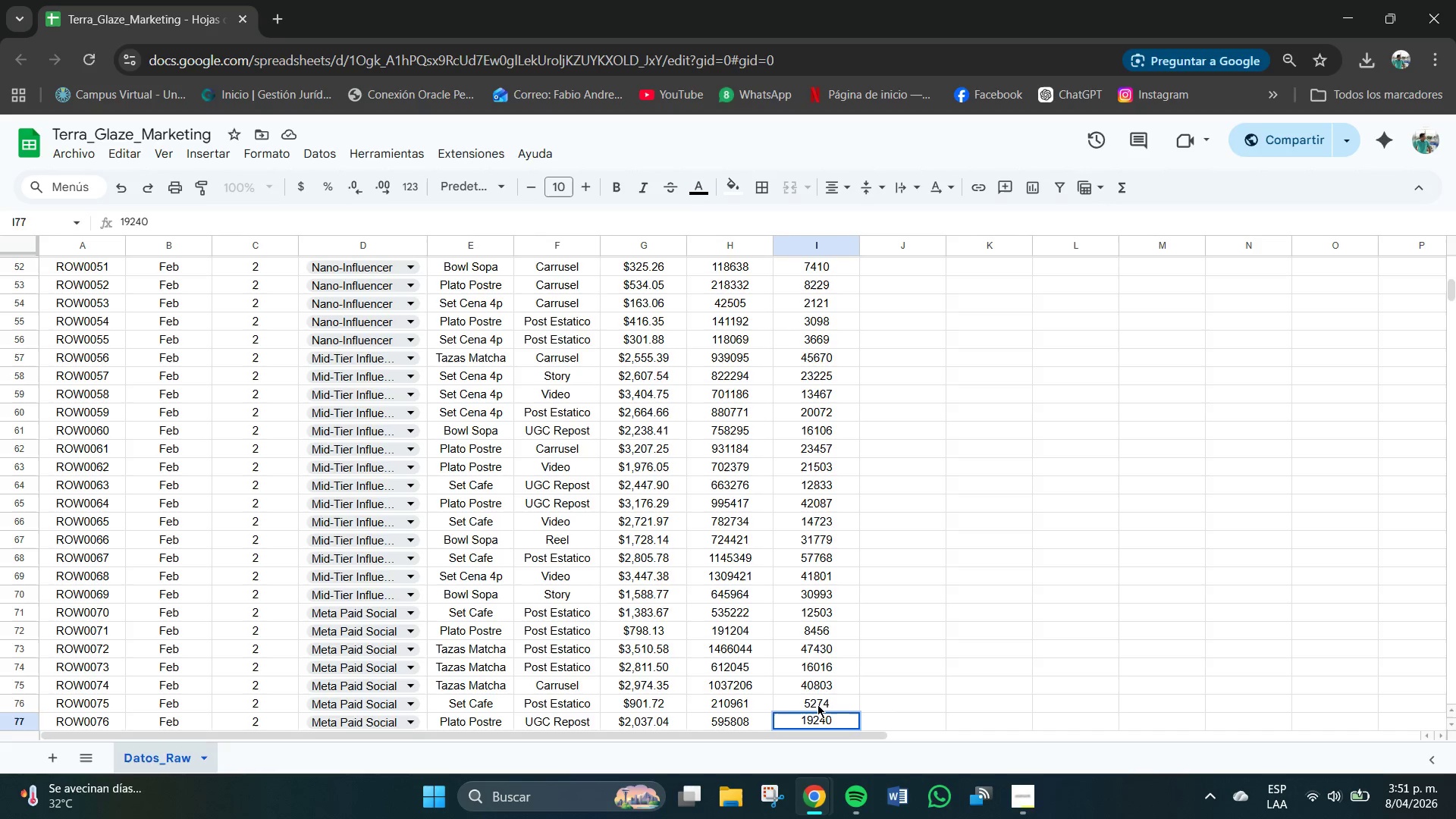 
key(NumpadEnter)
 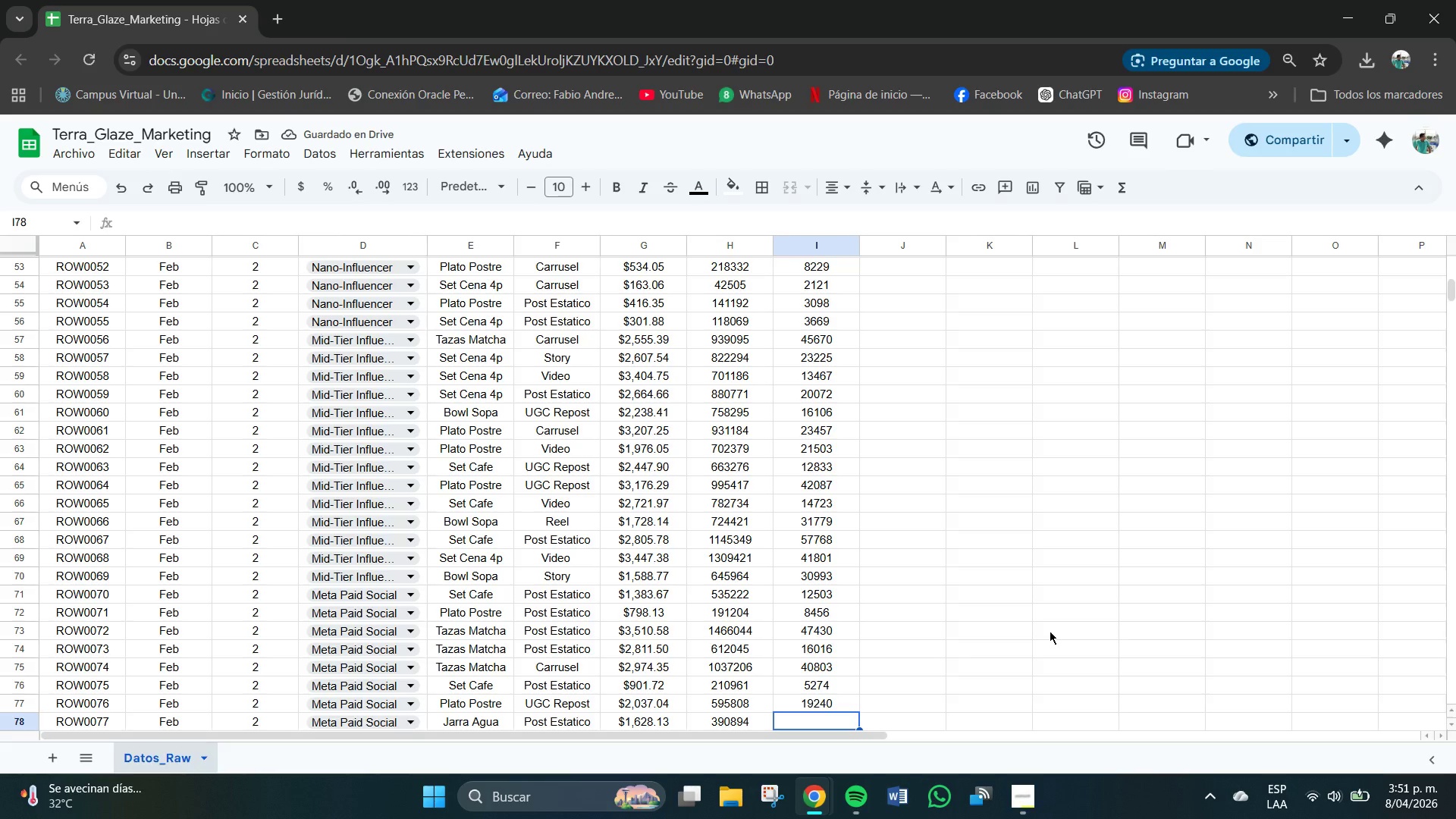 
key(Numpad8)
 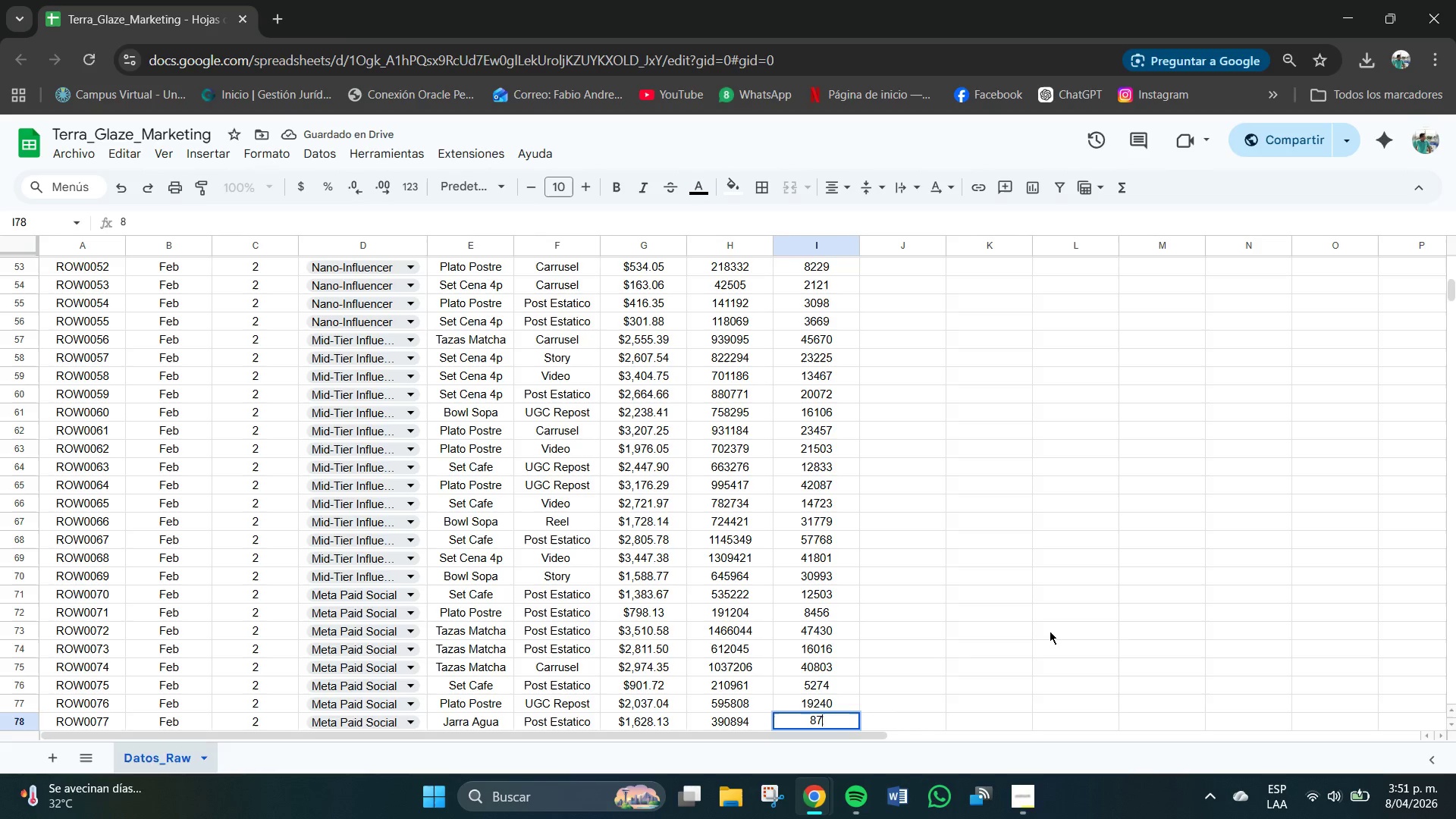 
key(Numpad7)
 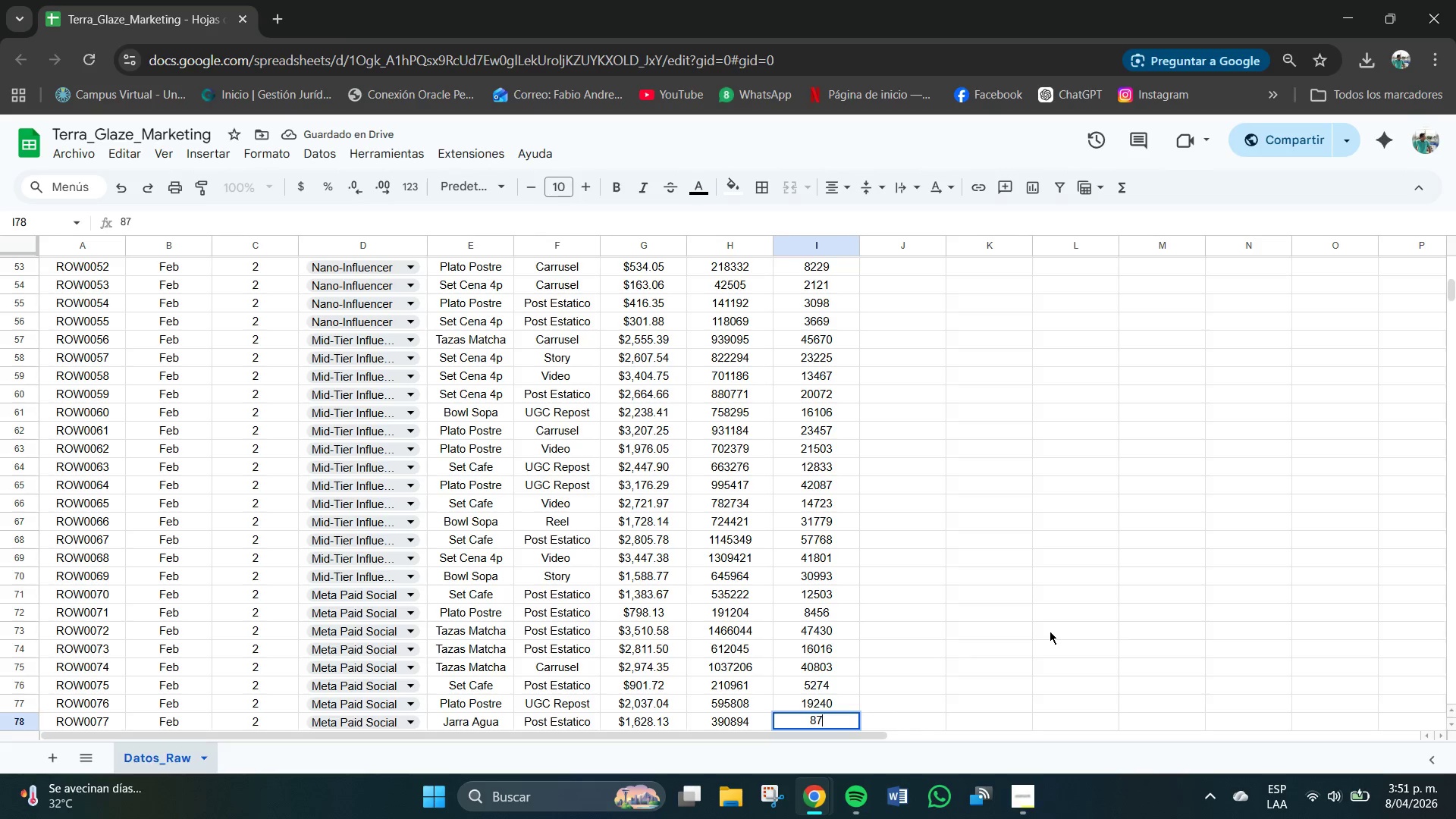 
key(Numpad1)
 